 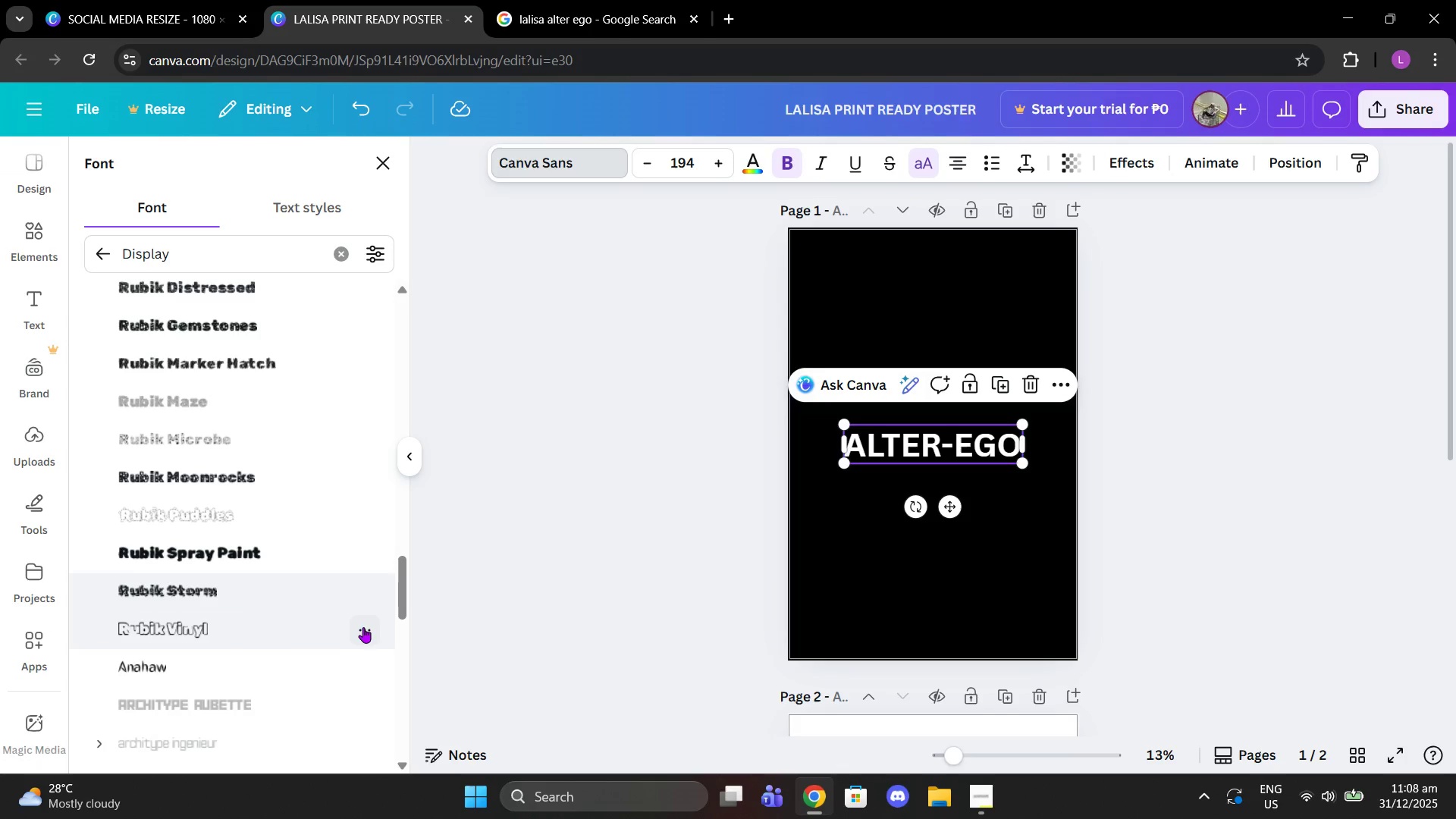 
scroll: coordinate [236, 557], scroll_direction: down, amount: 4.0
 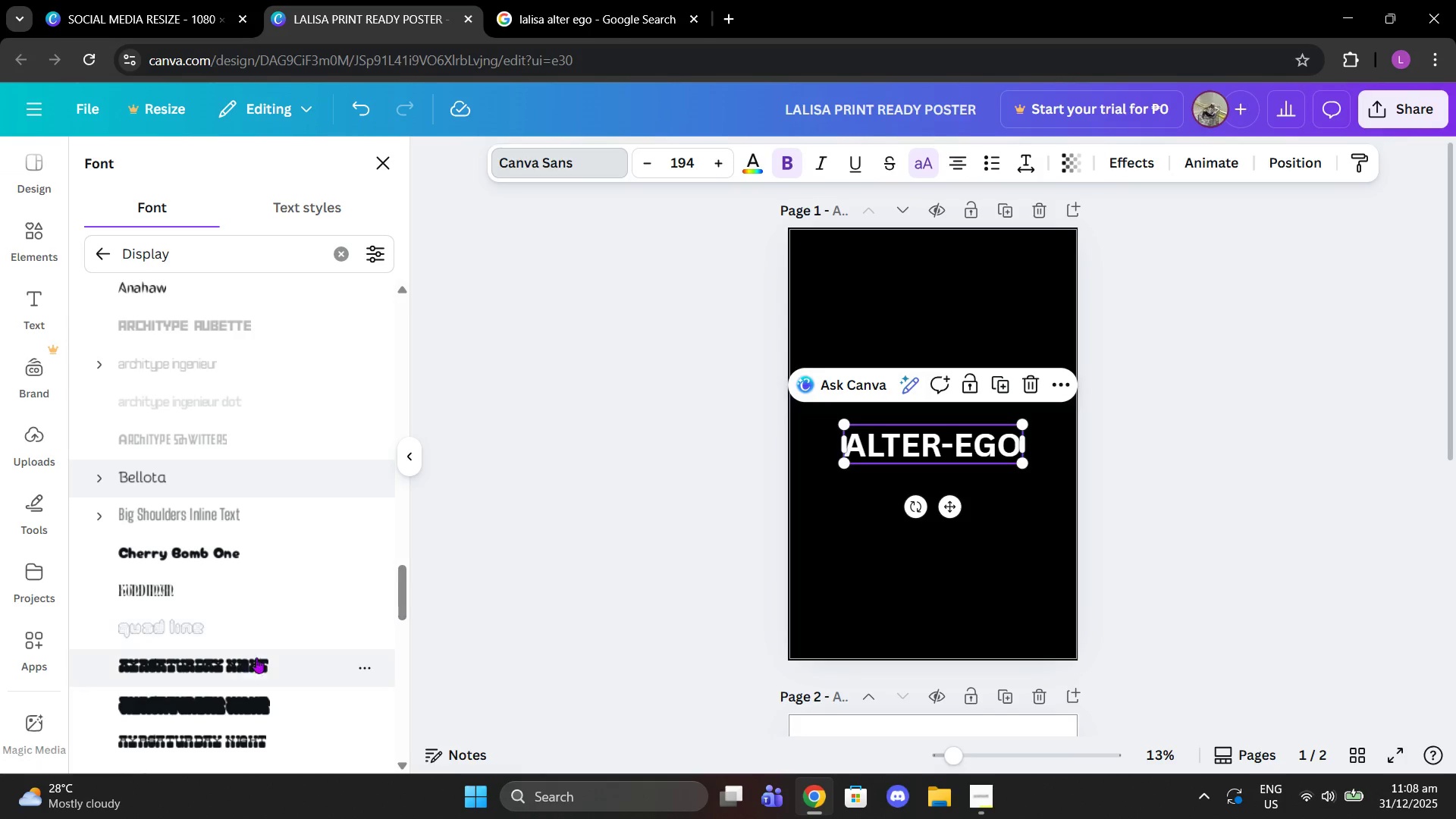 
left_click([257, 661])
 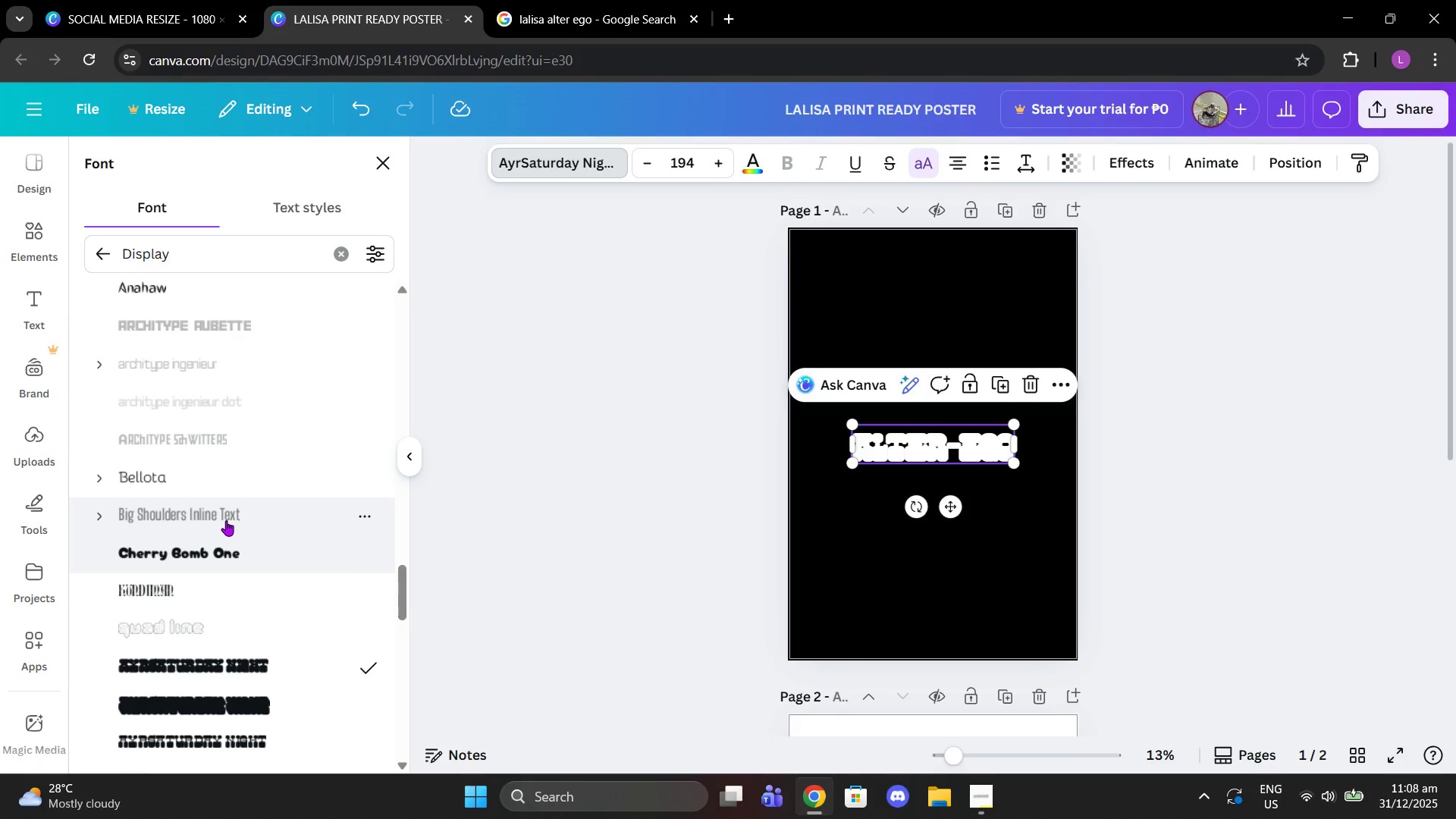 
scroll: coordinate [212, 507], scroll_direction: down, amount: 8.0
 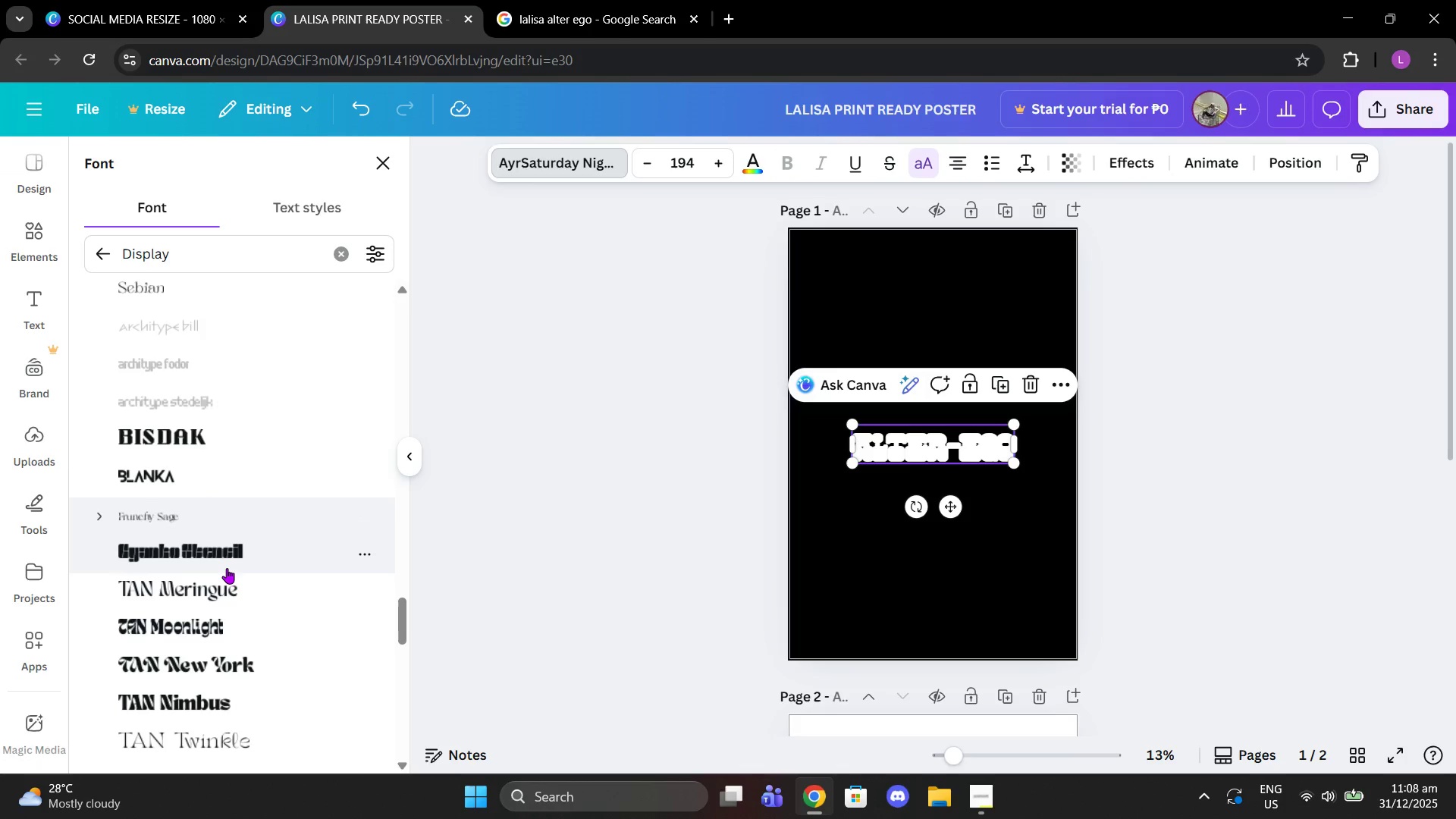 
left_click([226, 568])
 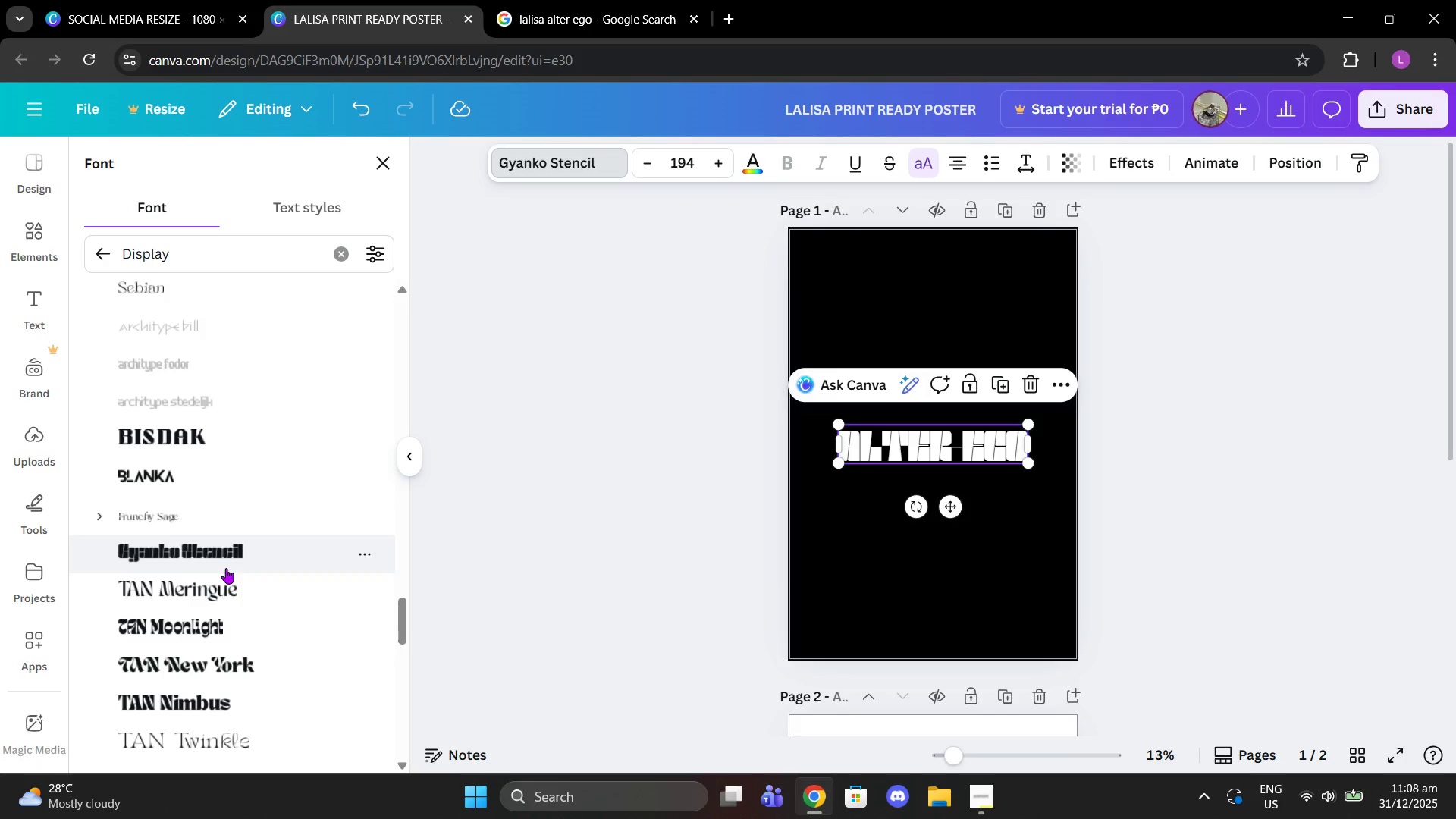 
scroll: coordinate [226, 568], scroll_direction: down, amount: 6.0
 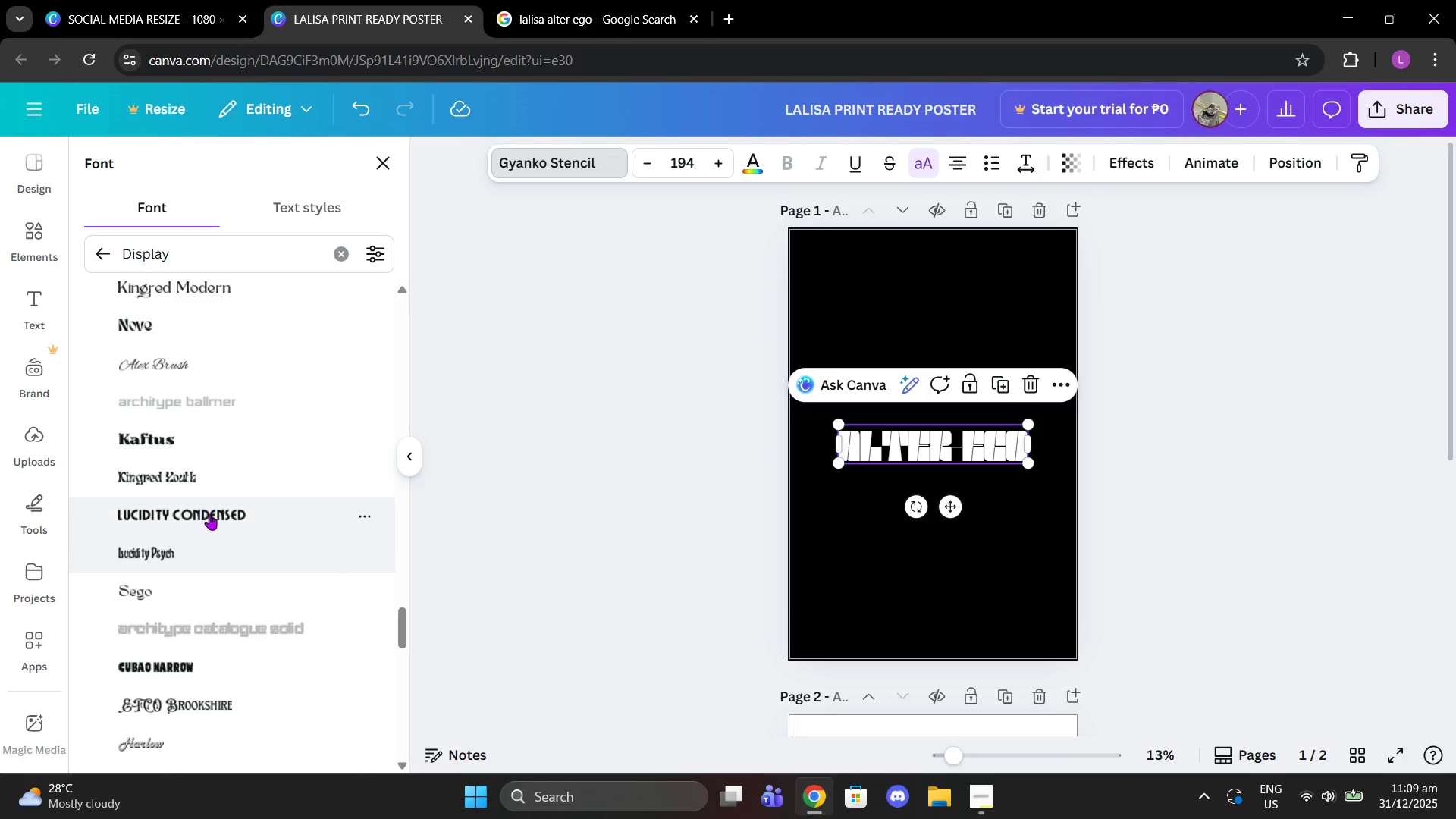 
left_click([207, 509])
 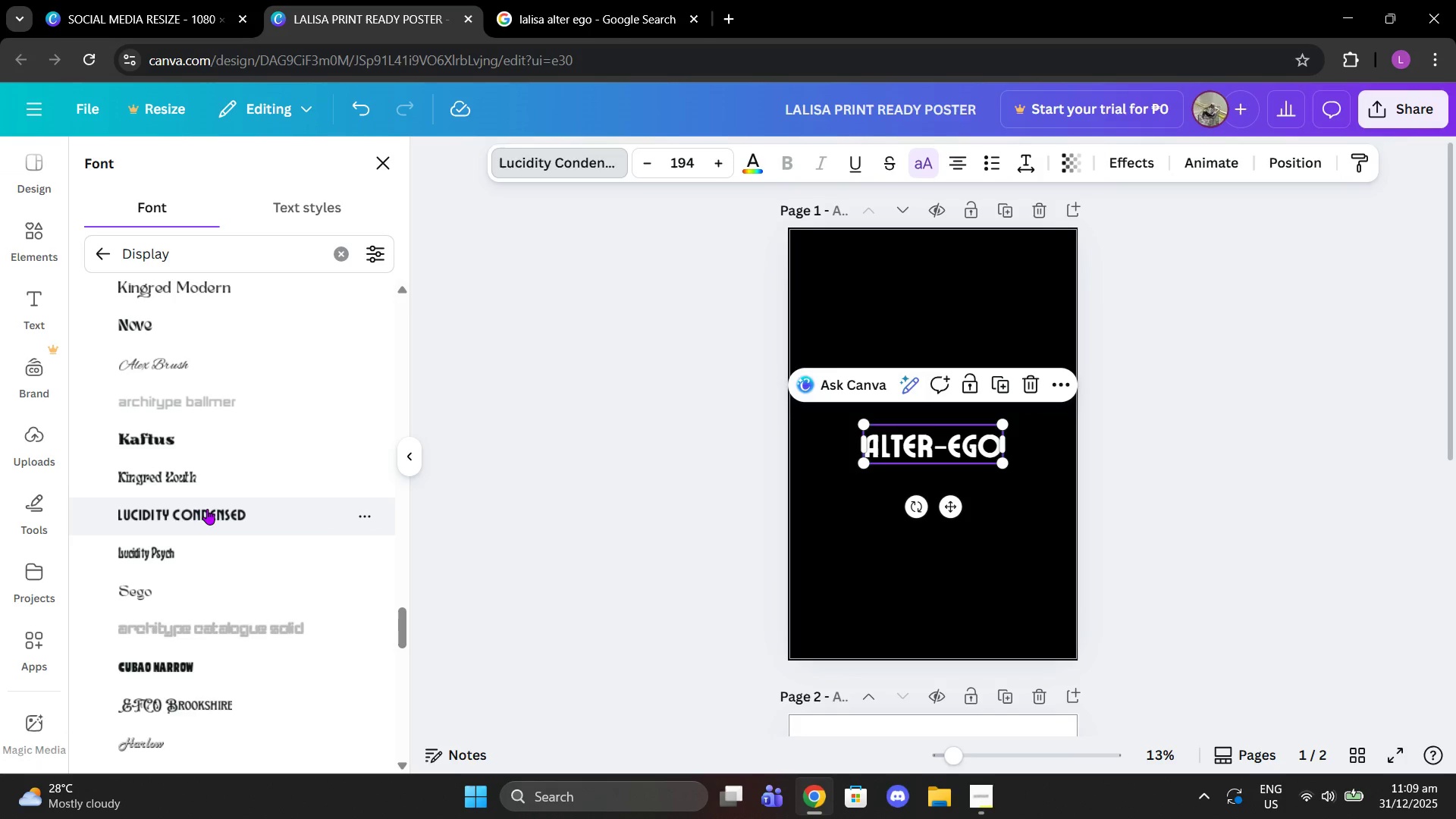 
scroll: coordinate [207, 509], scroll_direction: down, amount: 5.0
 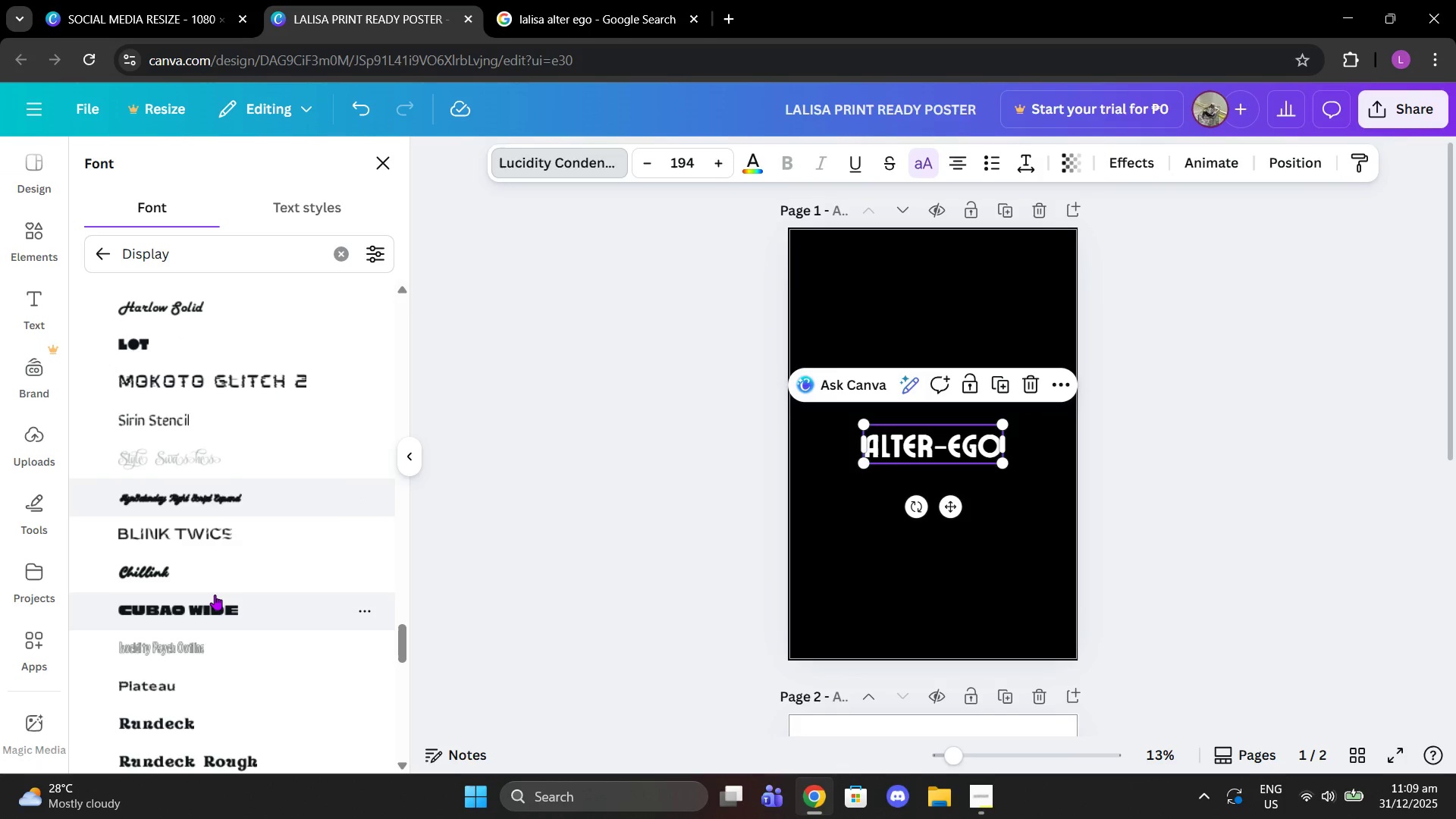 
left_click([215, 595])
 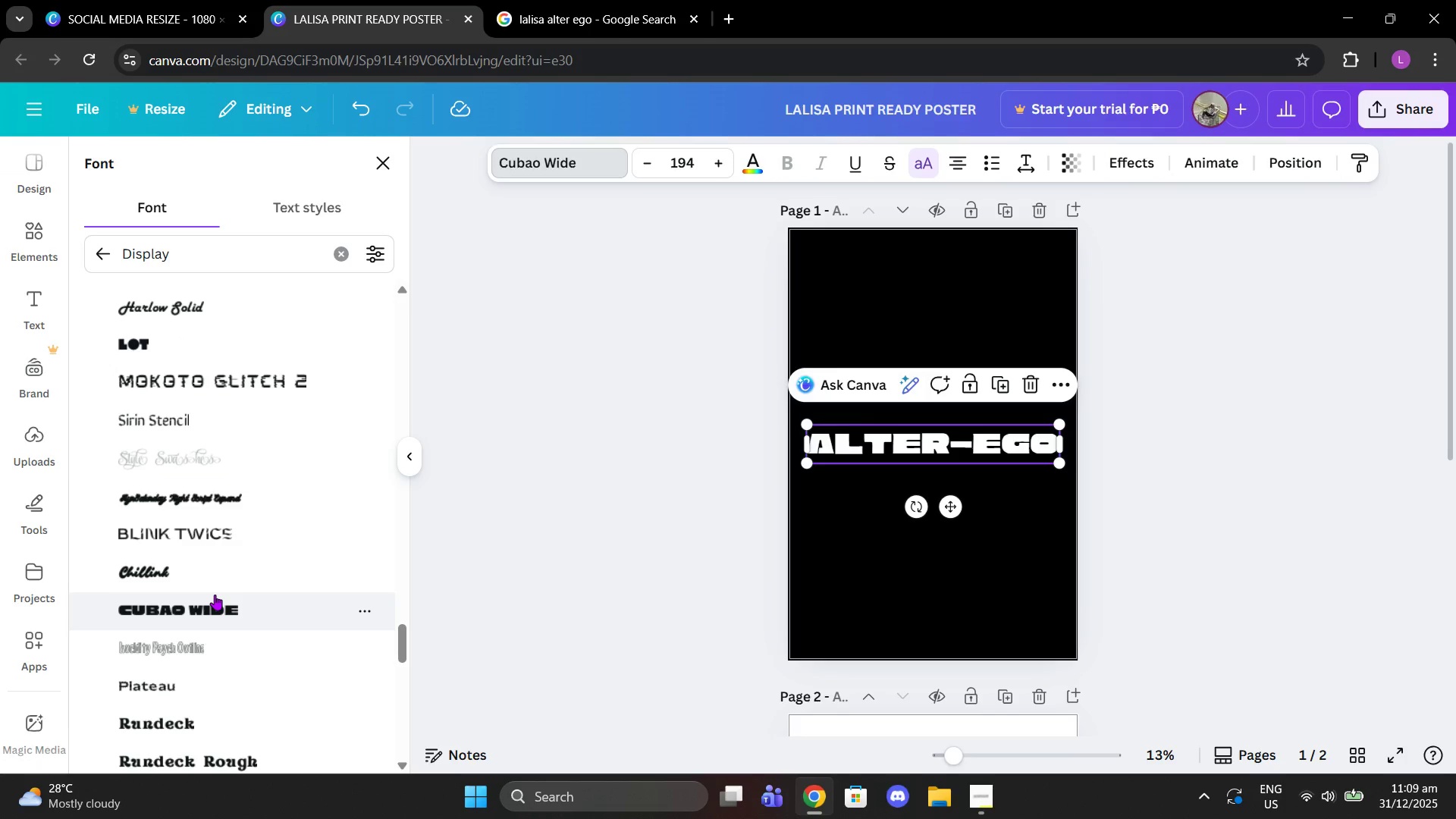 
scroll: coordinate [193, 564], scroll_direction: down, amount: 4.0
 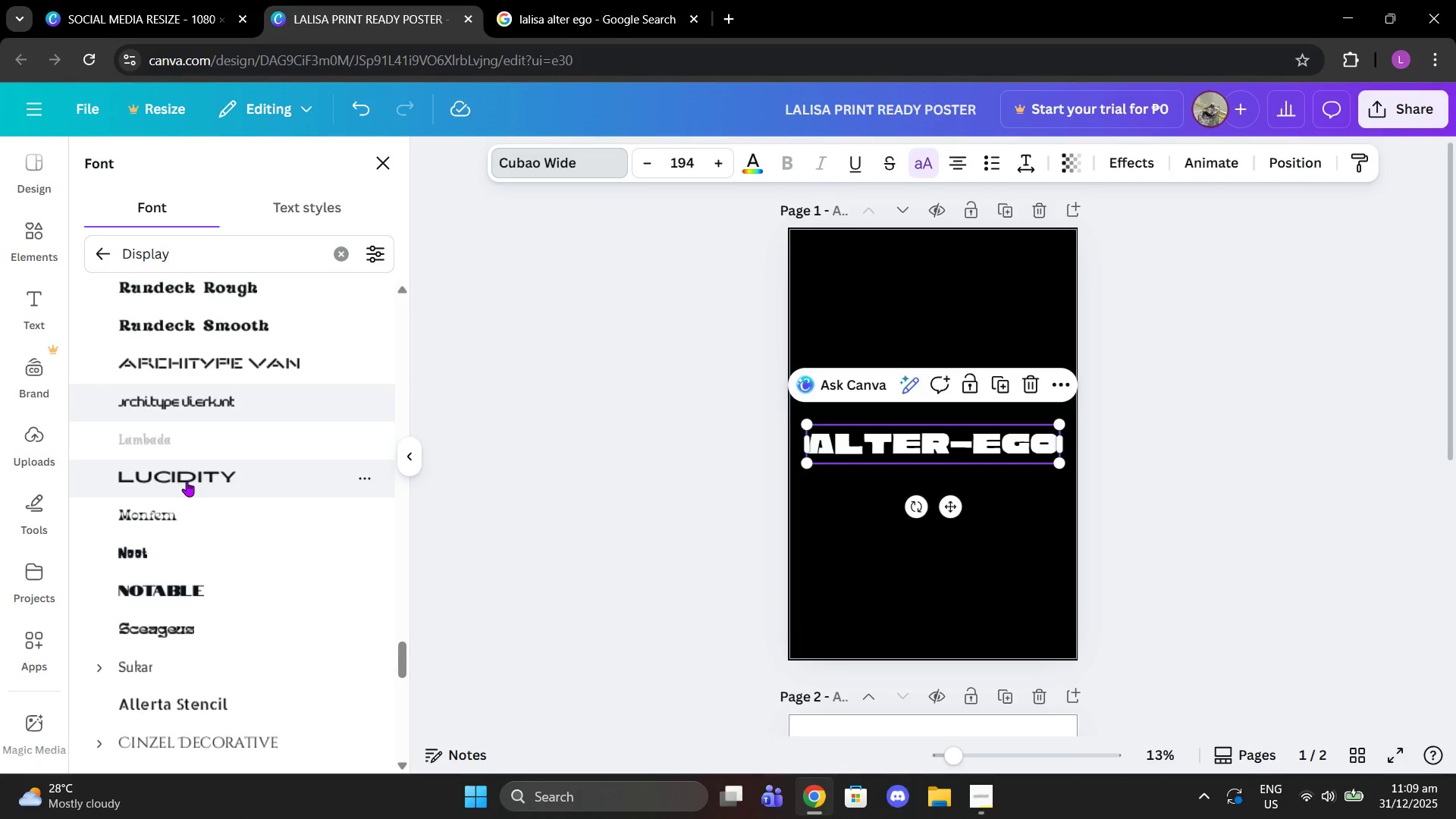 
left_click([187, 481])
 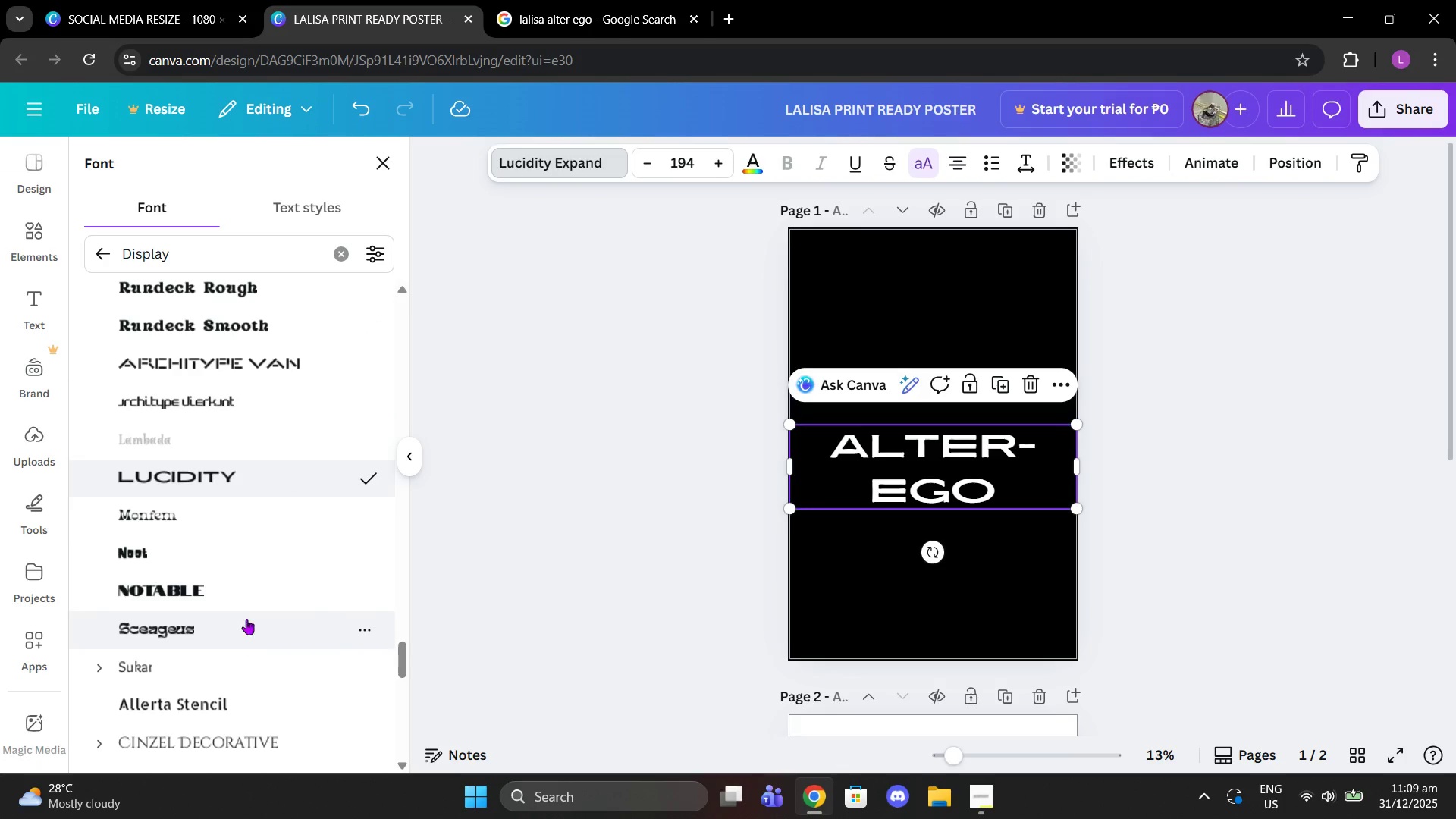 
left_click([227, 587])
 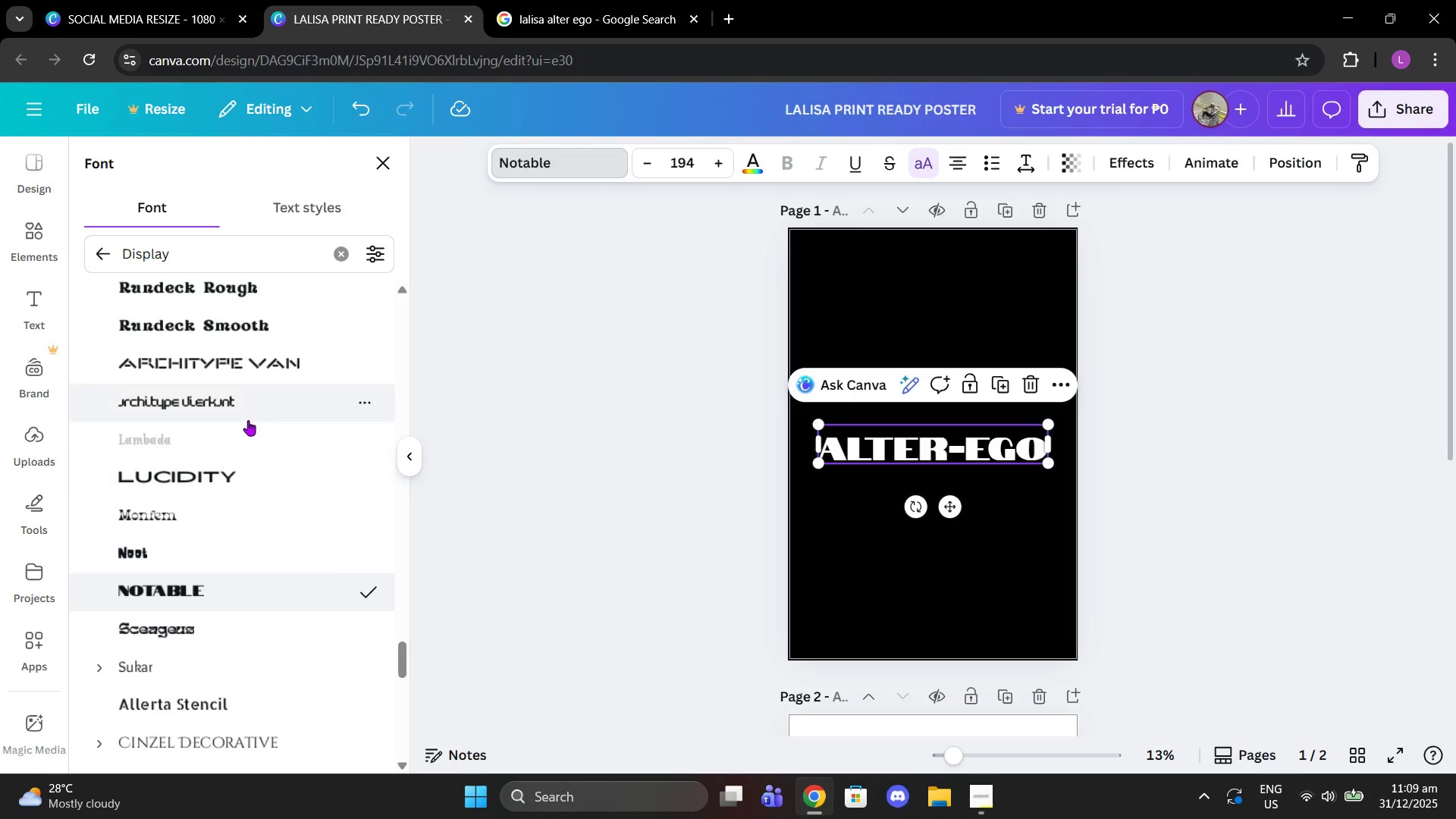 
left_click([242, 474])
 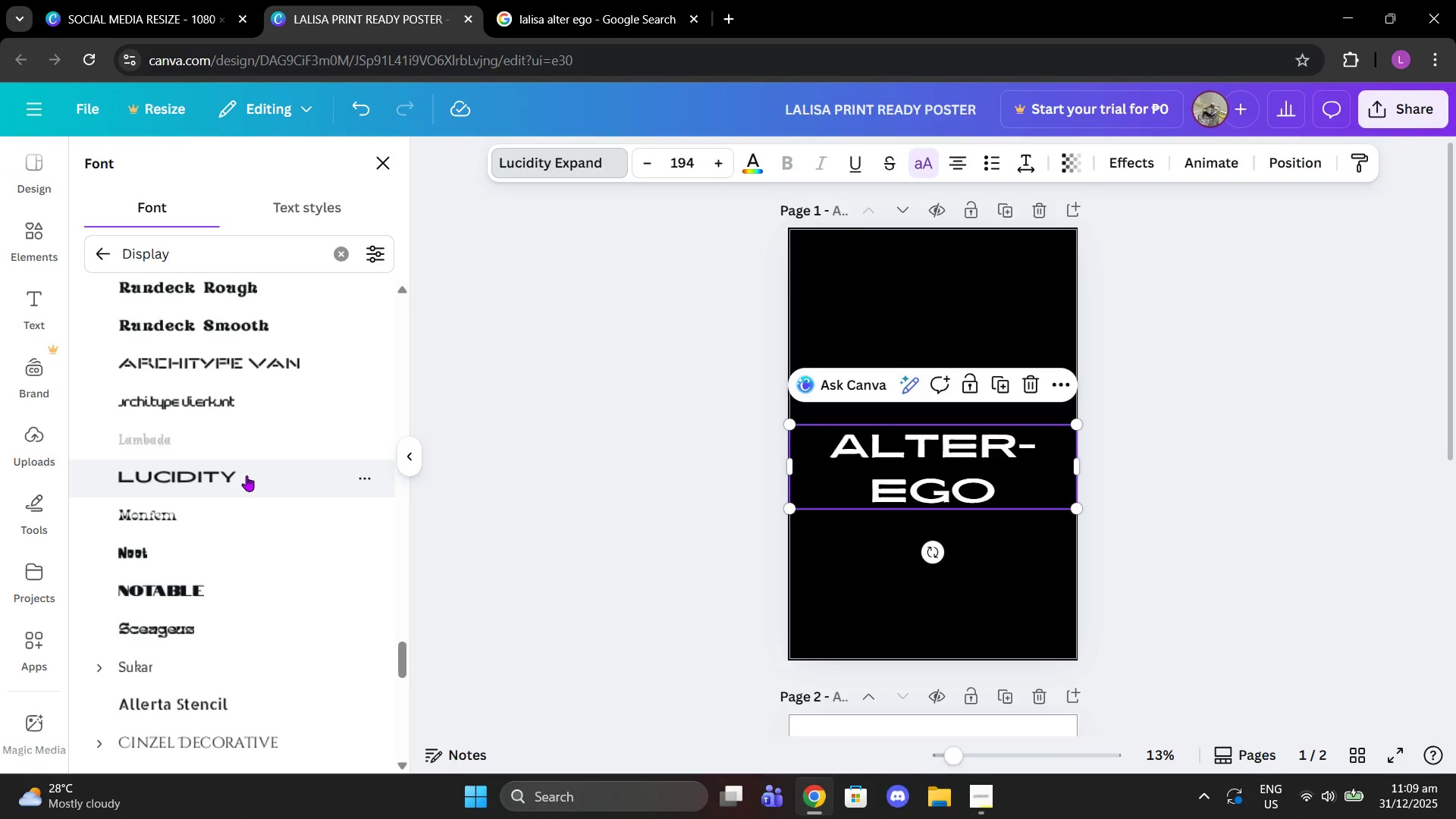 
scroll: coordinate [246, 475], scroll_direction: down, amount: 2.0
 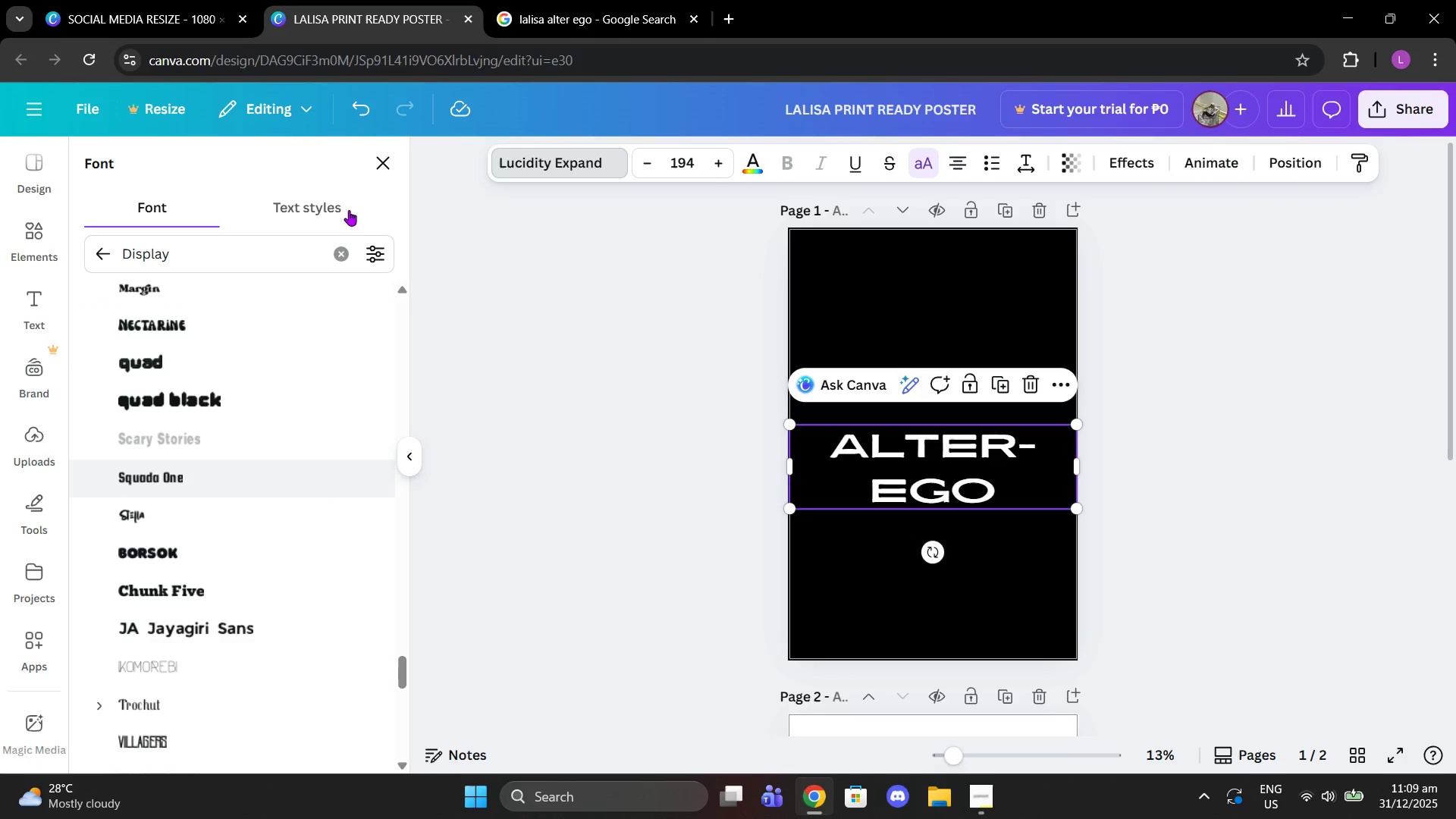 
double_click([298, 259])
 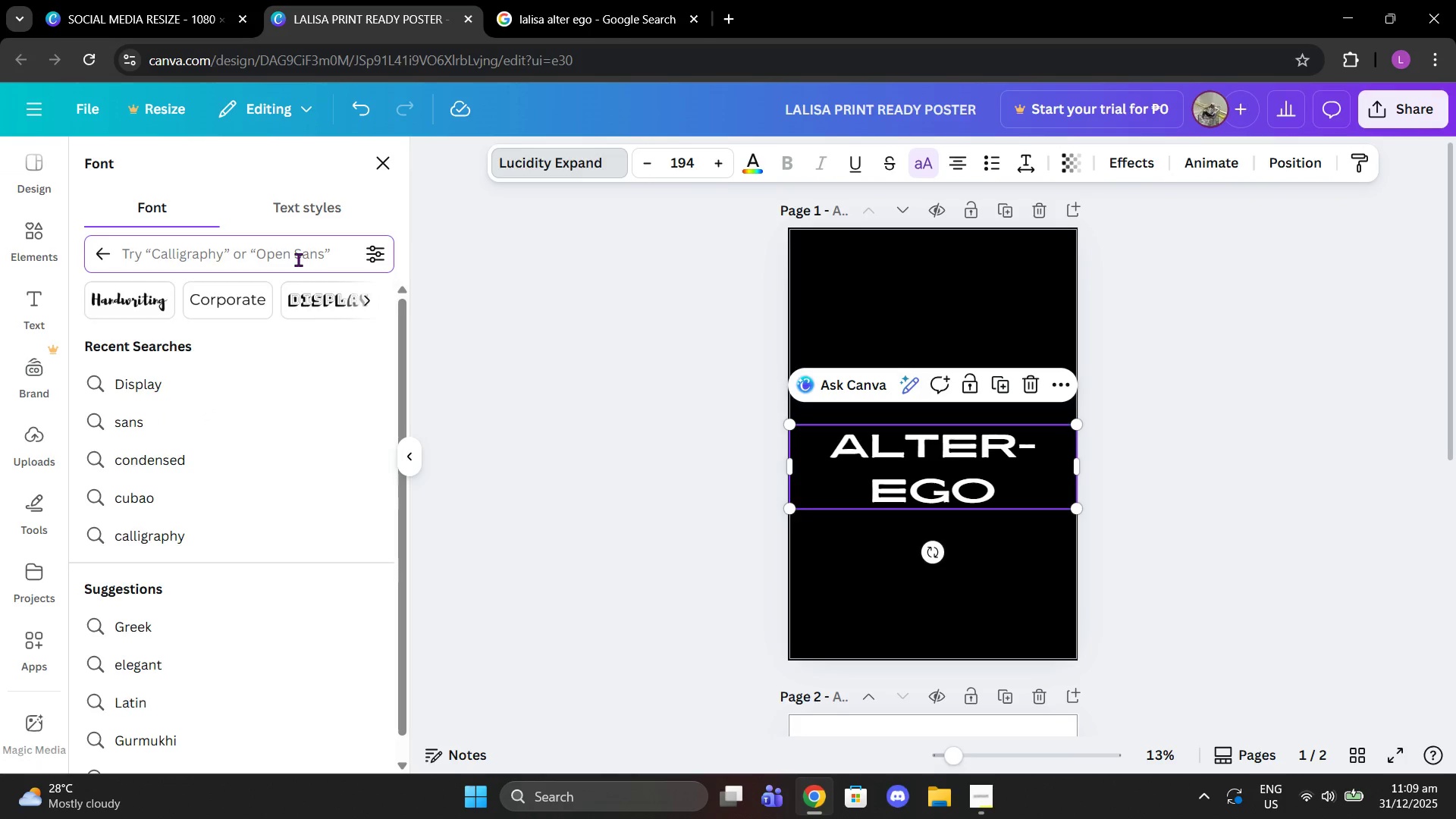 
type(lucidity)
 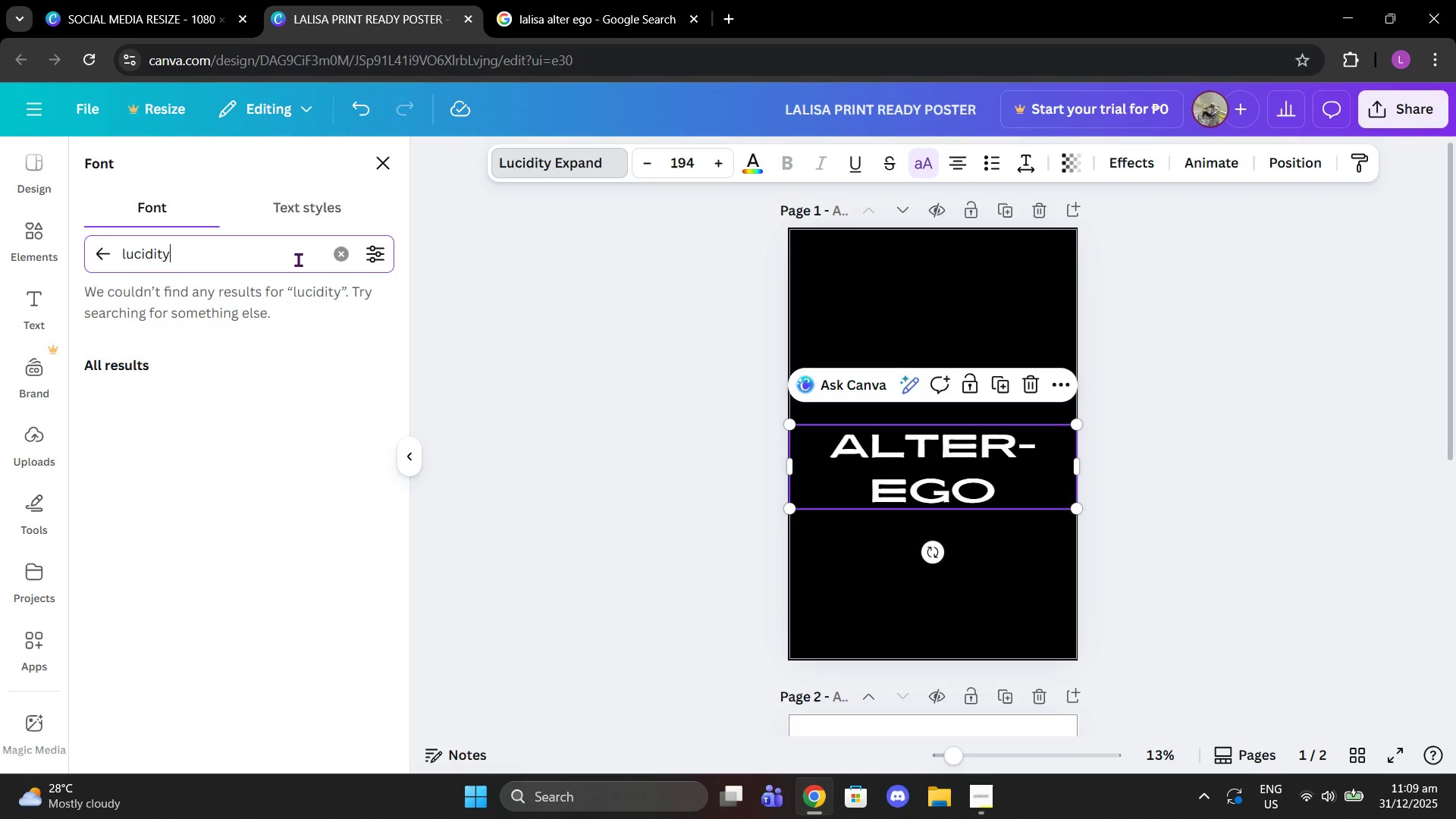 
key(Enter)
 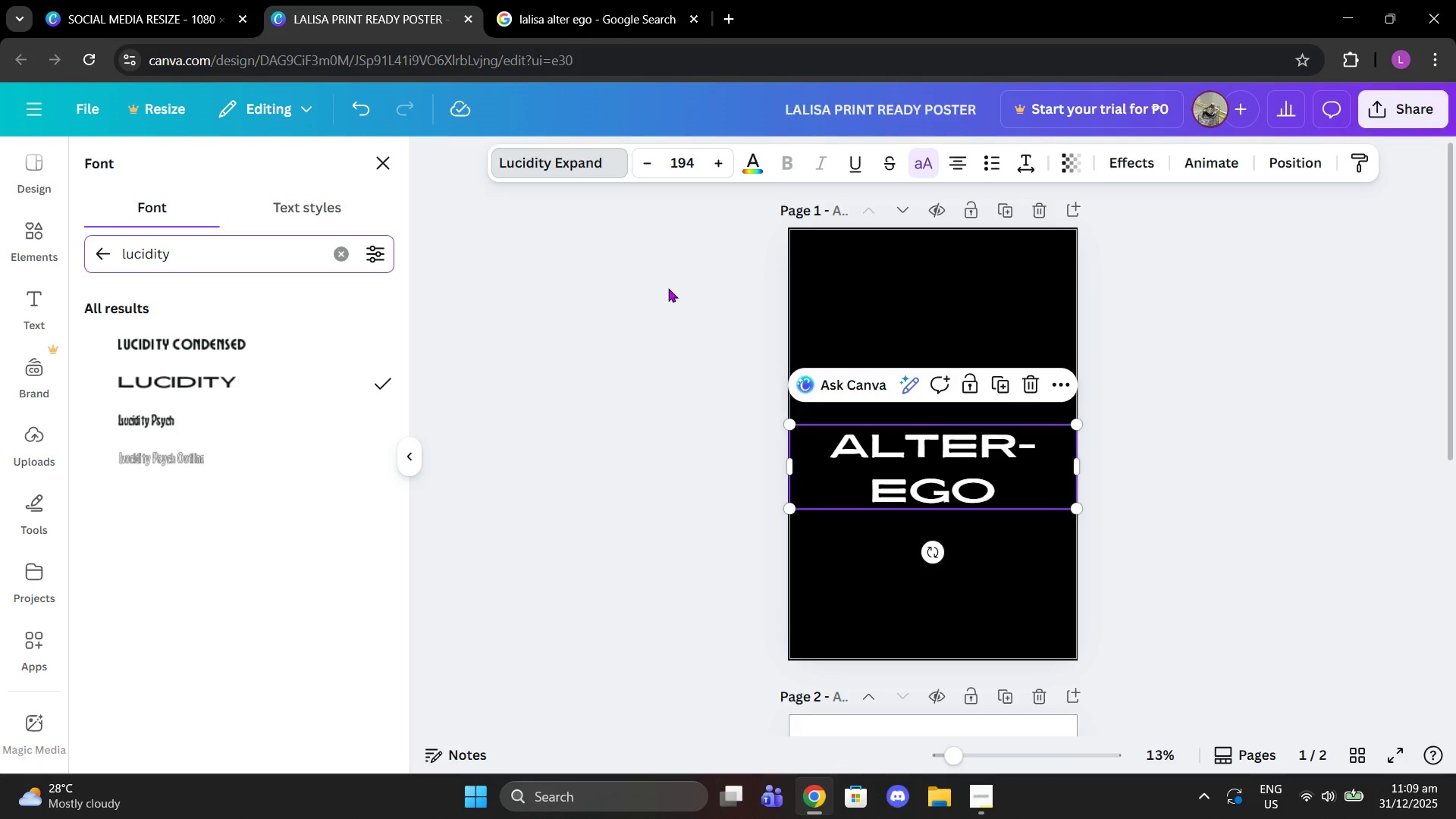 
left_click([233, 361])
 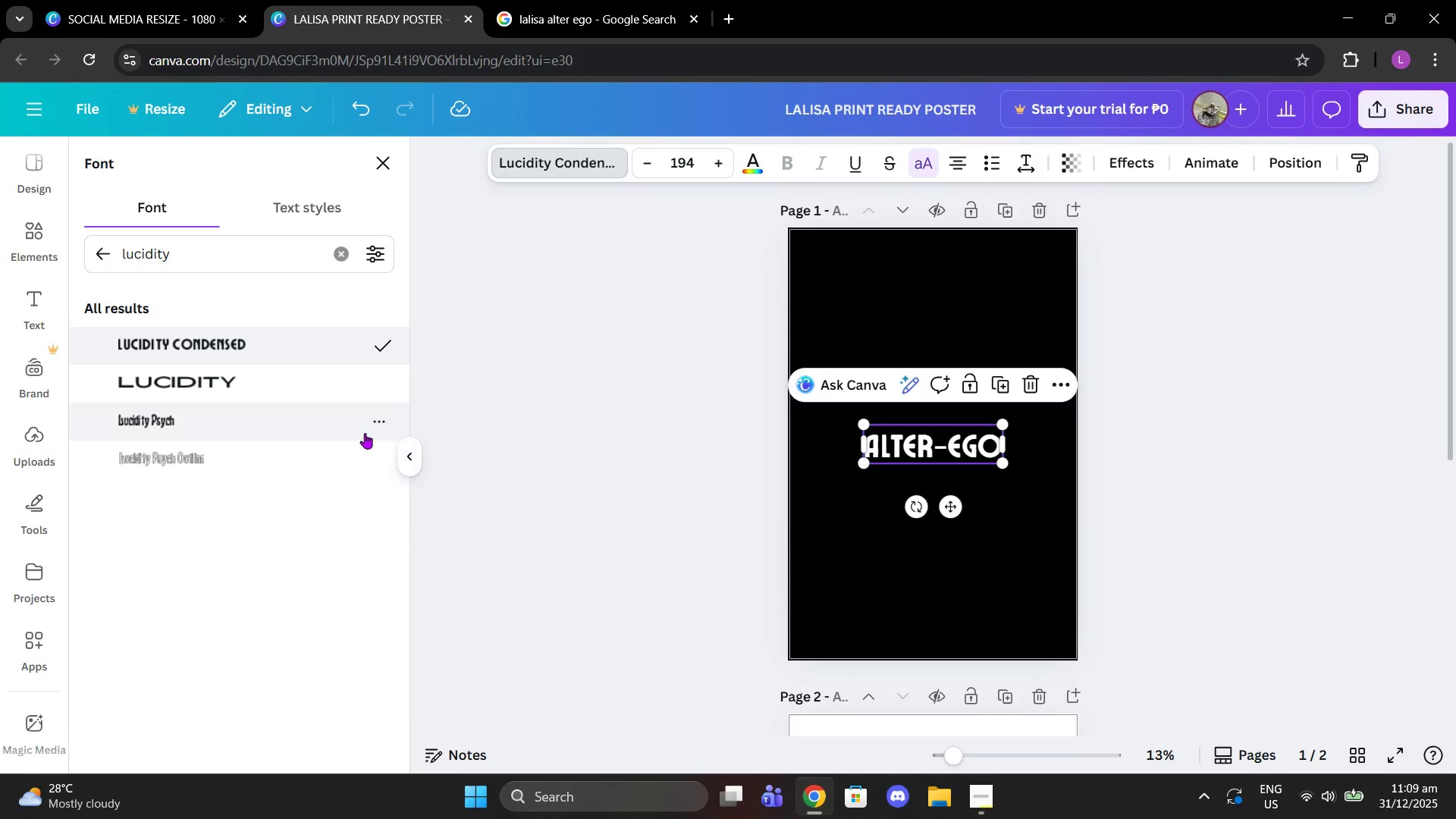 
left_click([336, 385])
 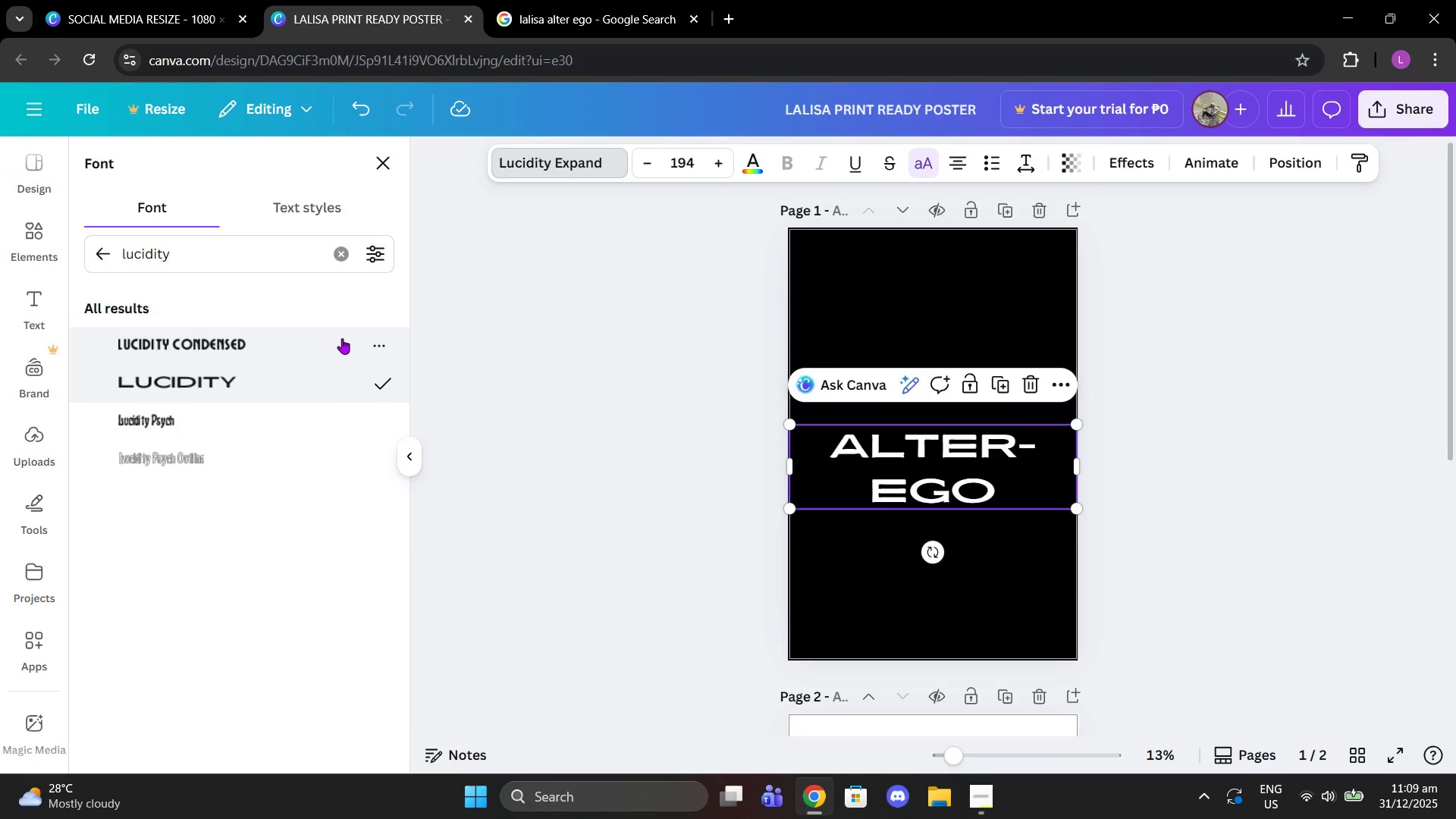 
left_click([342, 338])
 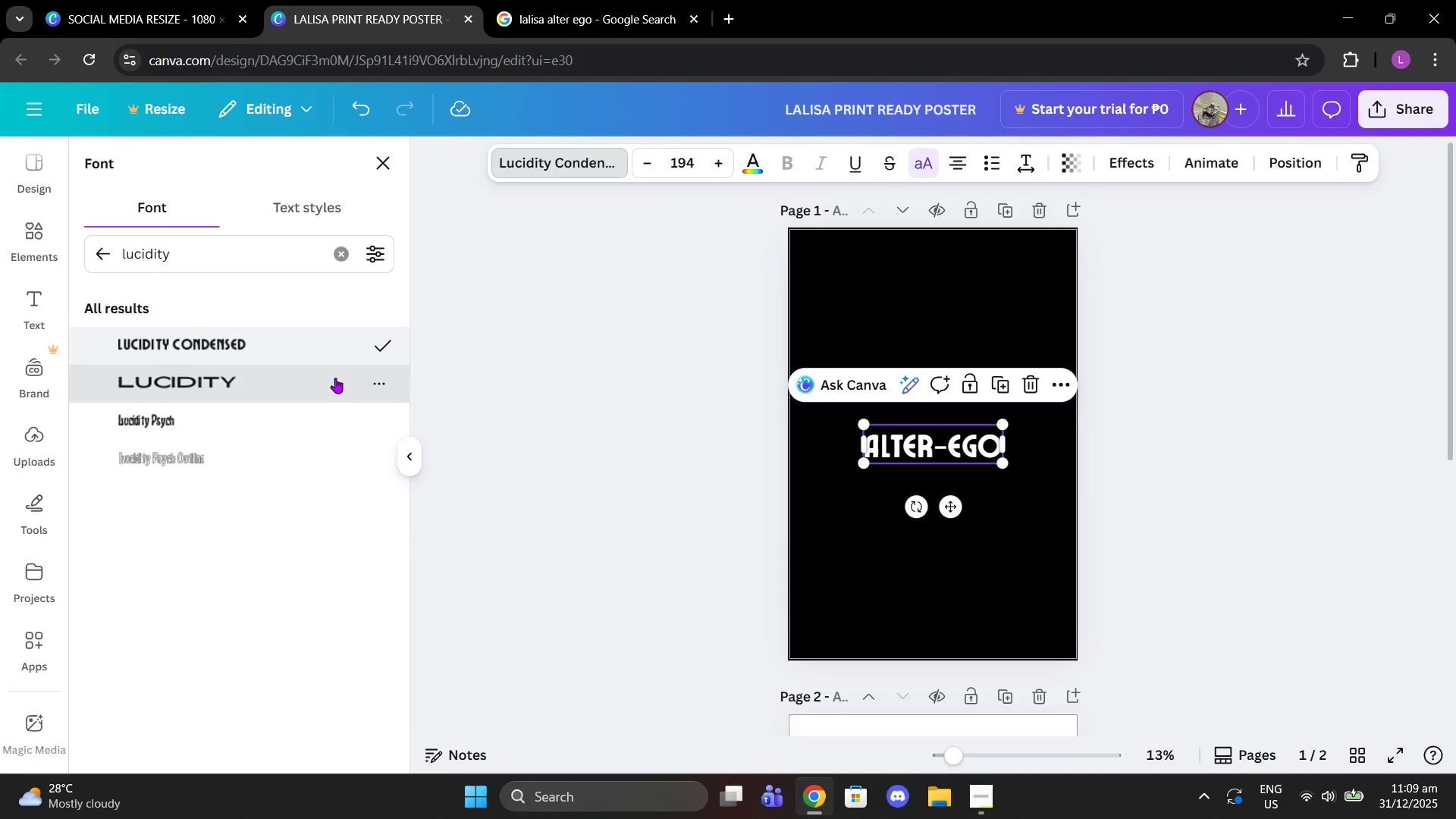 
left_click([335, 378])
 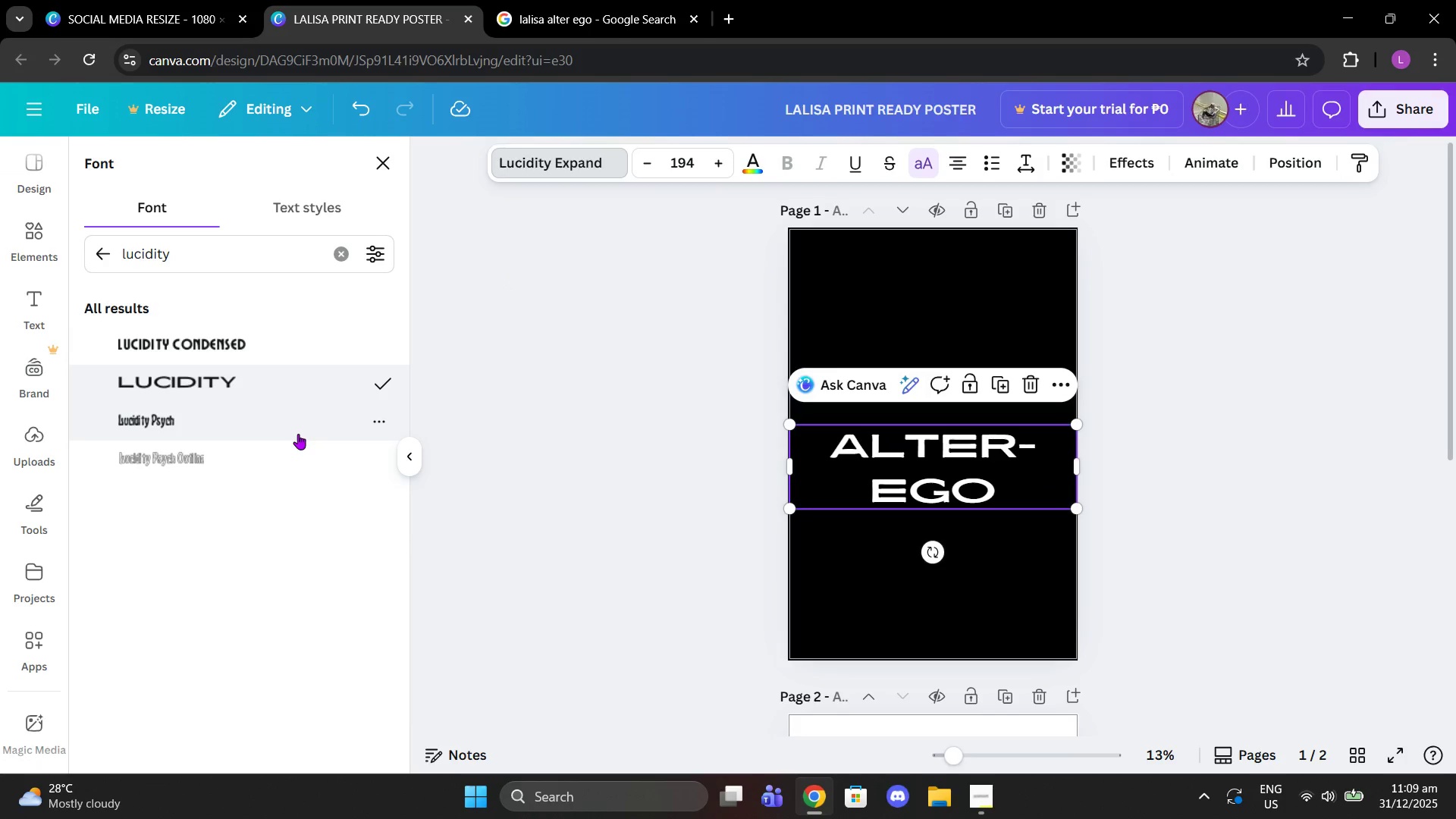 
left_click([298, 434])
 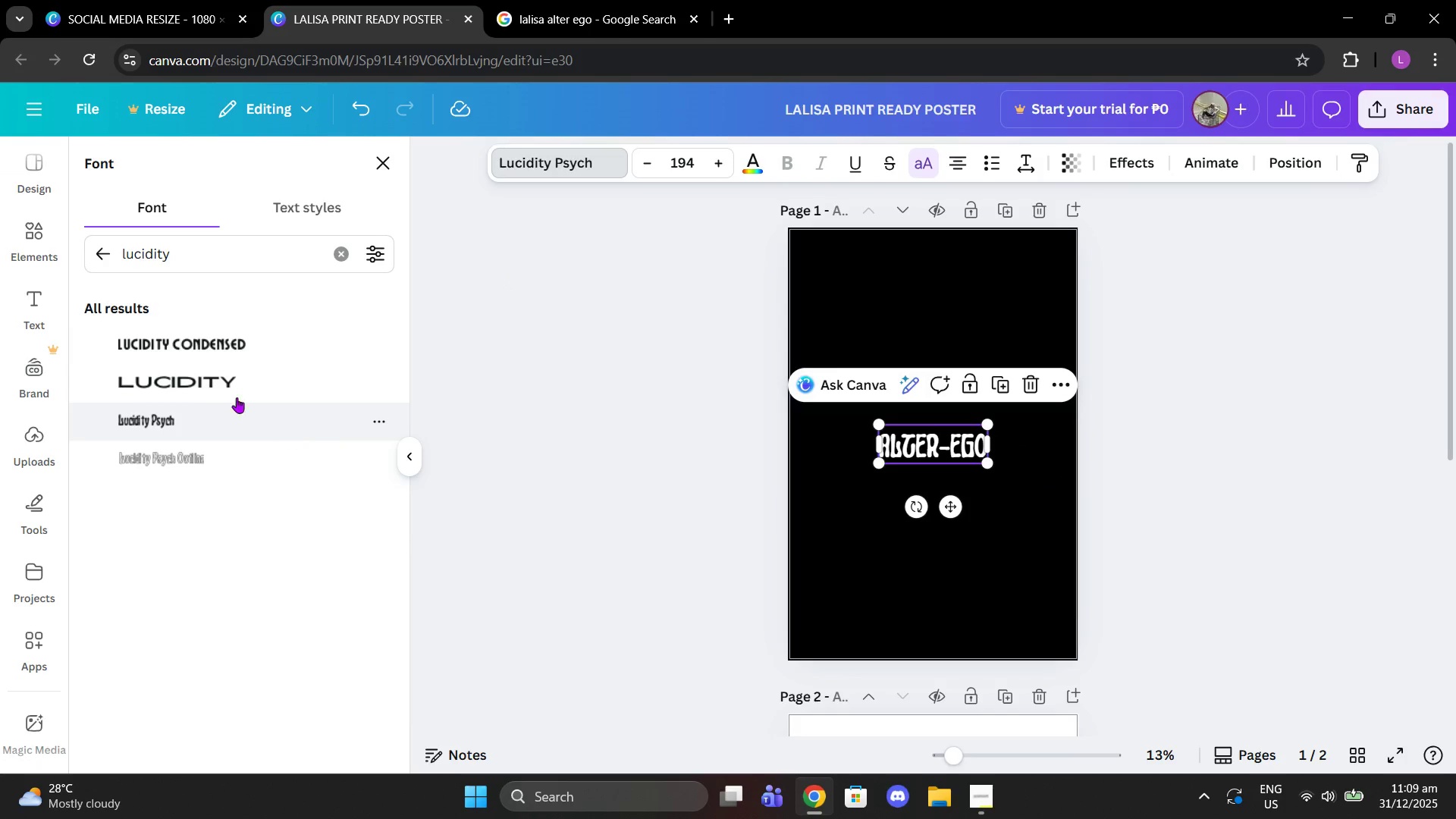 
left_click([198, 382])
 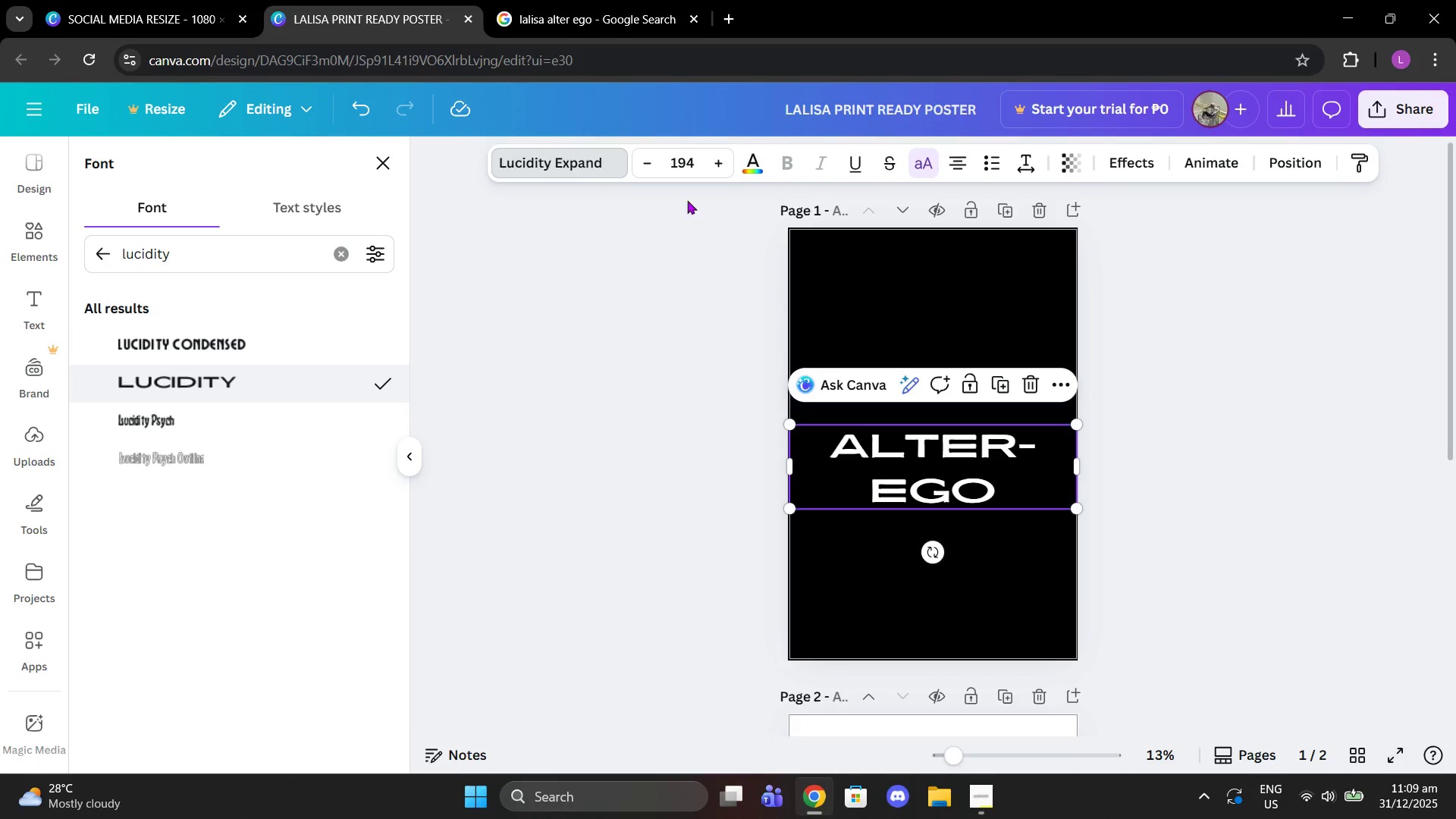 
left_click([646, 155])
 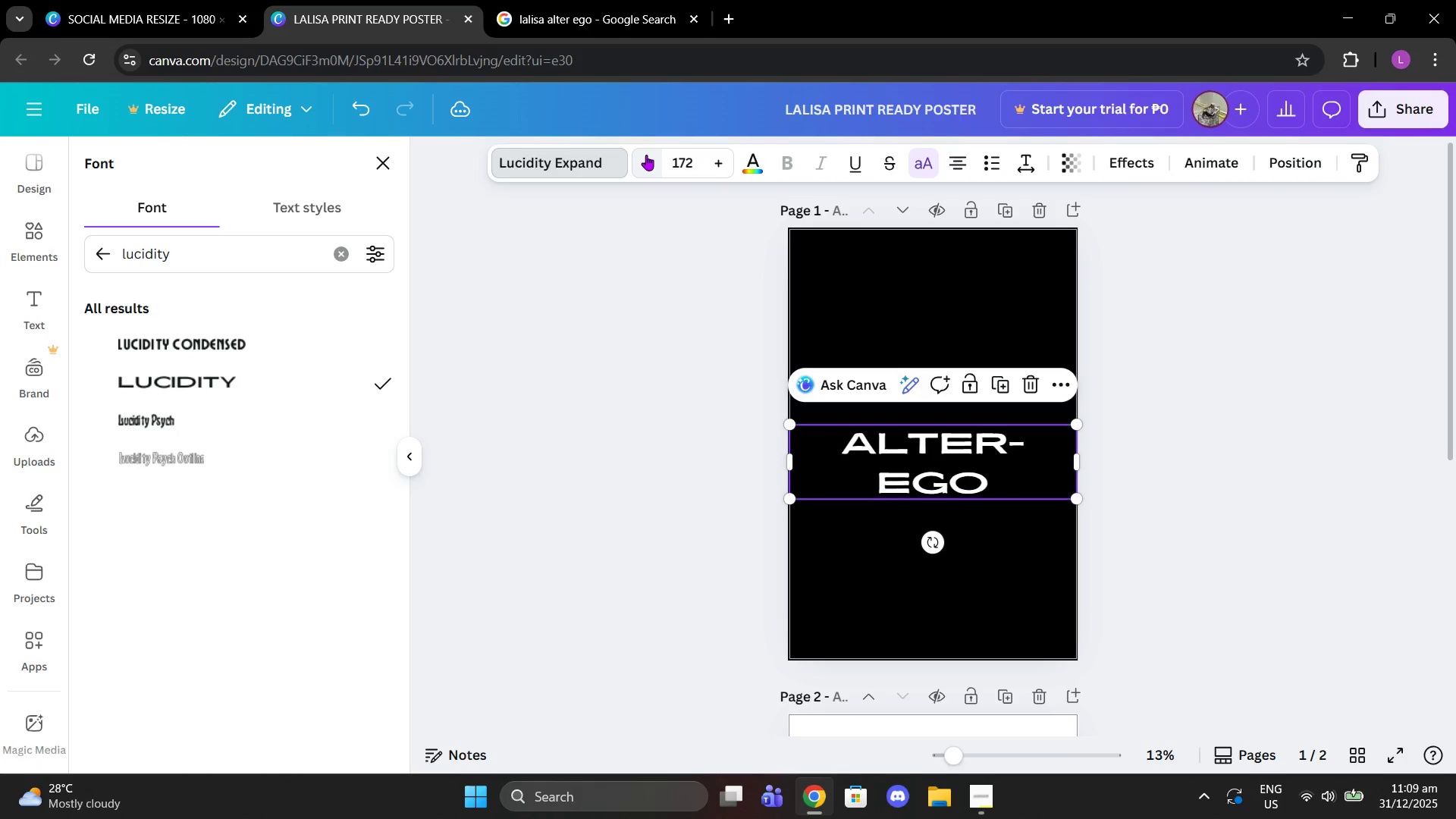 
double_click([646, 155])
 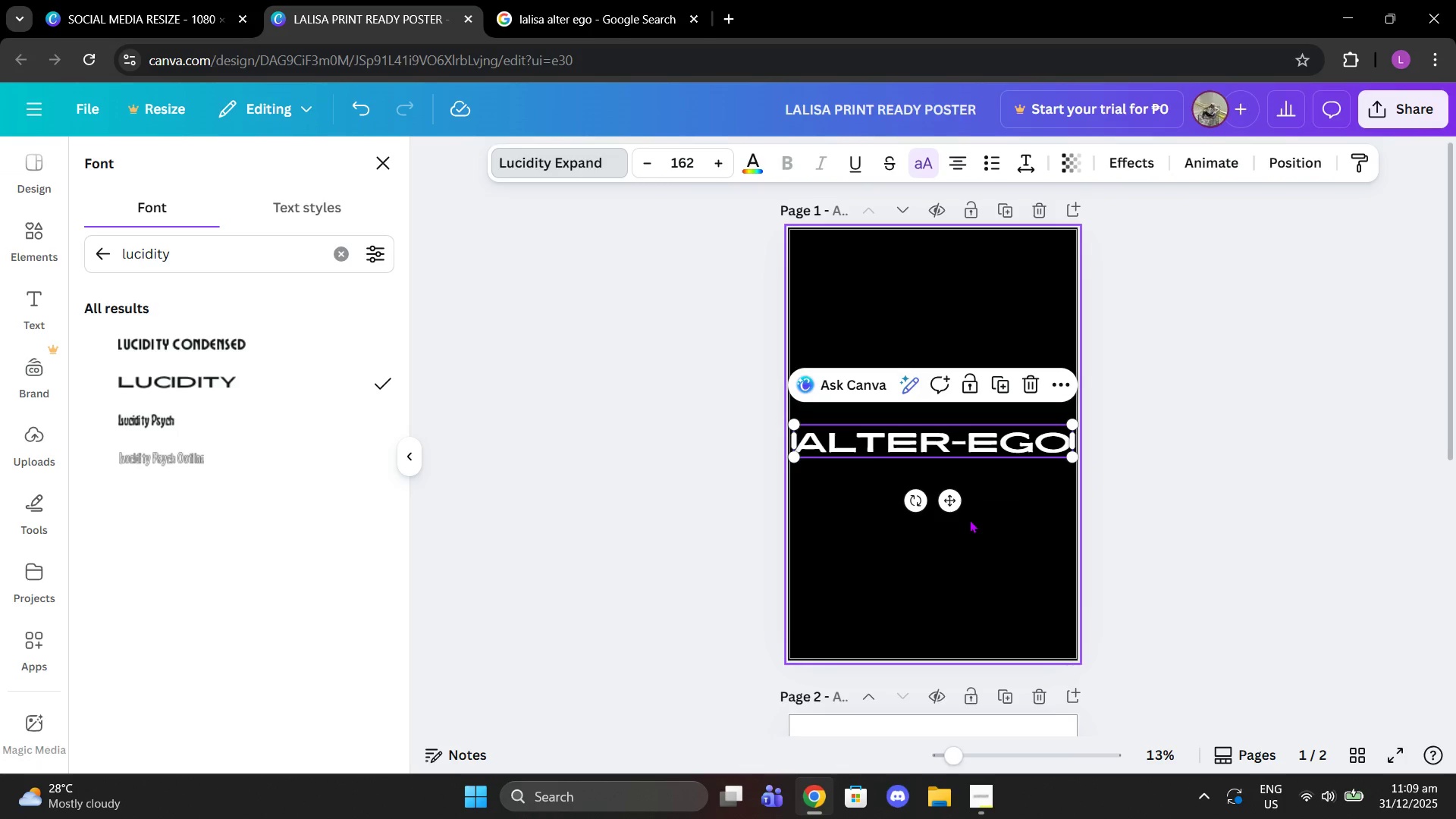 
left_click([973, 519])
 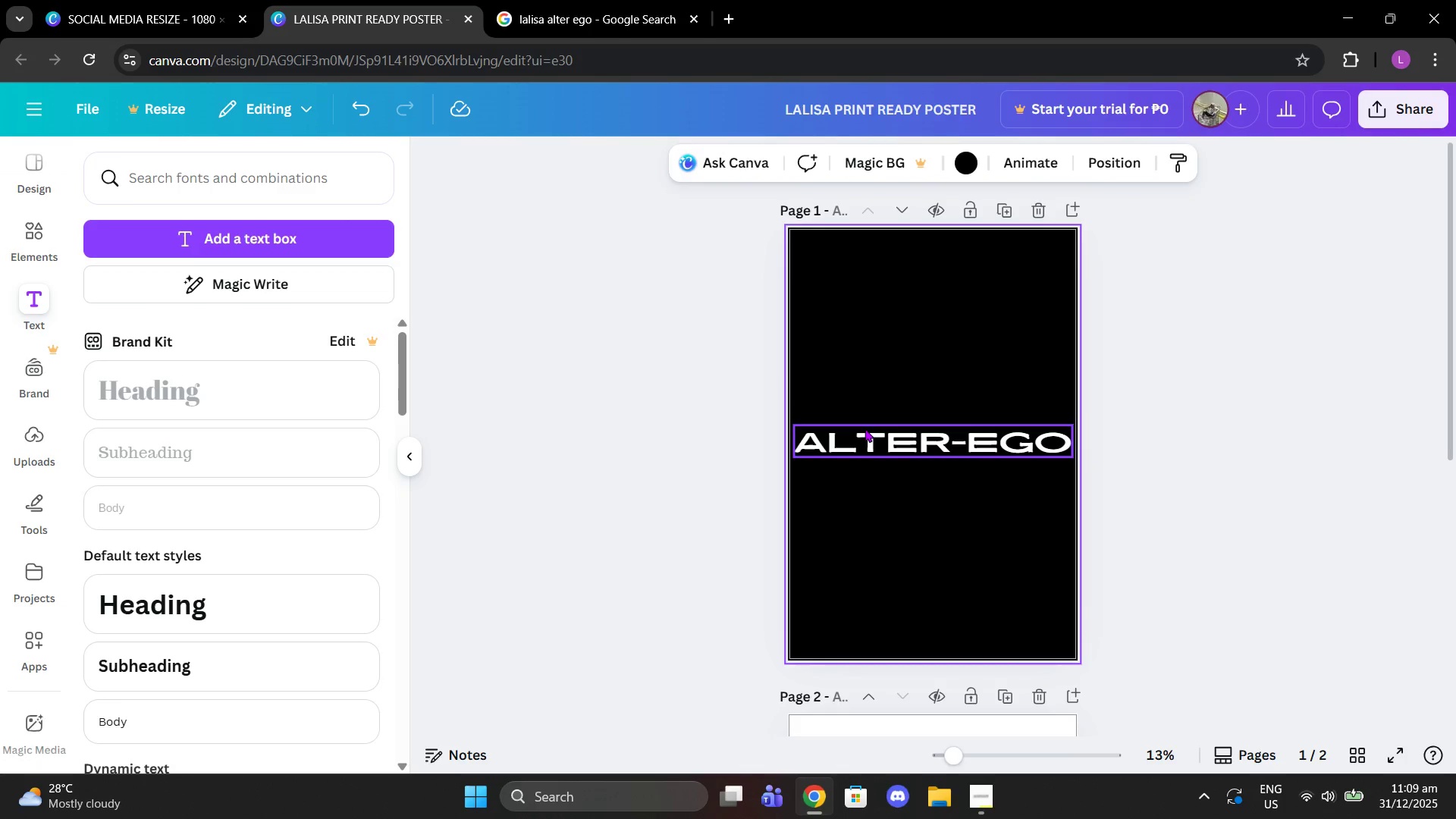 
left_click([864, 428])
 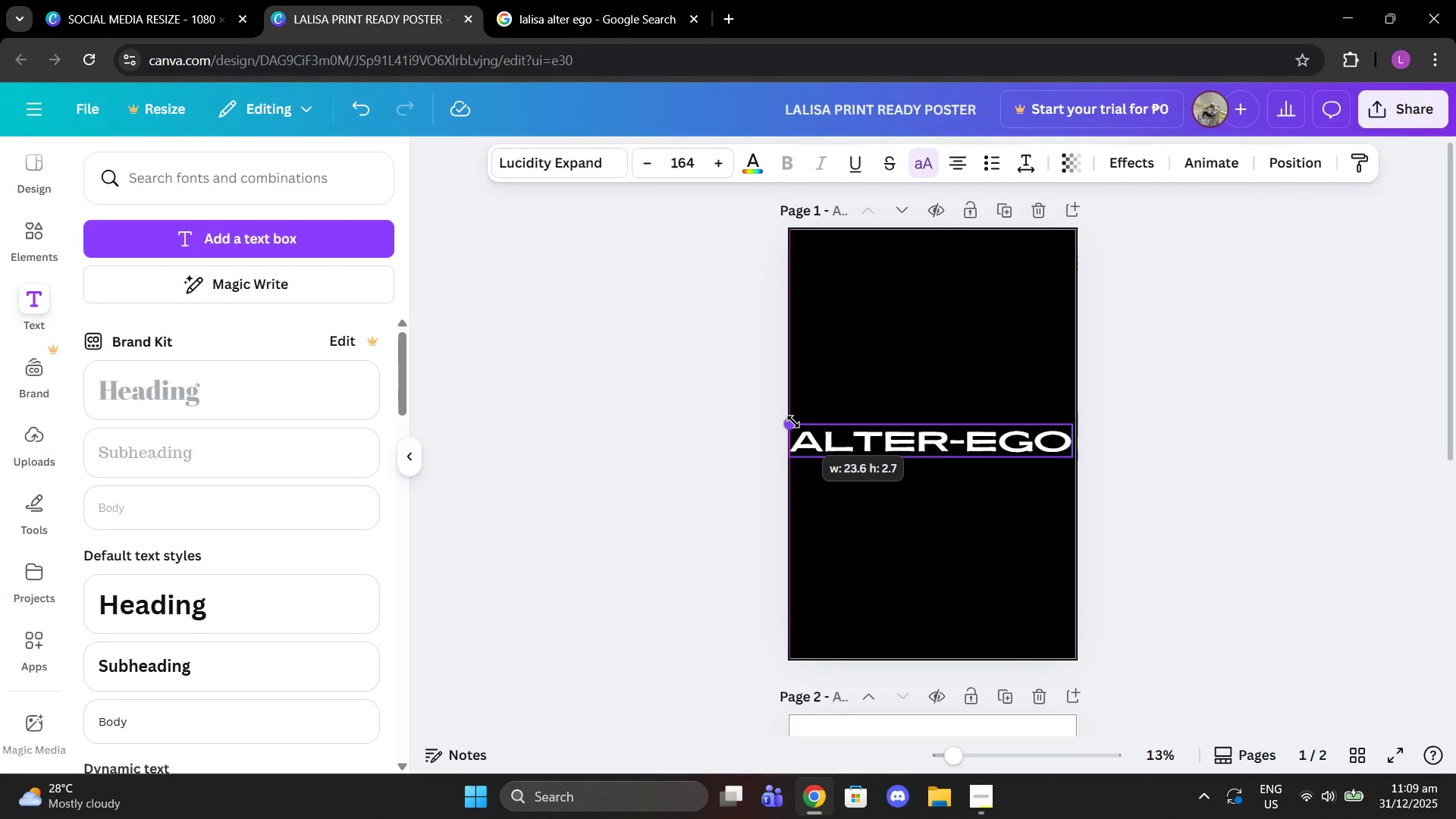 
mouse_move([822, 424])
 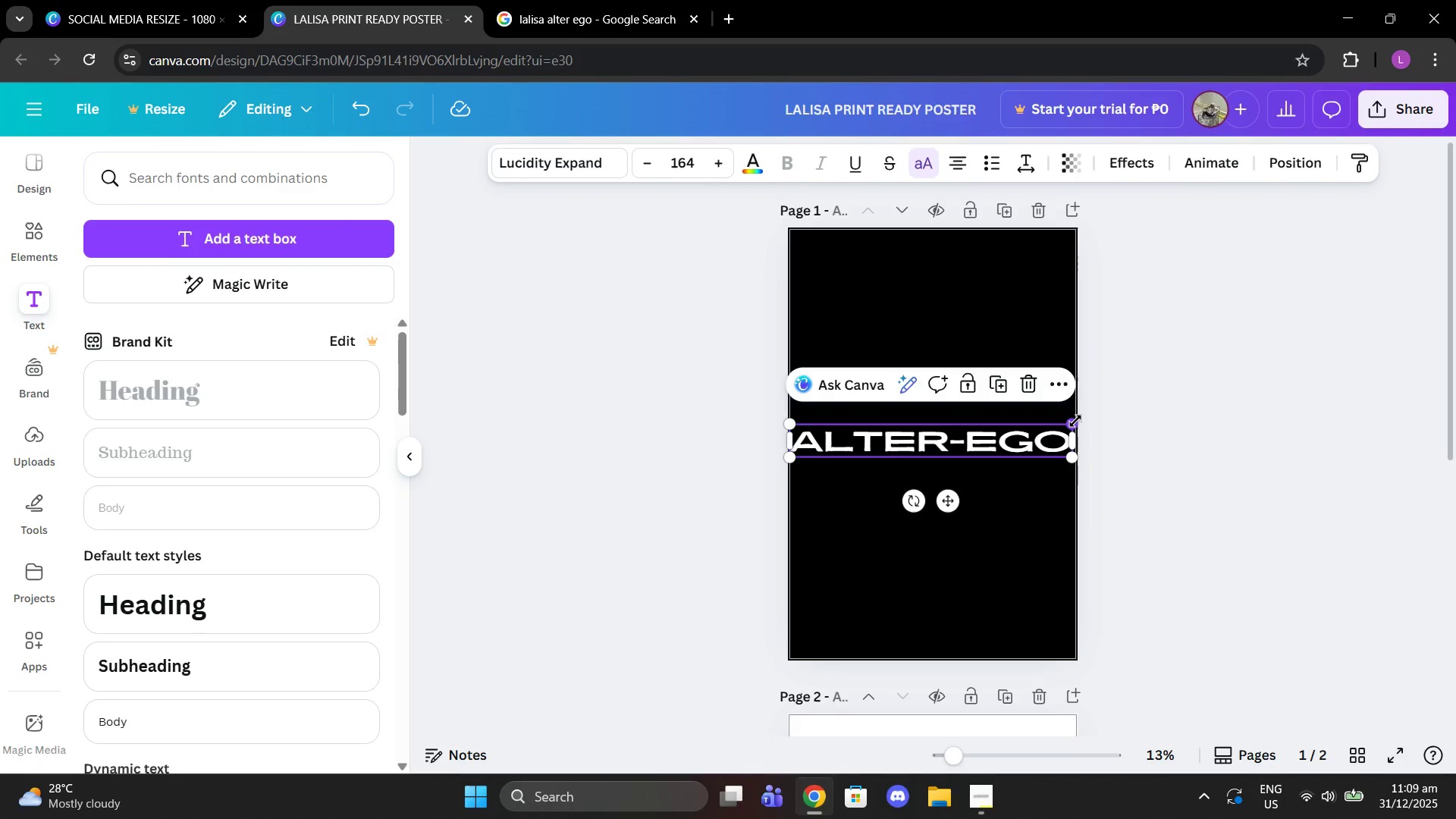 
left_click_drag(start_coordinate=[1074, 421], to_coordinate=[1069, 413])
 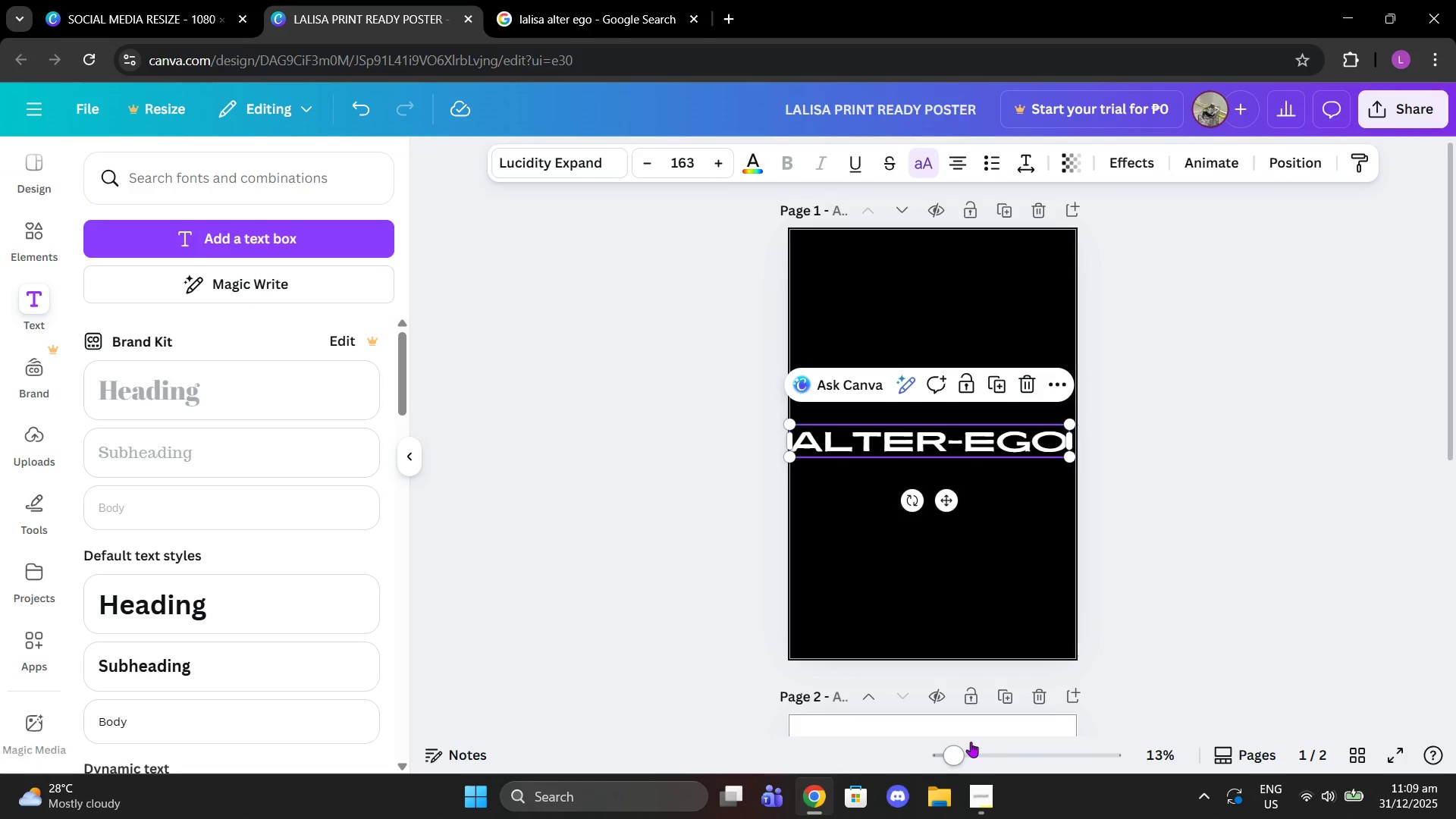 
left_click_drag(start_coordinate=[968, 742], to_coordinate=[993, 740])
 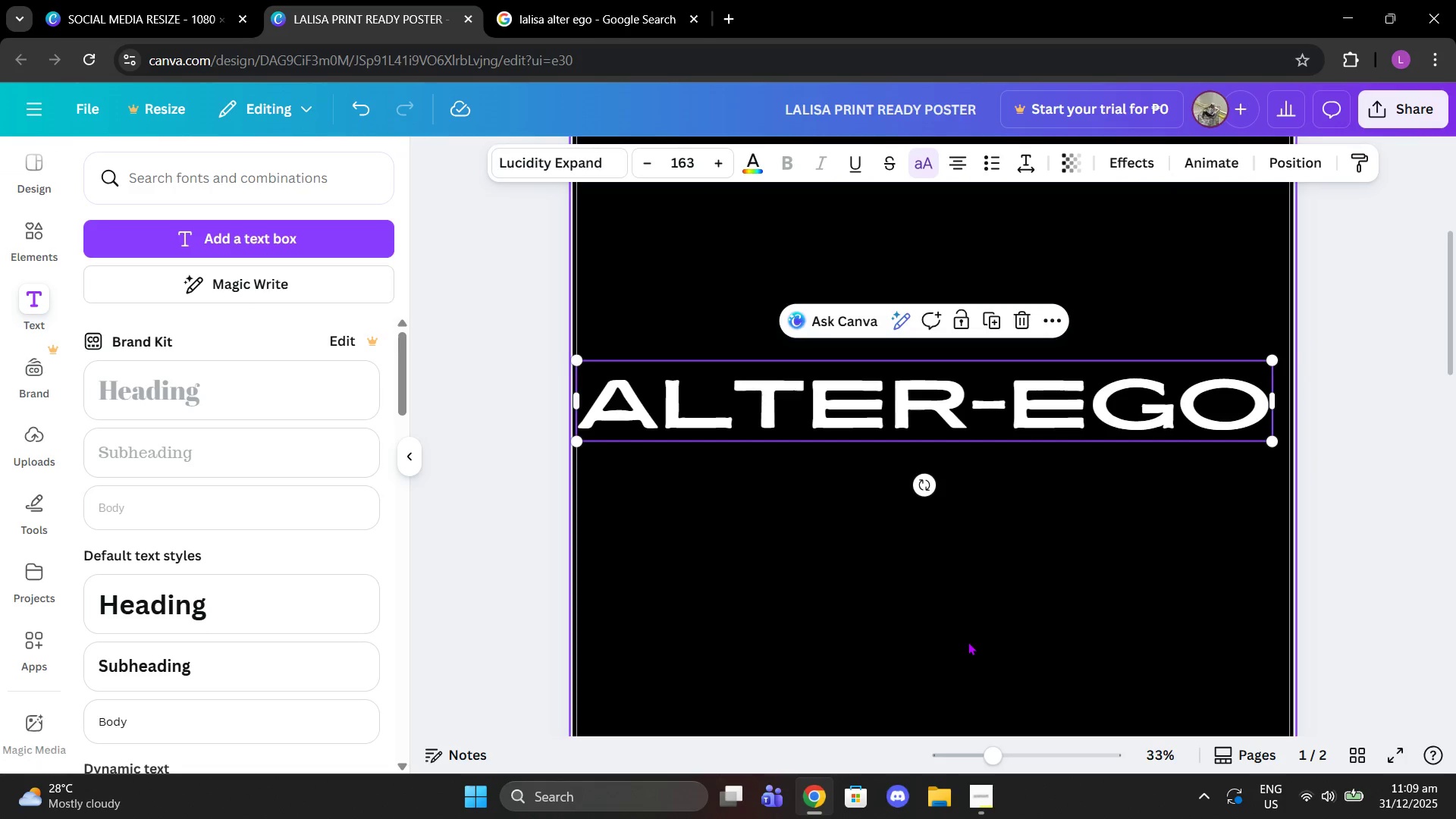 
left_click([968, 642])
 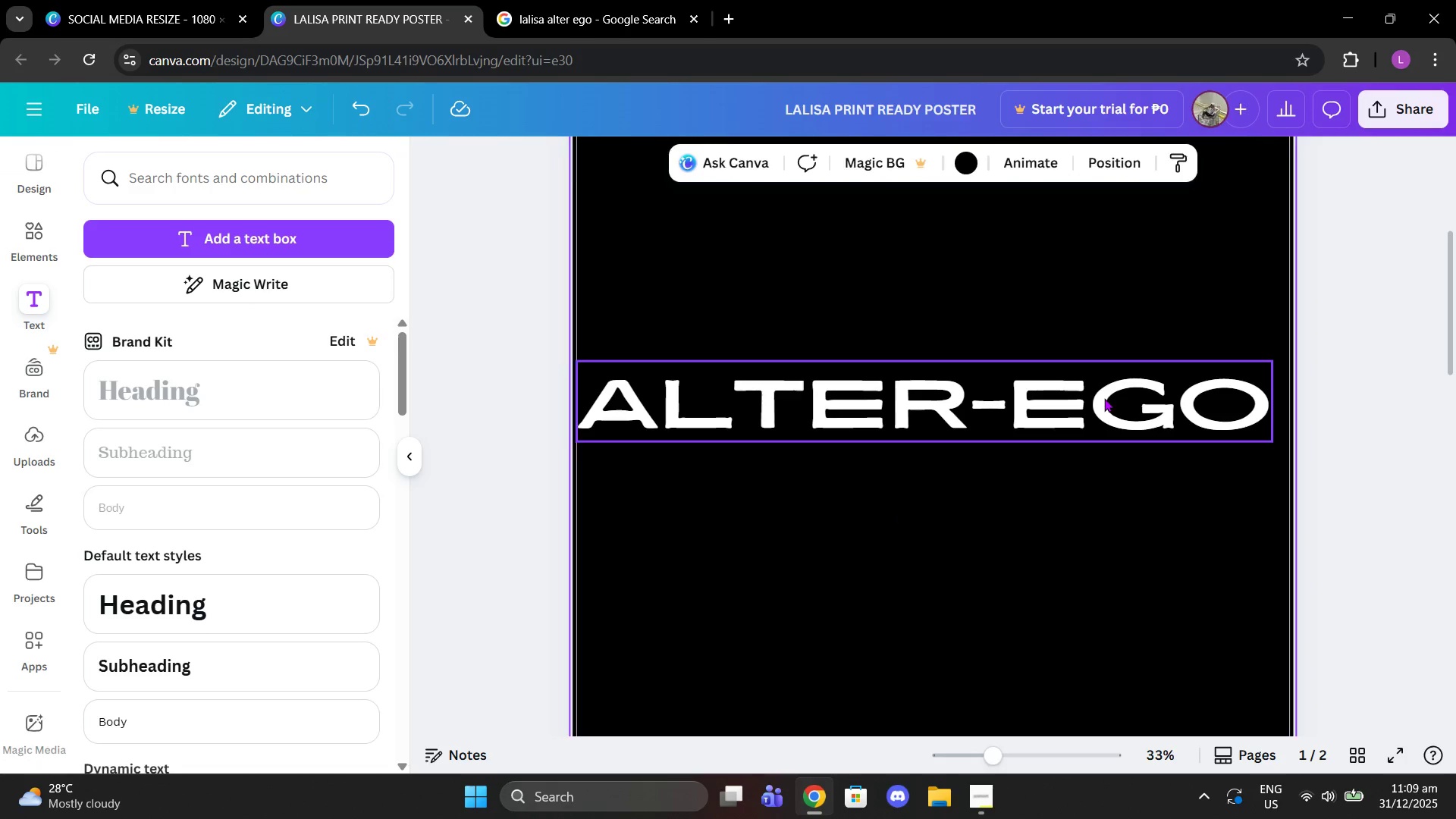 
left_click([1104, 398])
 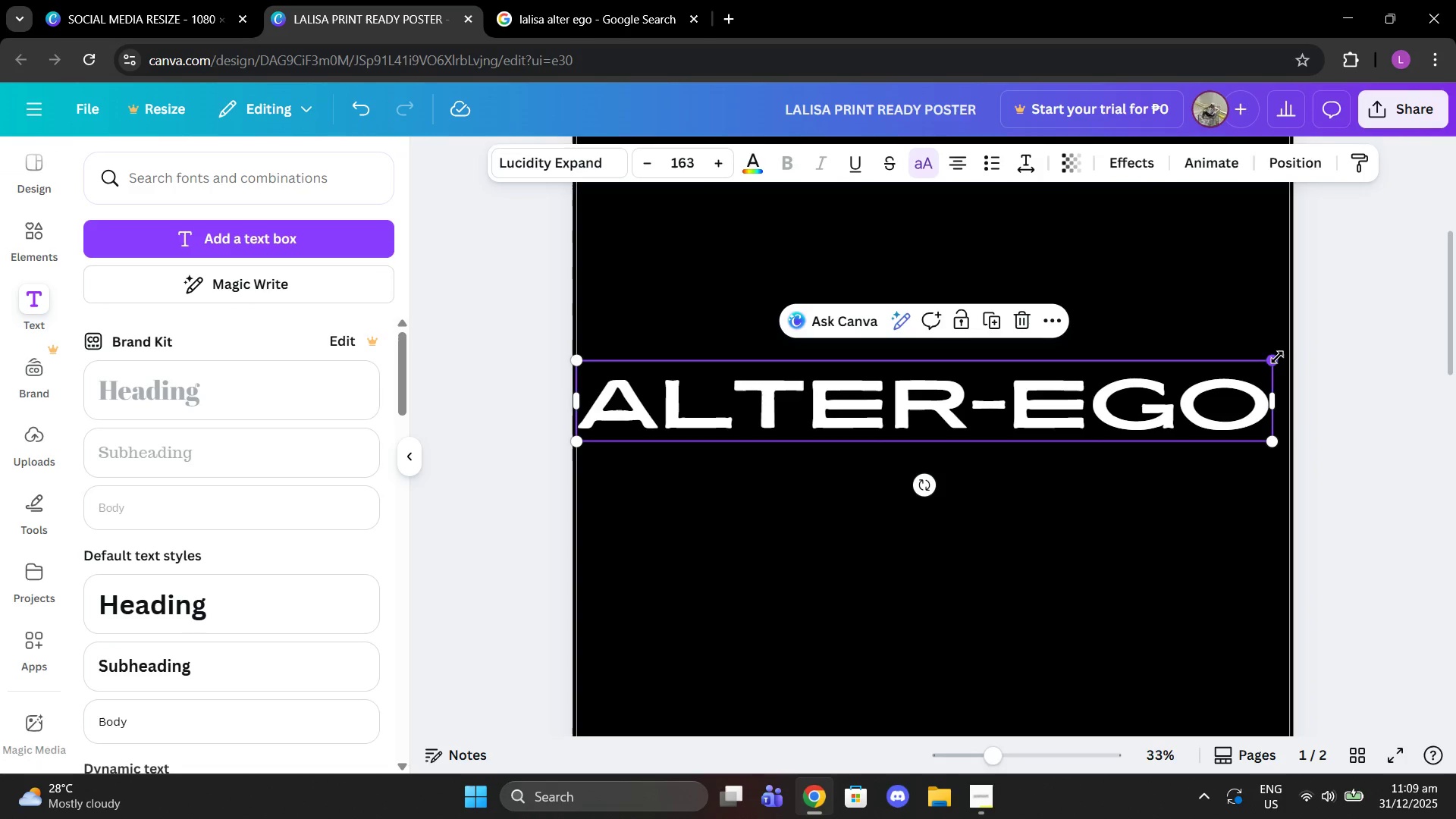 
left_click_drag(start_coordinate=[1277, 357], to_coordinate=[1289, 348])
 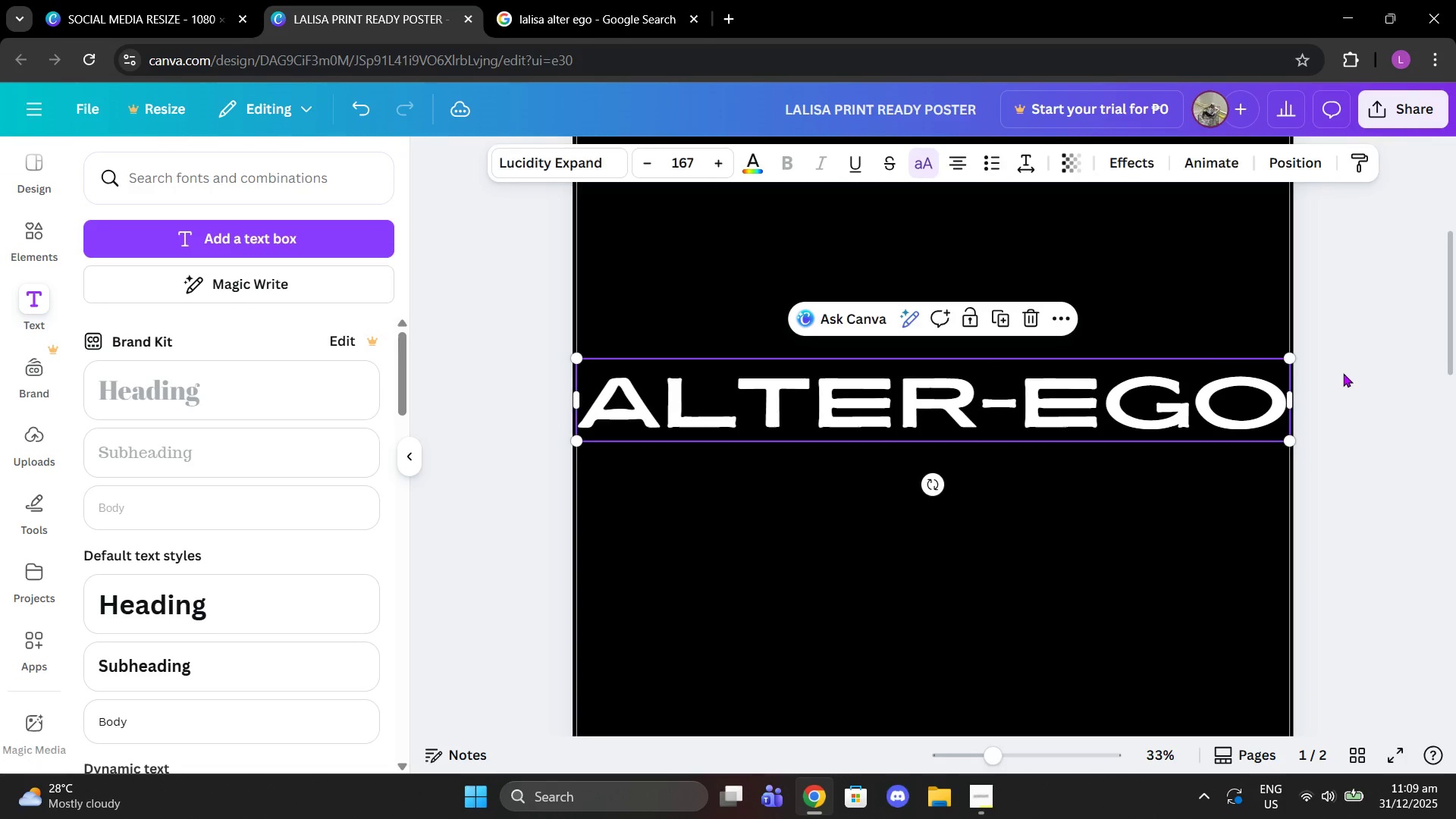 
left_click([1343, 373])
 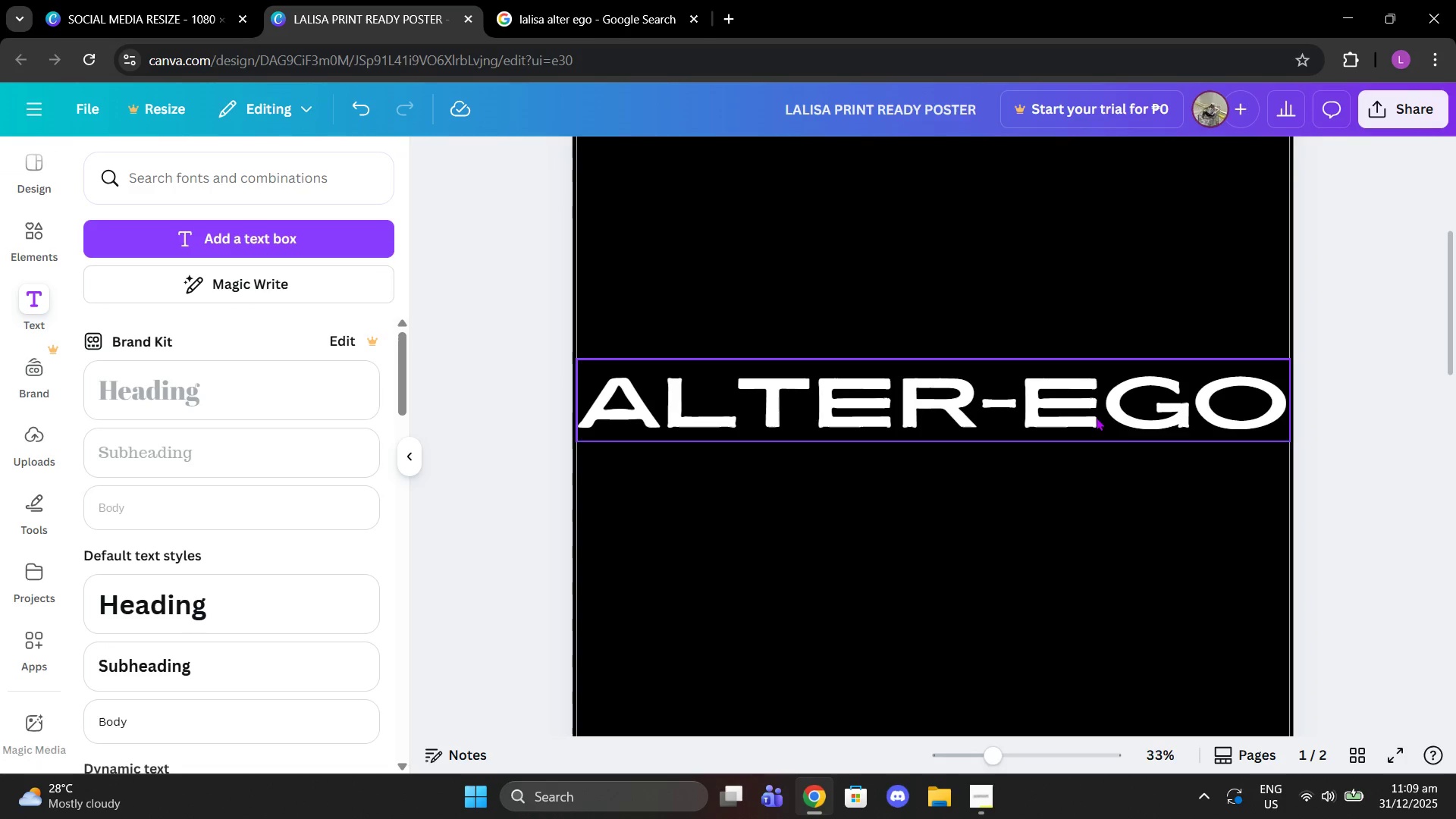 
left_click([1096, 417])
 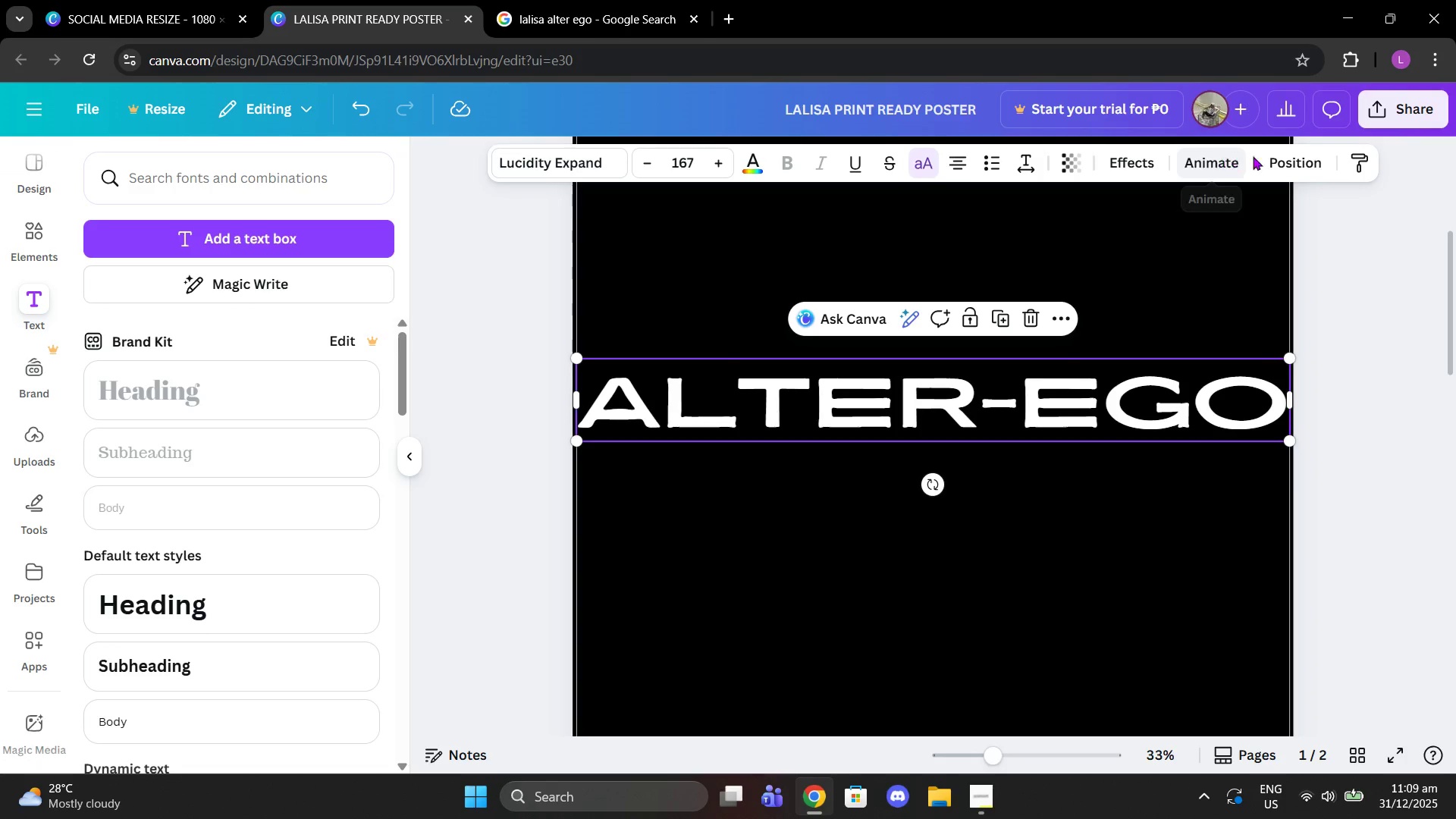 
left_click([1273, 164])
 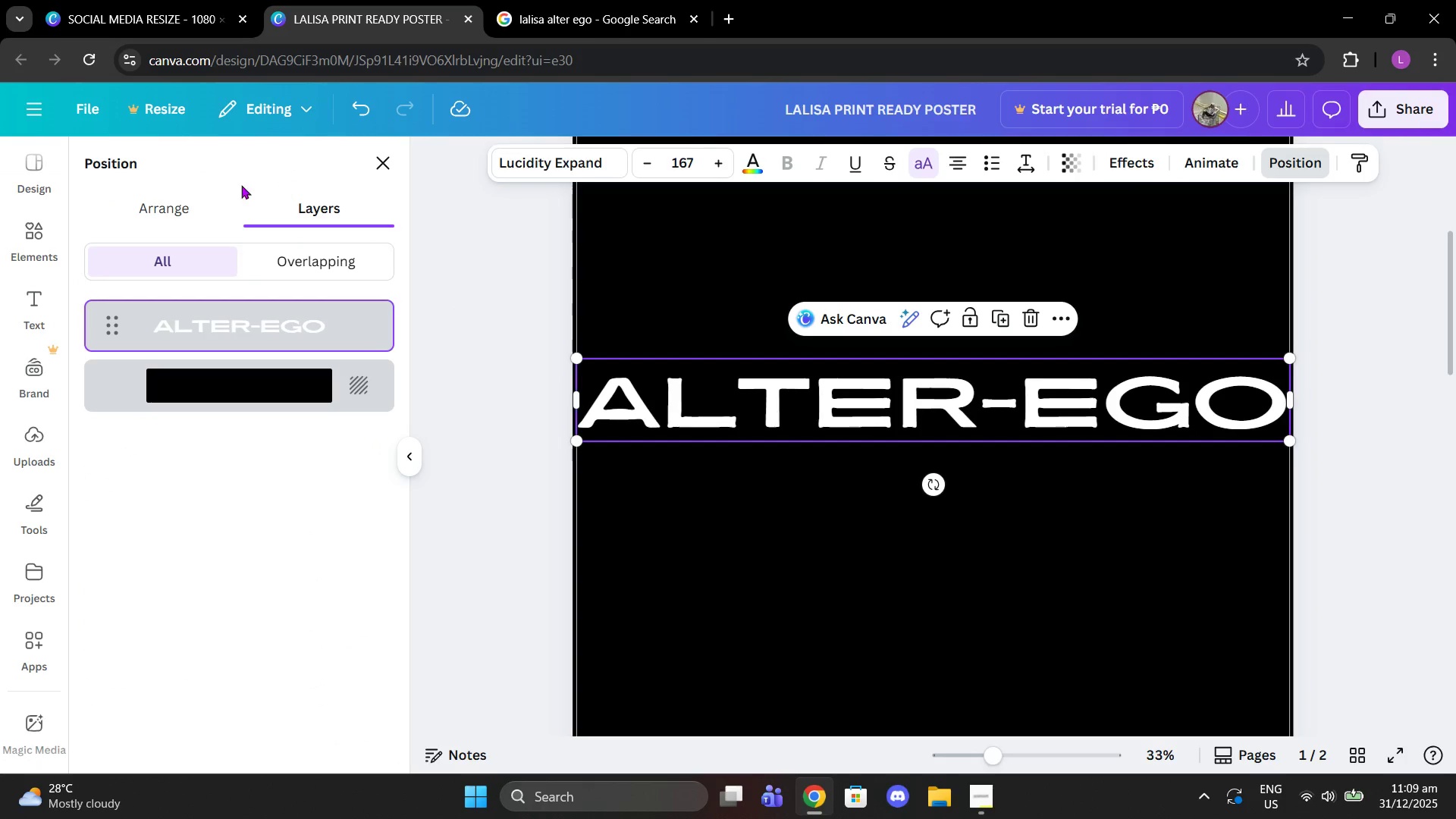 
left_click([187, 206])
 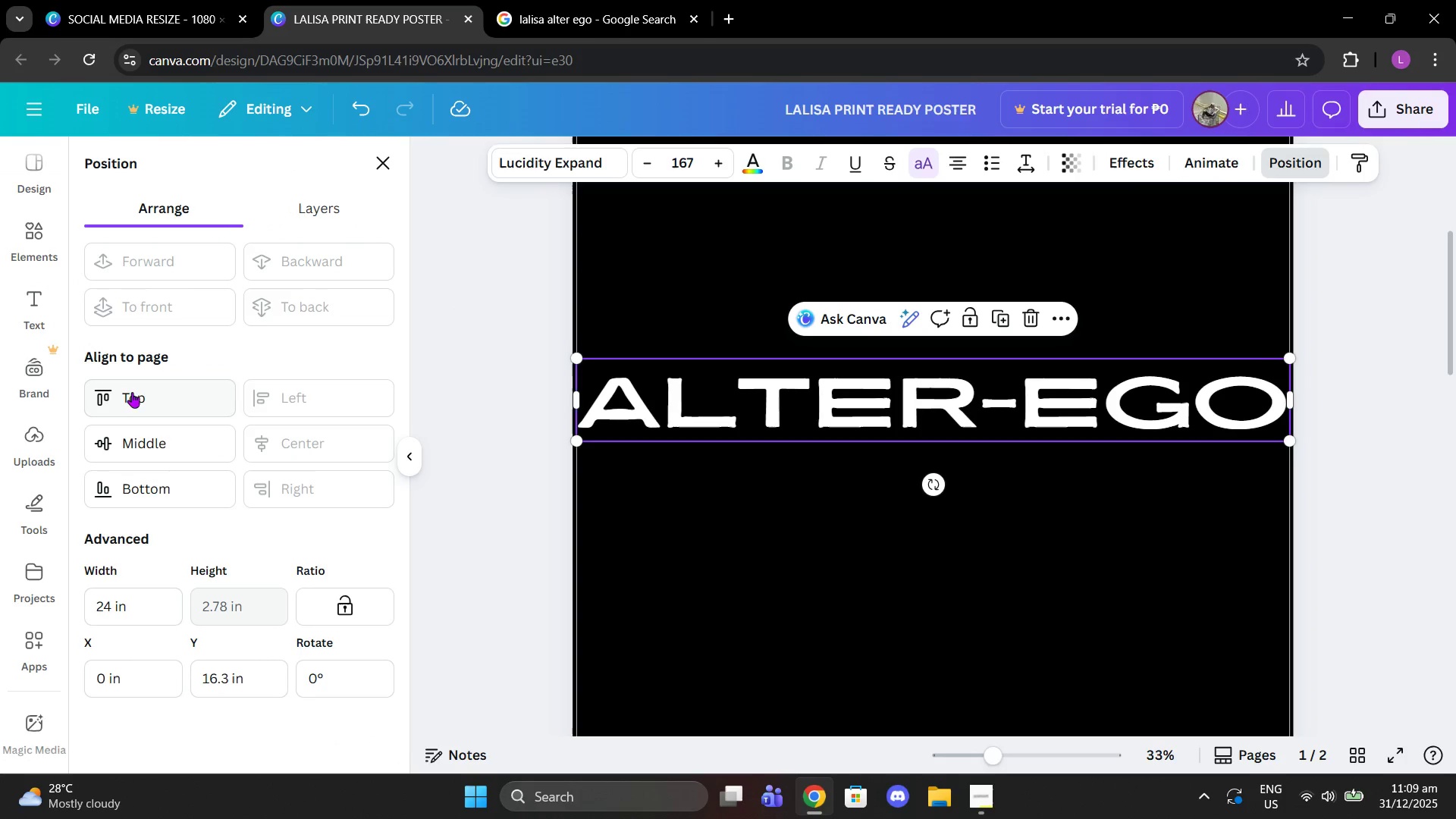 
left_click([133, 403])
 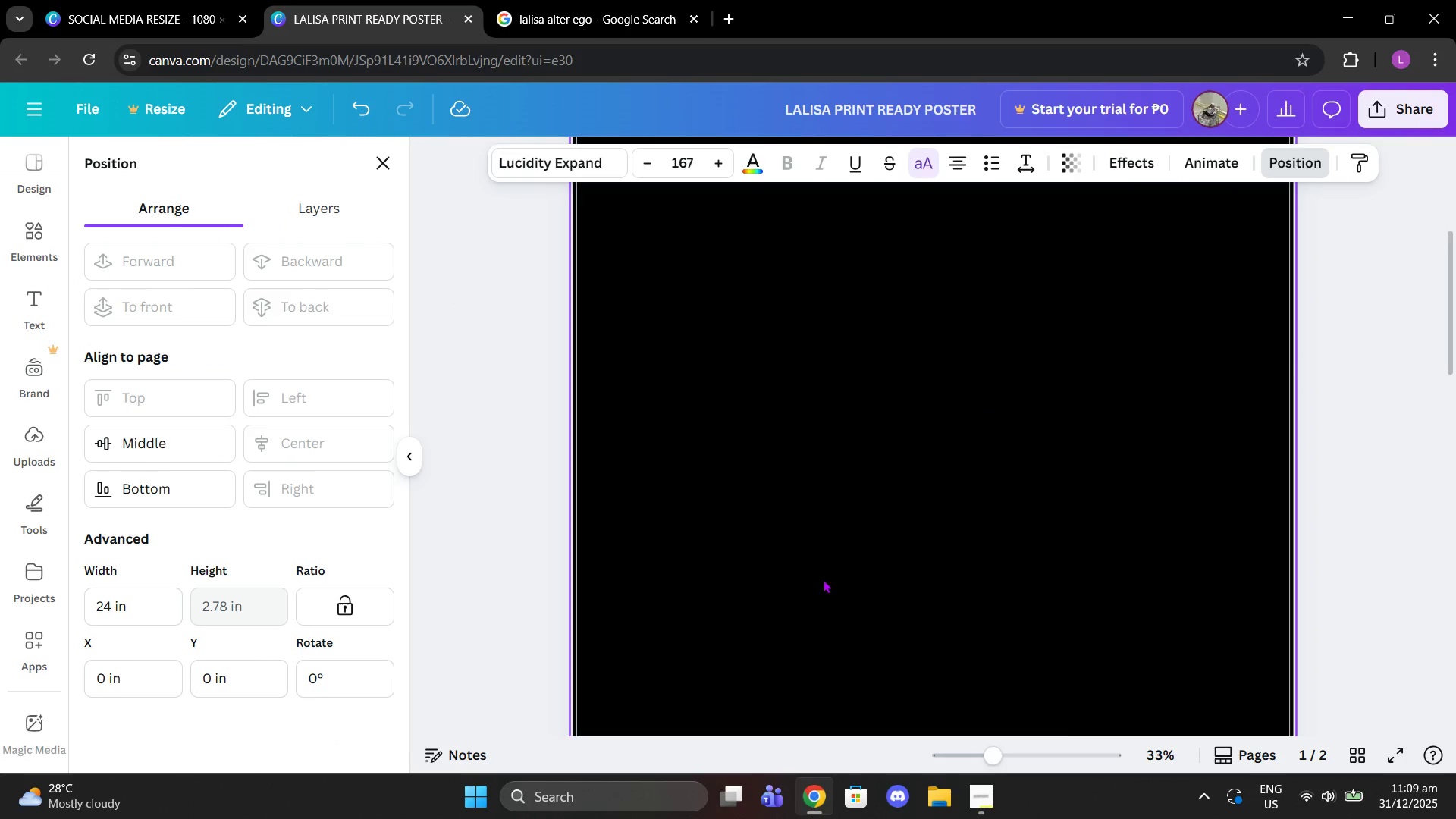 
scroll: coordinate [777, 493], scroll_direction: up, amount: 1.0
 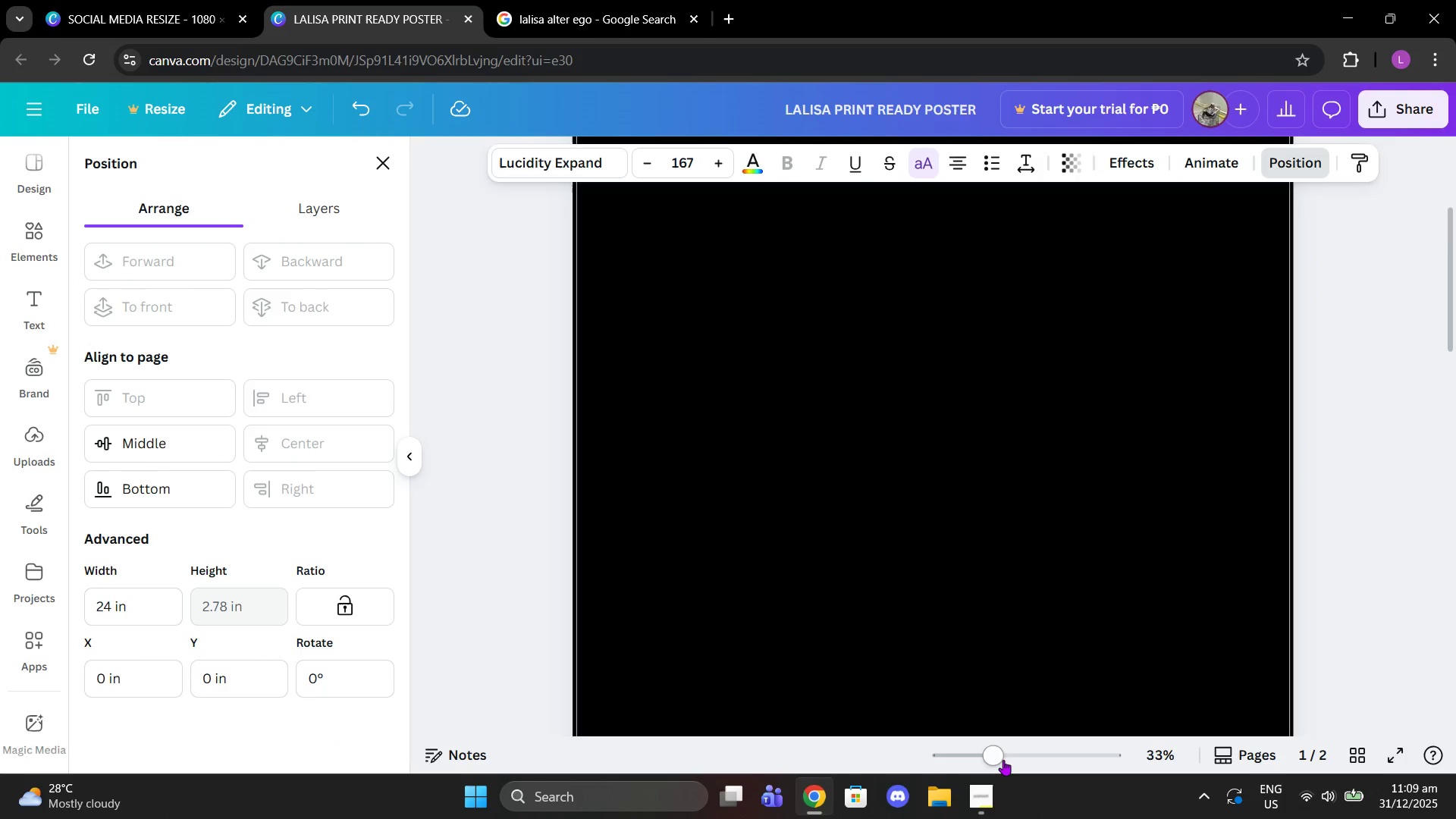 
left_click_drag(start_coordinate=[1003, 760], to_coordinate=[952, 757])
 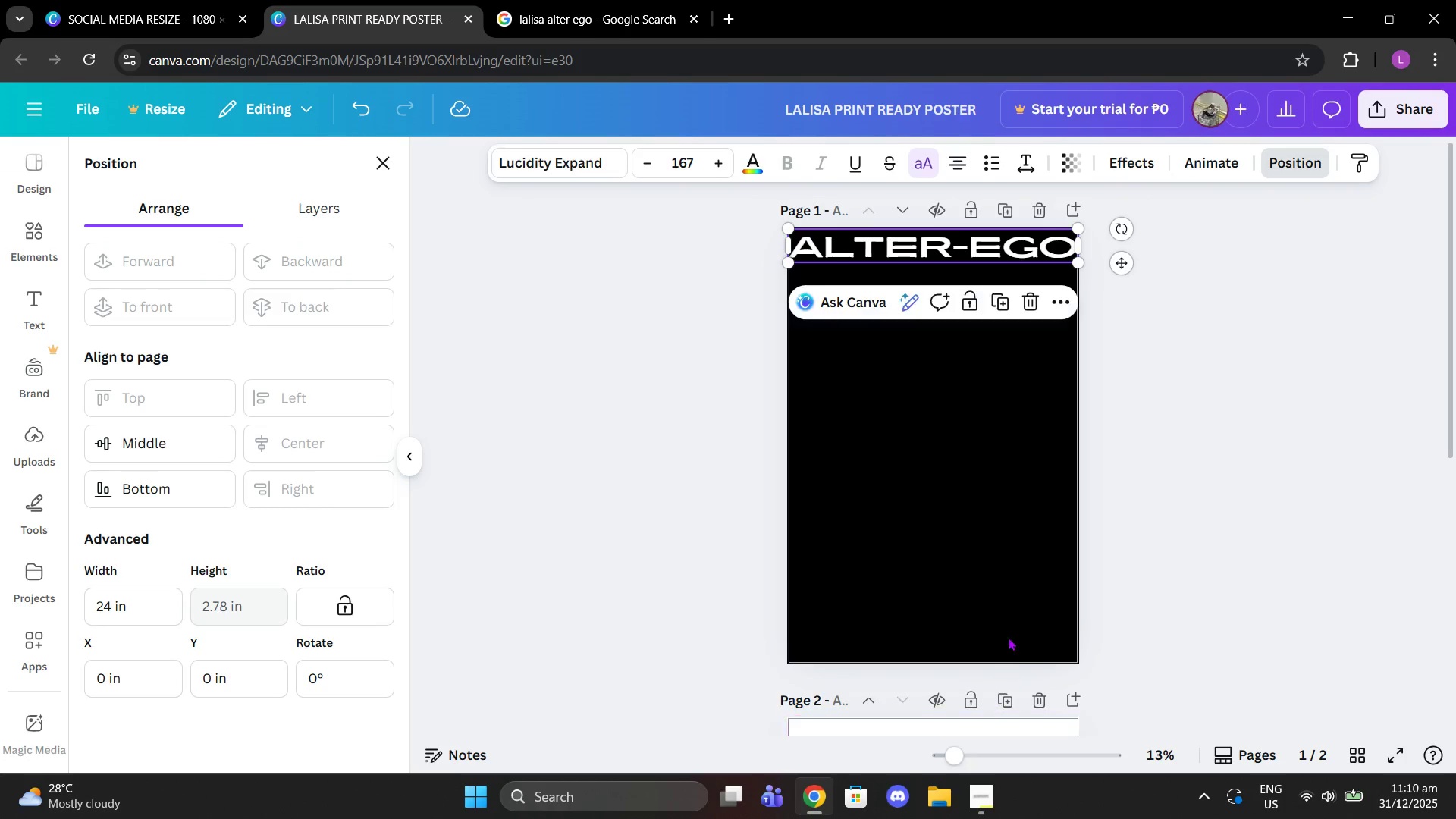 
left_click([1455, 360])
 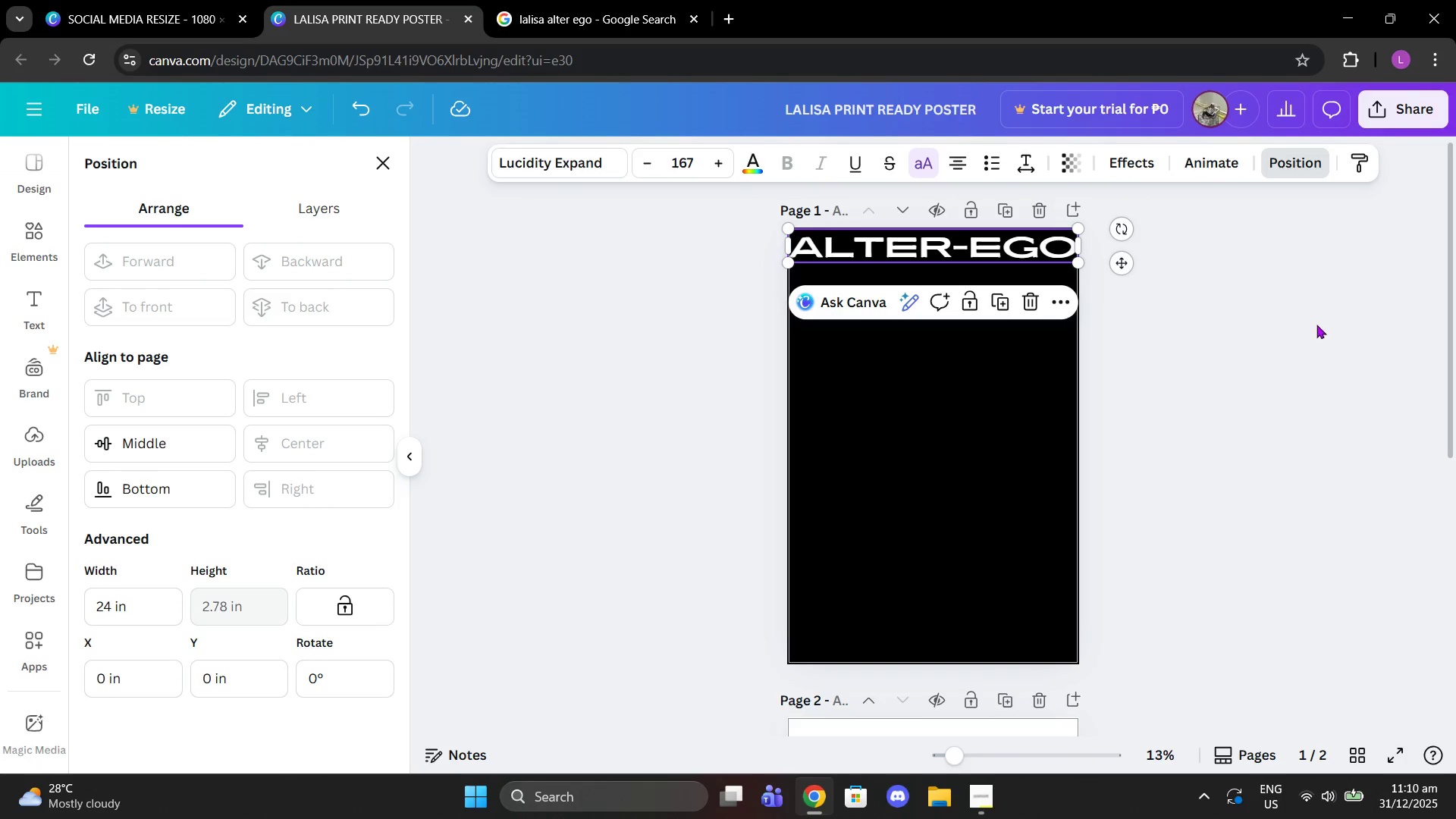 
scroll: coordinate [1006, 628], scroll_direction: up, amount: 2.0
 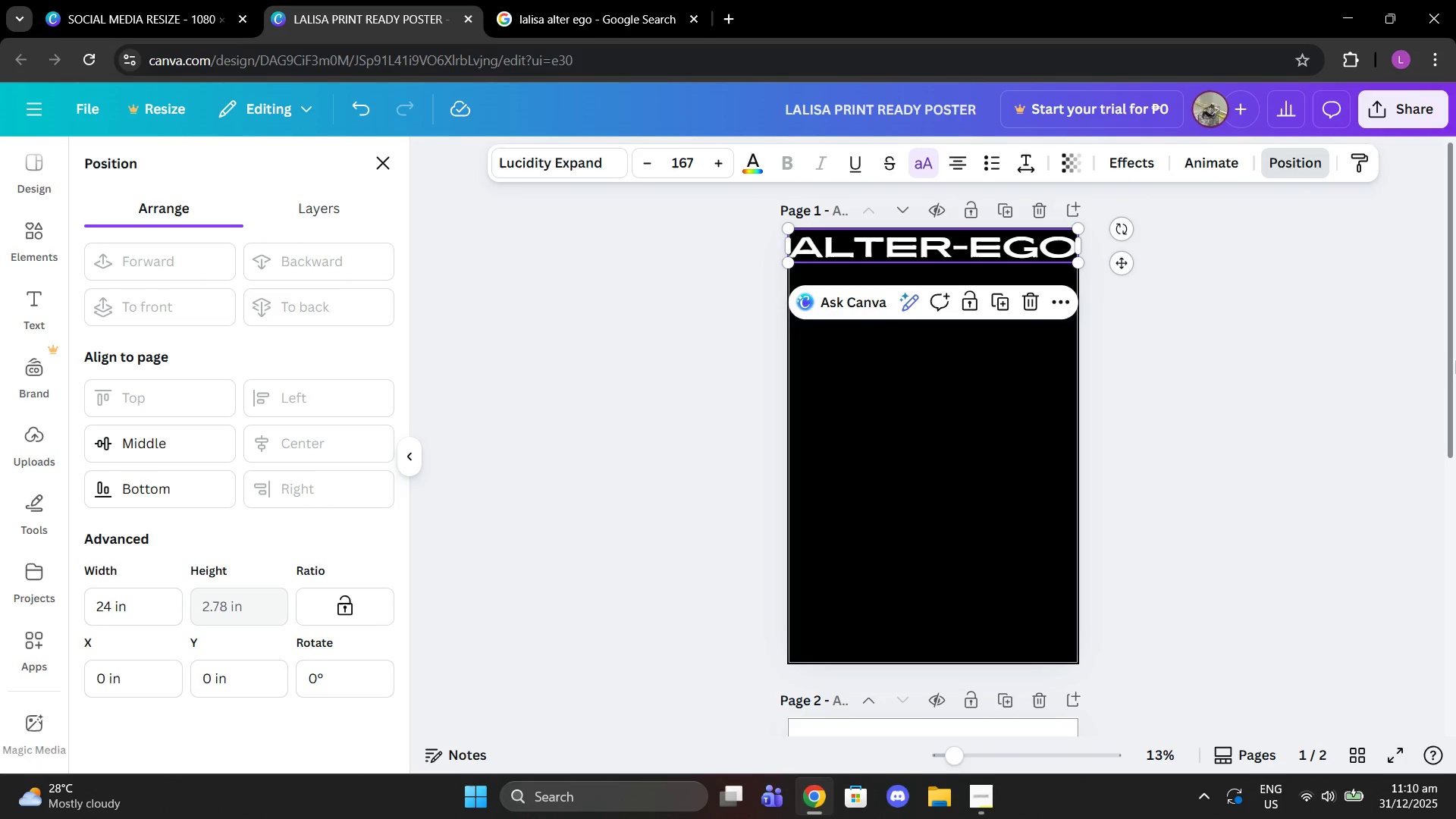 
left_click([1316, 325])
 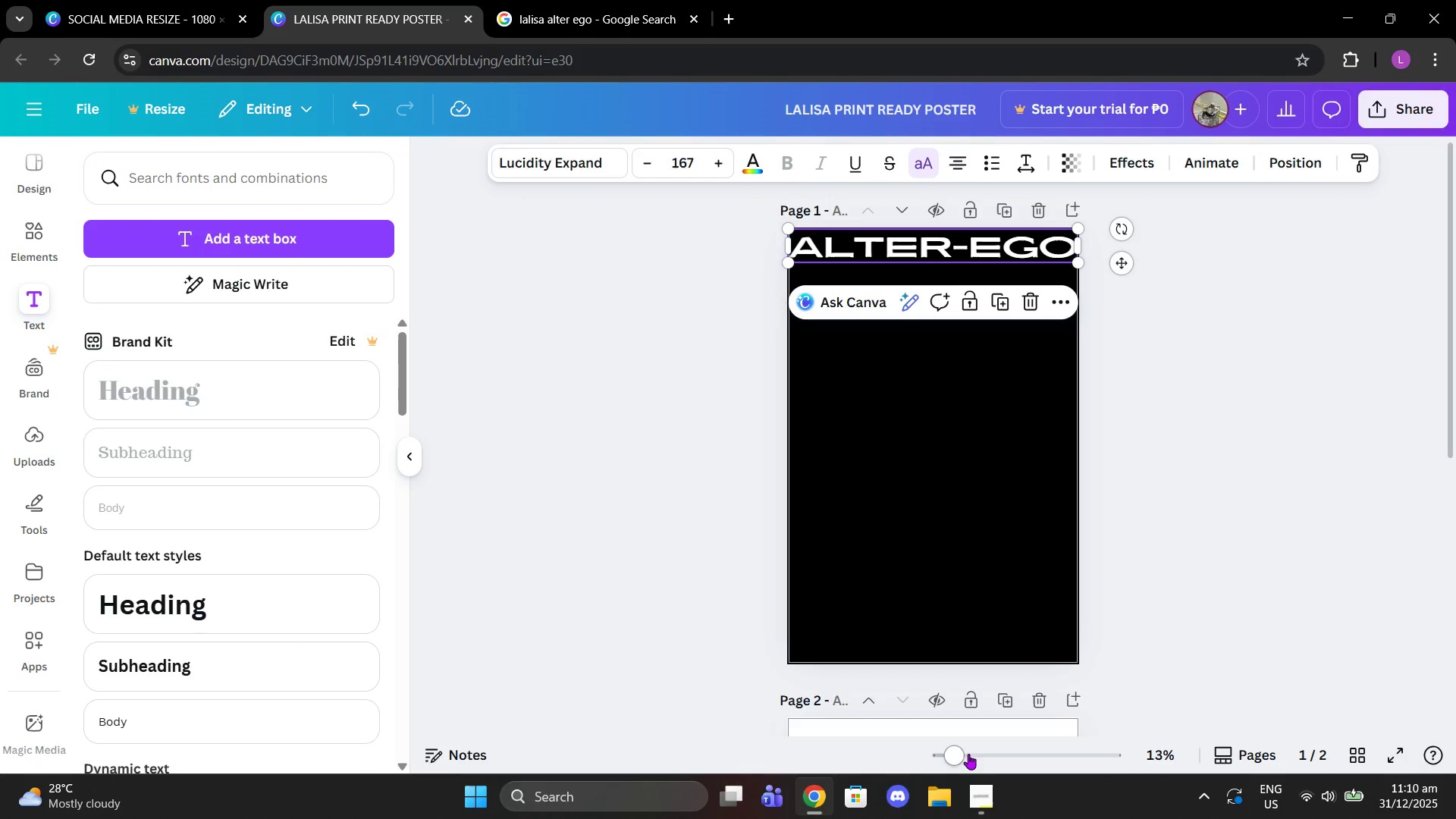 
left_click_drag(start_coordinate=[955, 754], to_coordinate=[977, 750])
 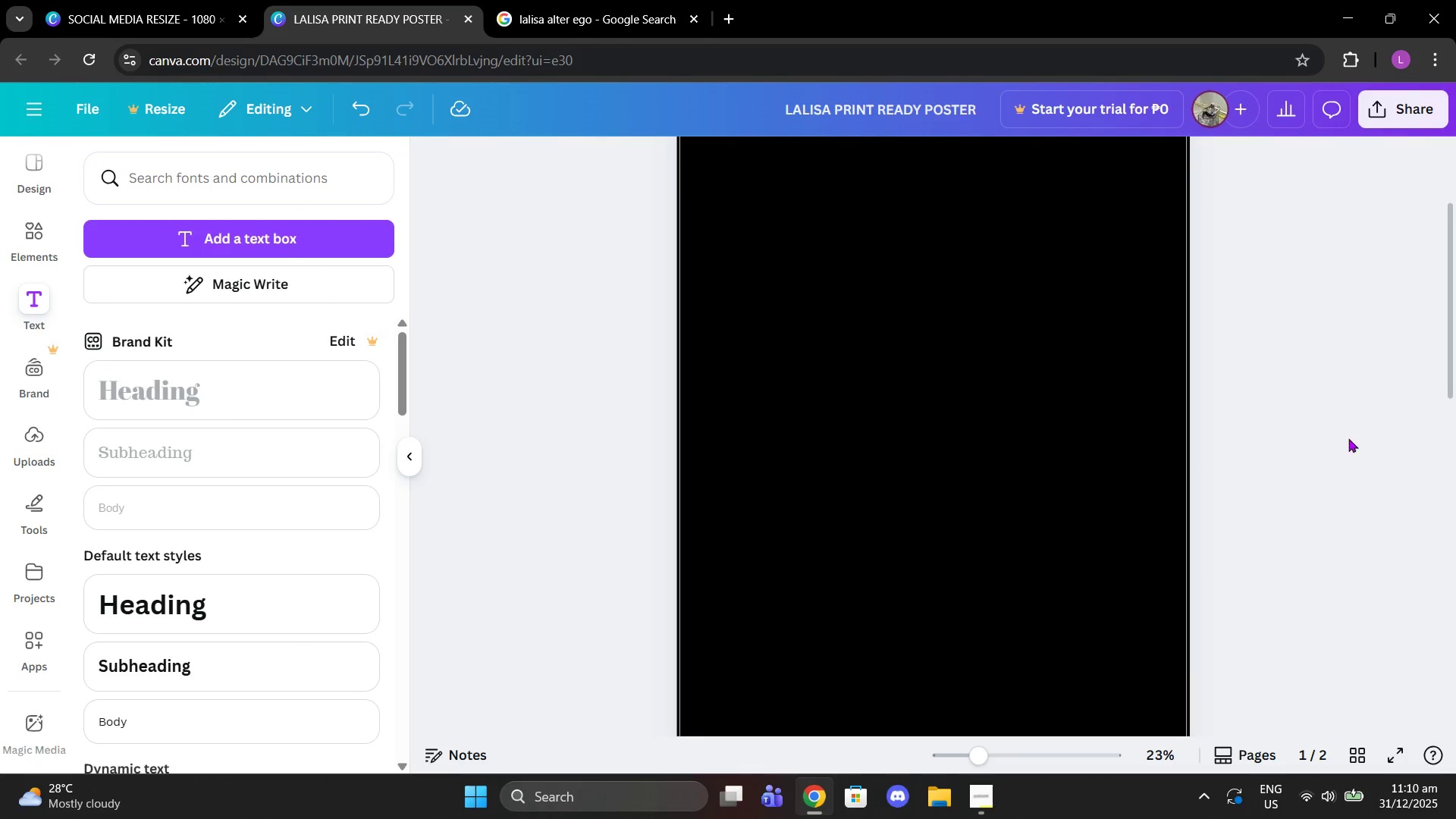 
scroll: coordinate [1343, 443], scroll_direction: up, amount: 3.0
 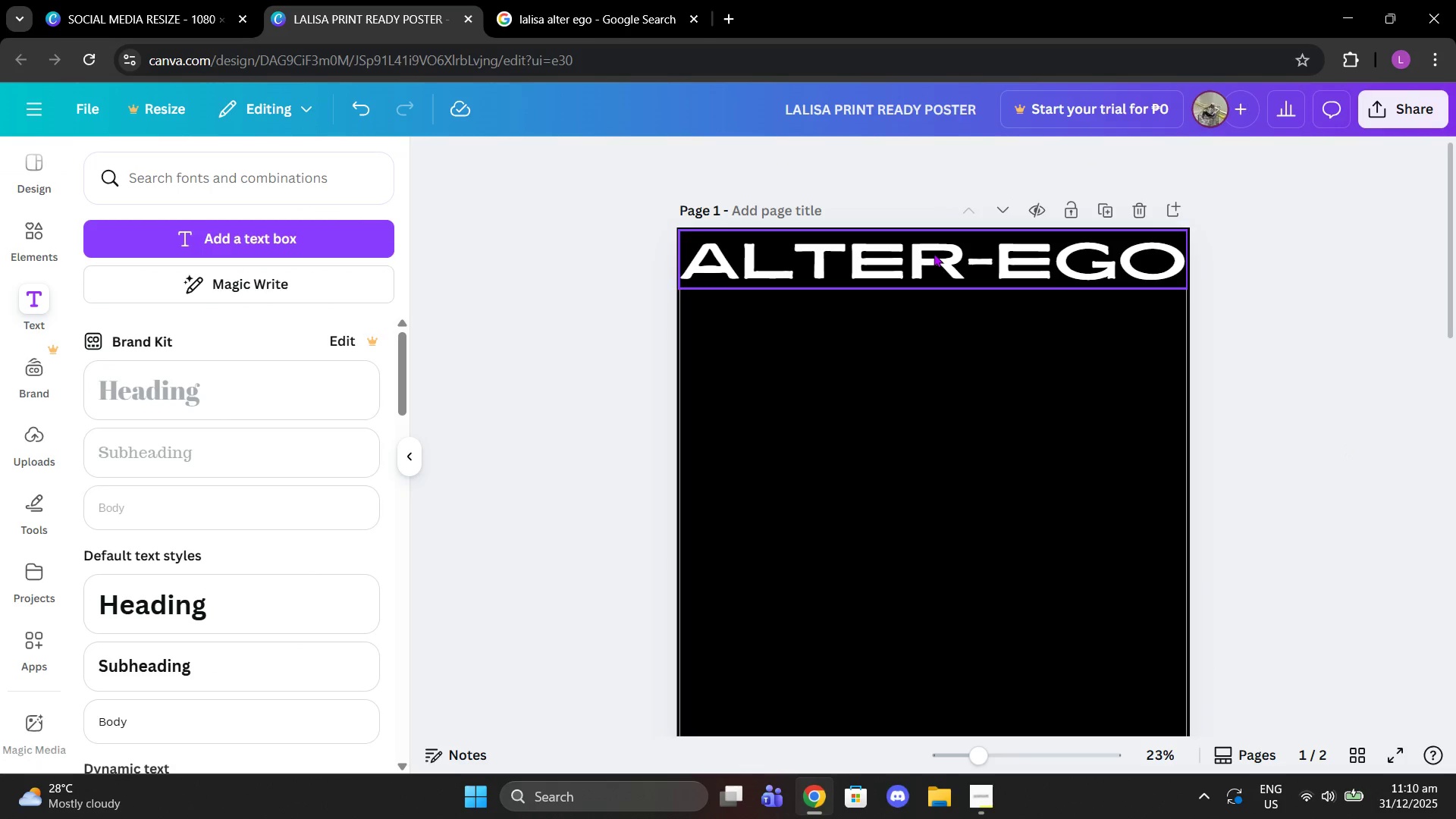 
left_click_drag(start_coordinate=[934, 253], to_coordinate=[934, 278])
 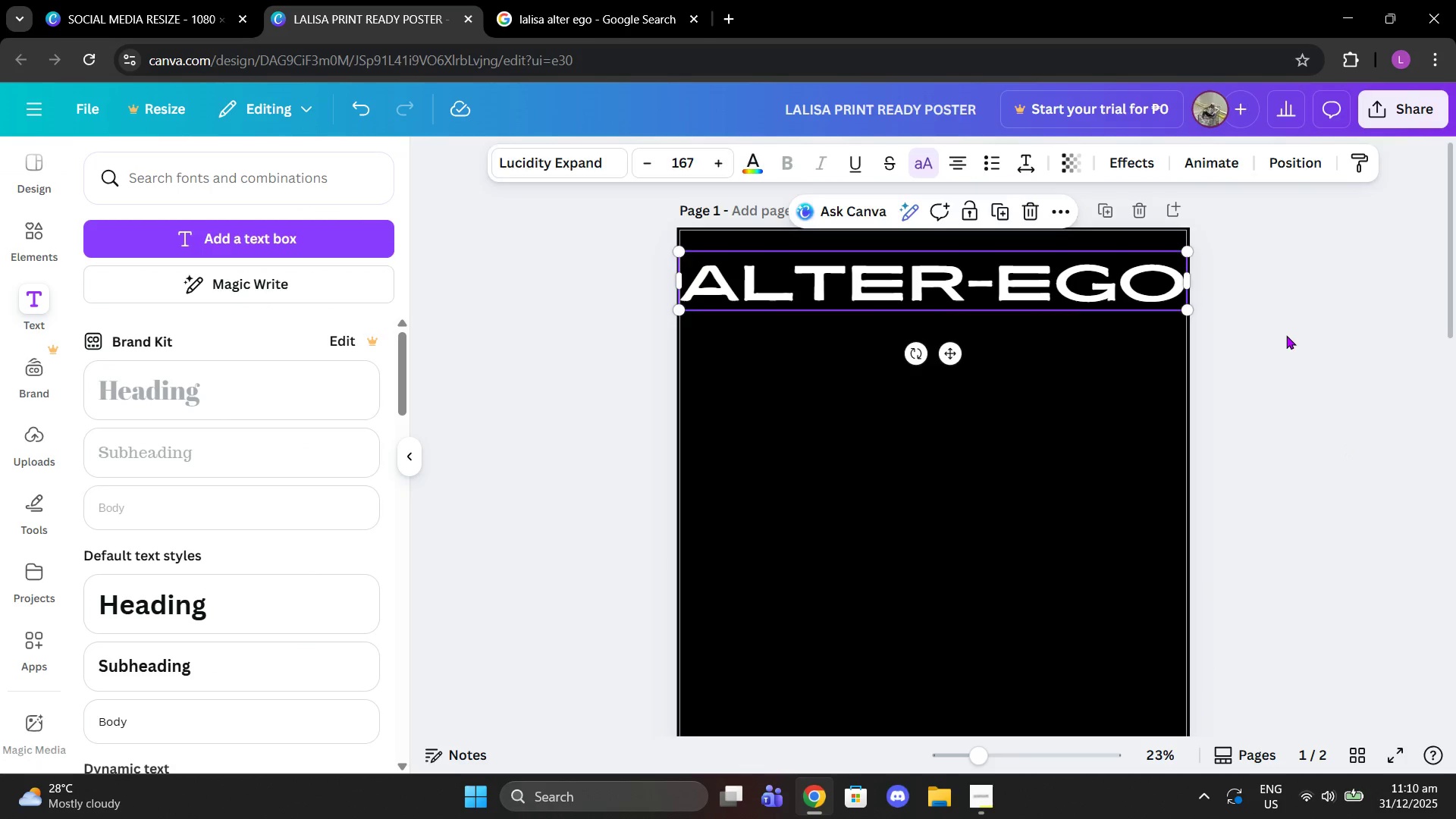 
left_click([1286, 335])
 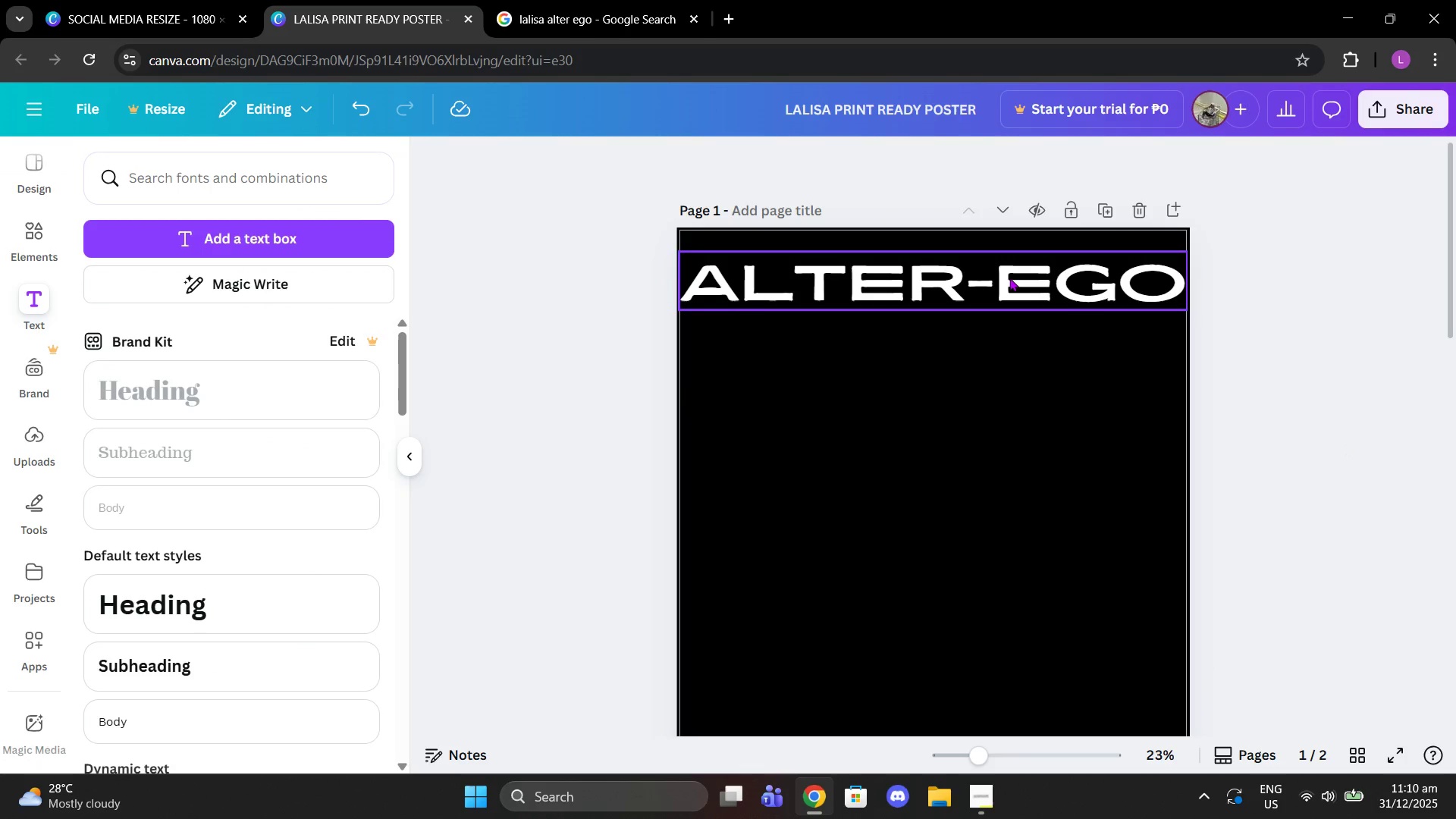 
left_click([1006, 278])
 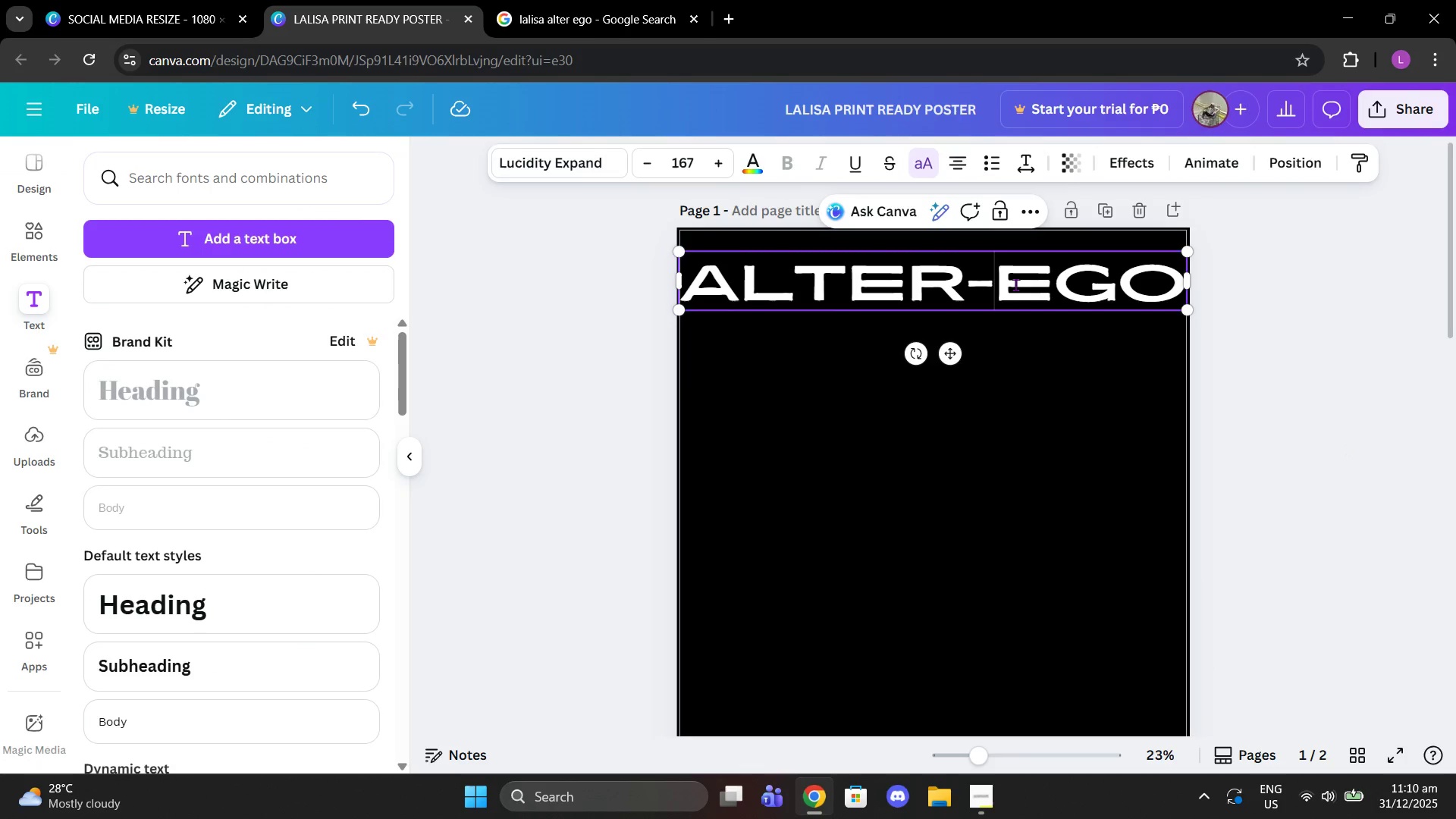 
double_click([1021, 284])
 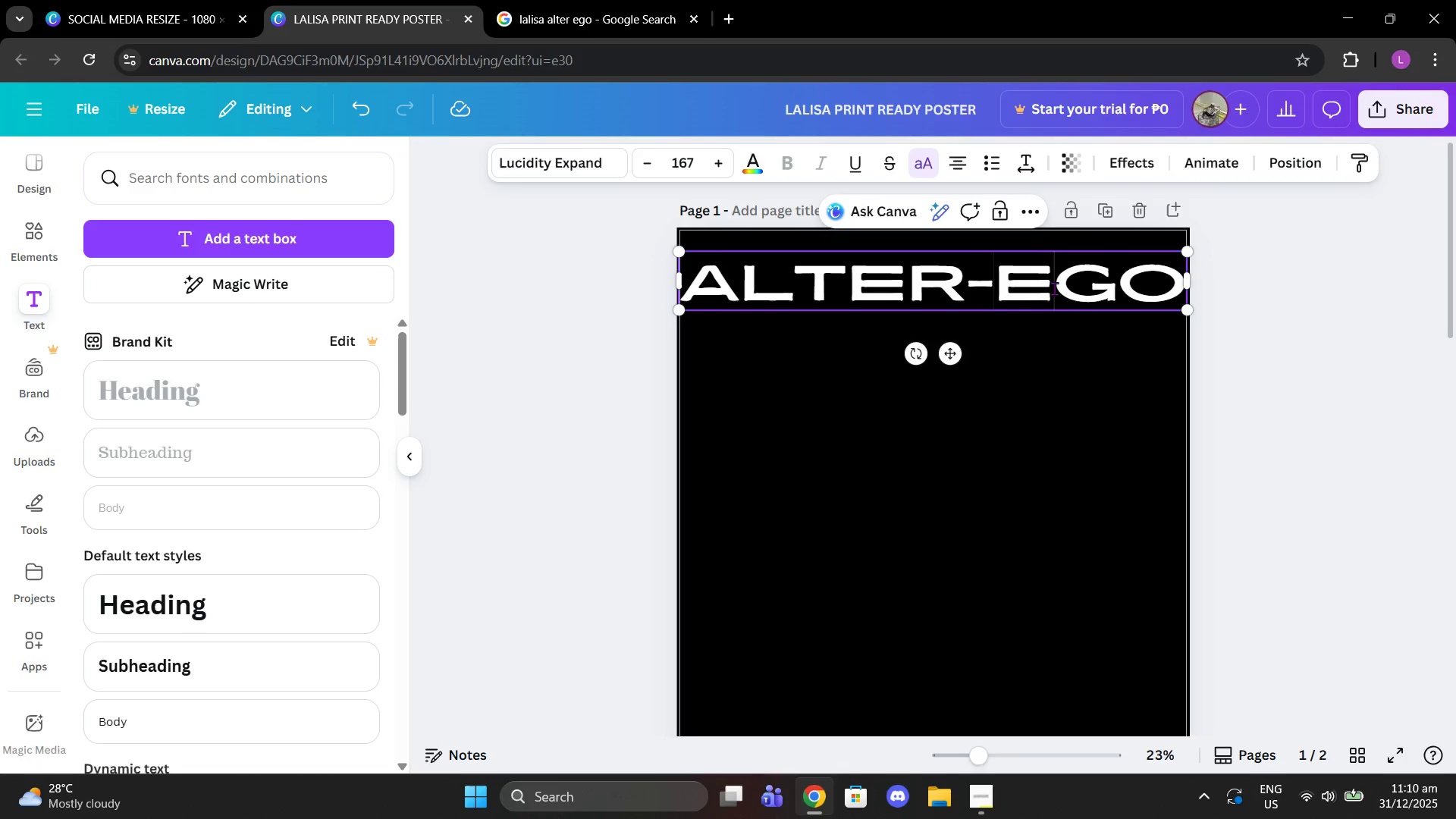 
left_click_drag(start_coordinate=[1054, 288], to_coordinate=[1007, 288])
 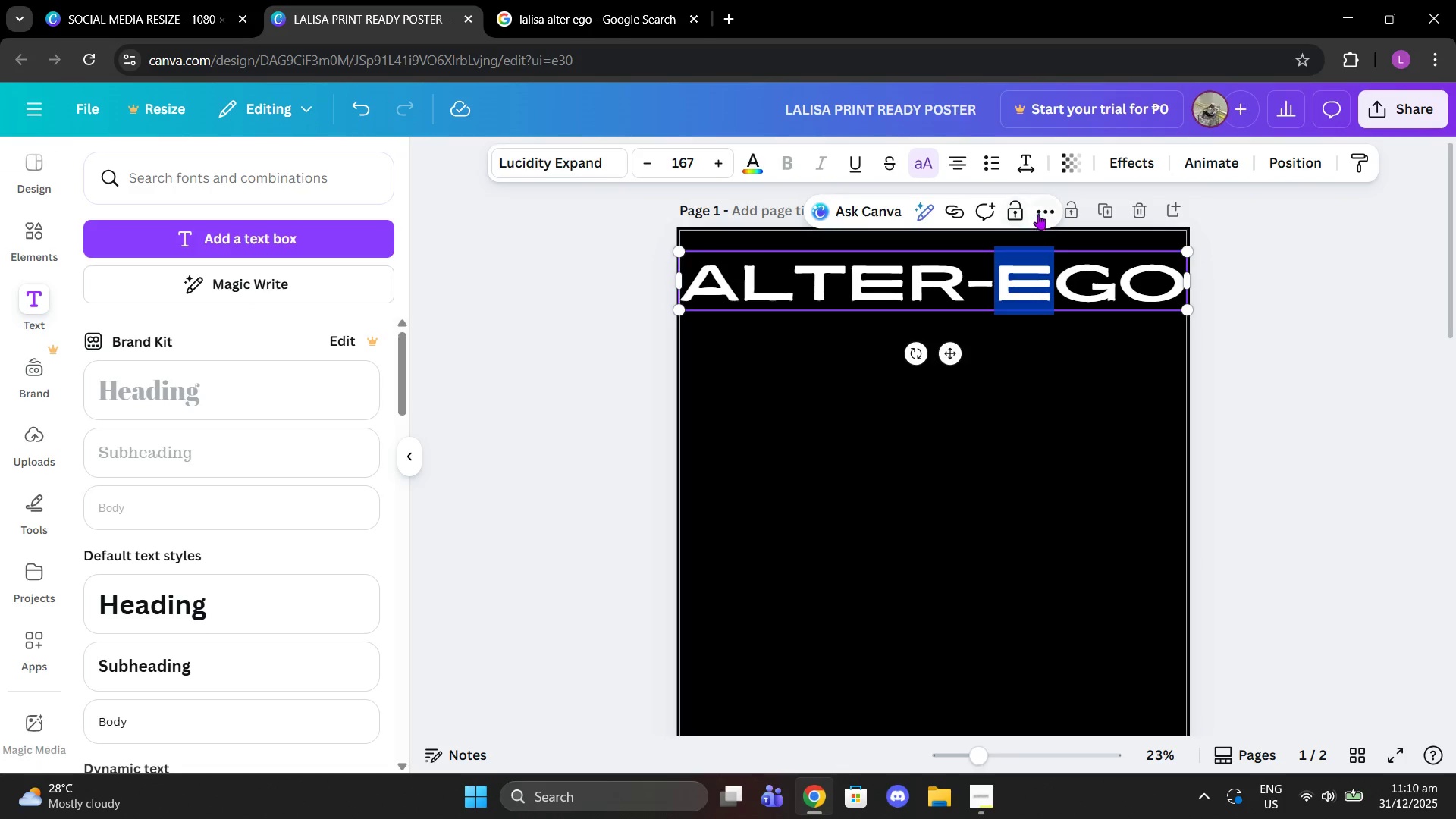 
left_click([1042, 212])
 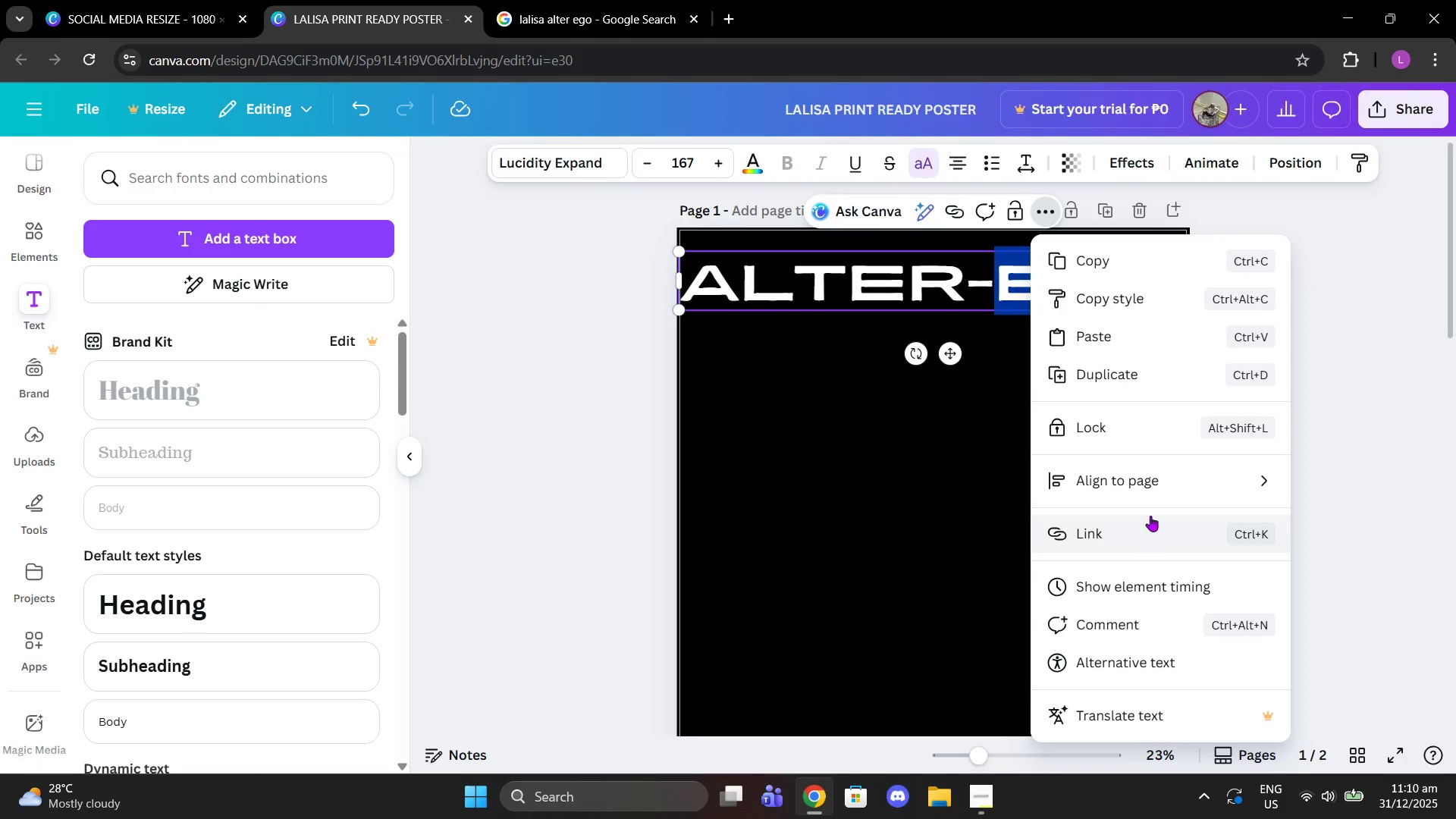 
left_click([1427, 297])
 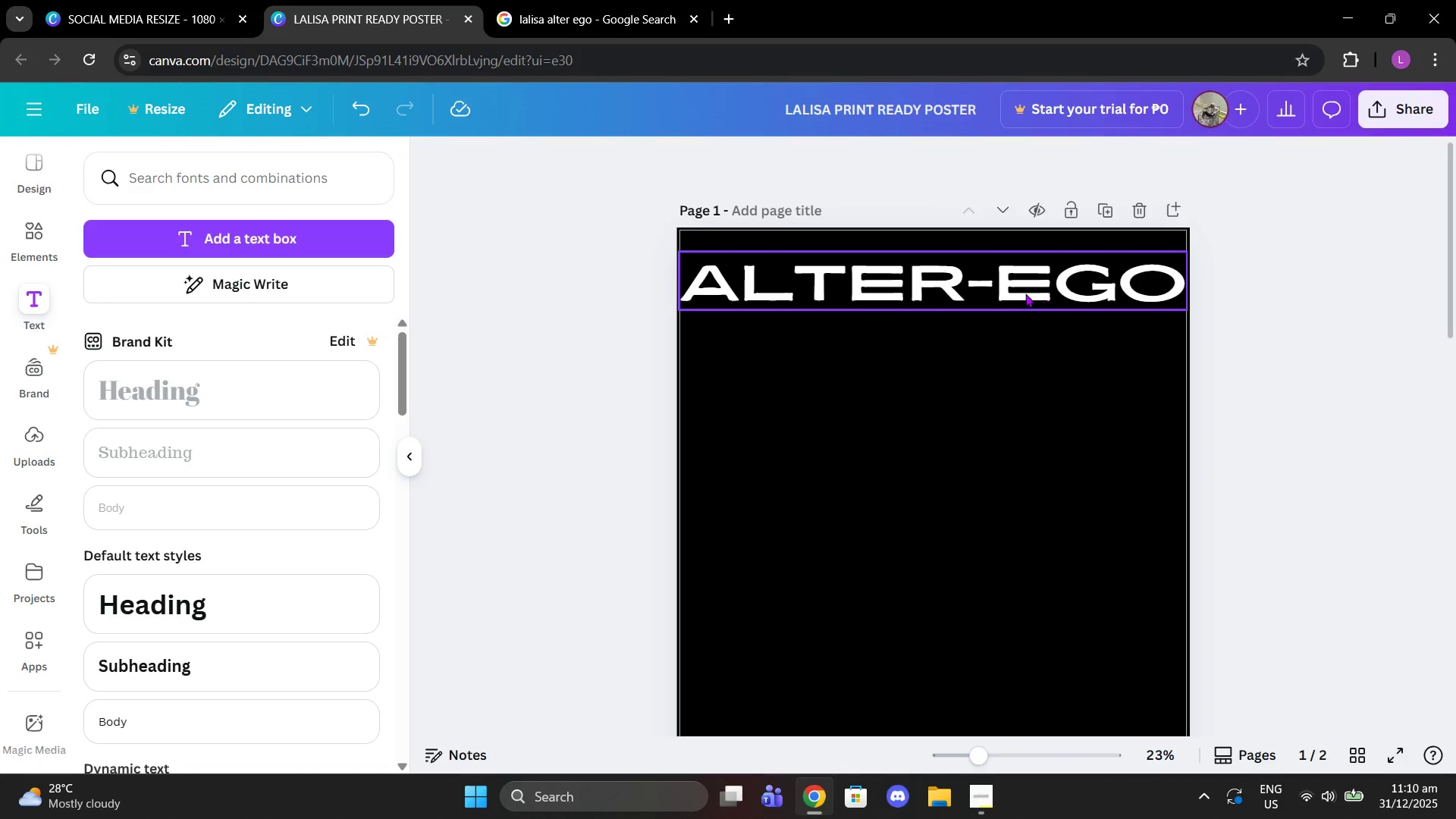 
left_click([1025, 293])
 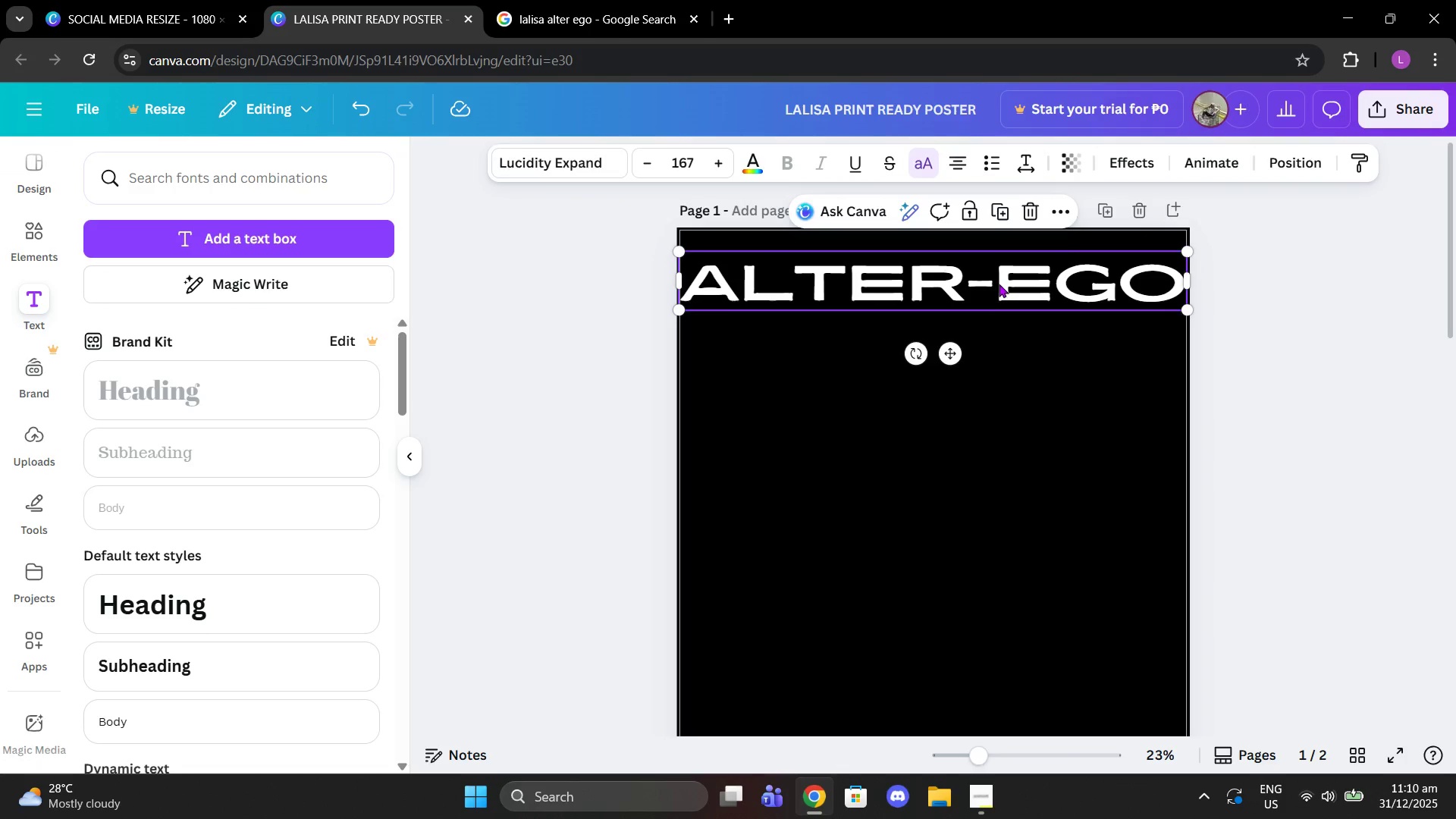 
left_click_drag(start_coordinate=[999, 284], to_coordinate=[1018, 287])
 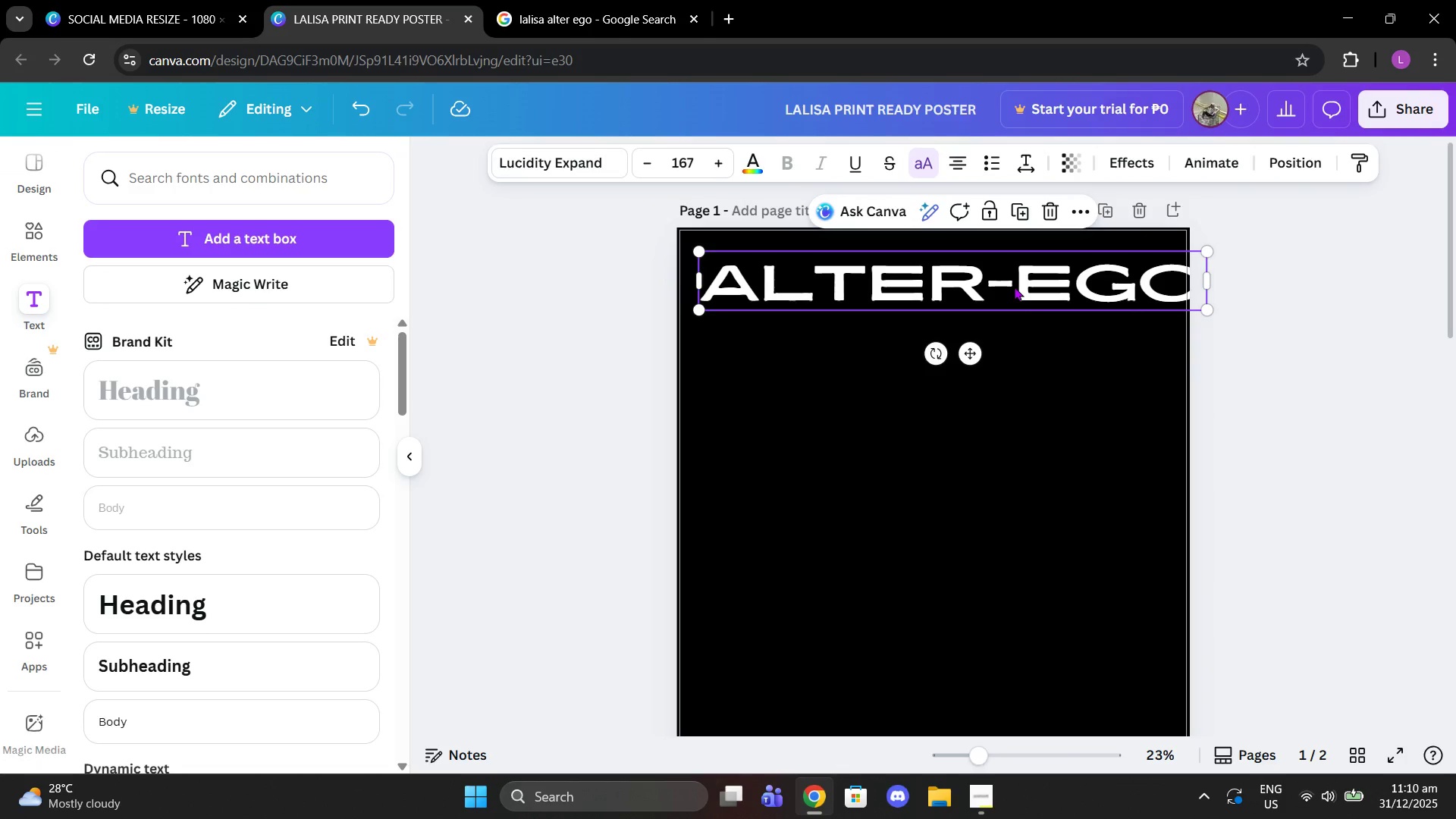 
key(Control+Z)
 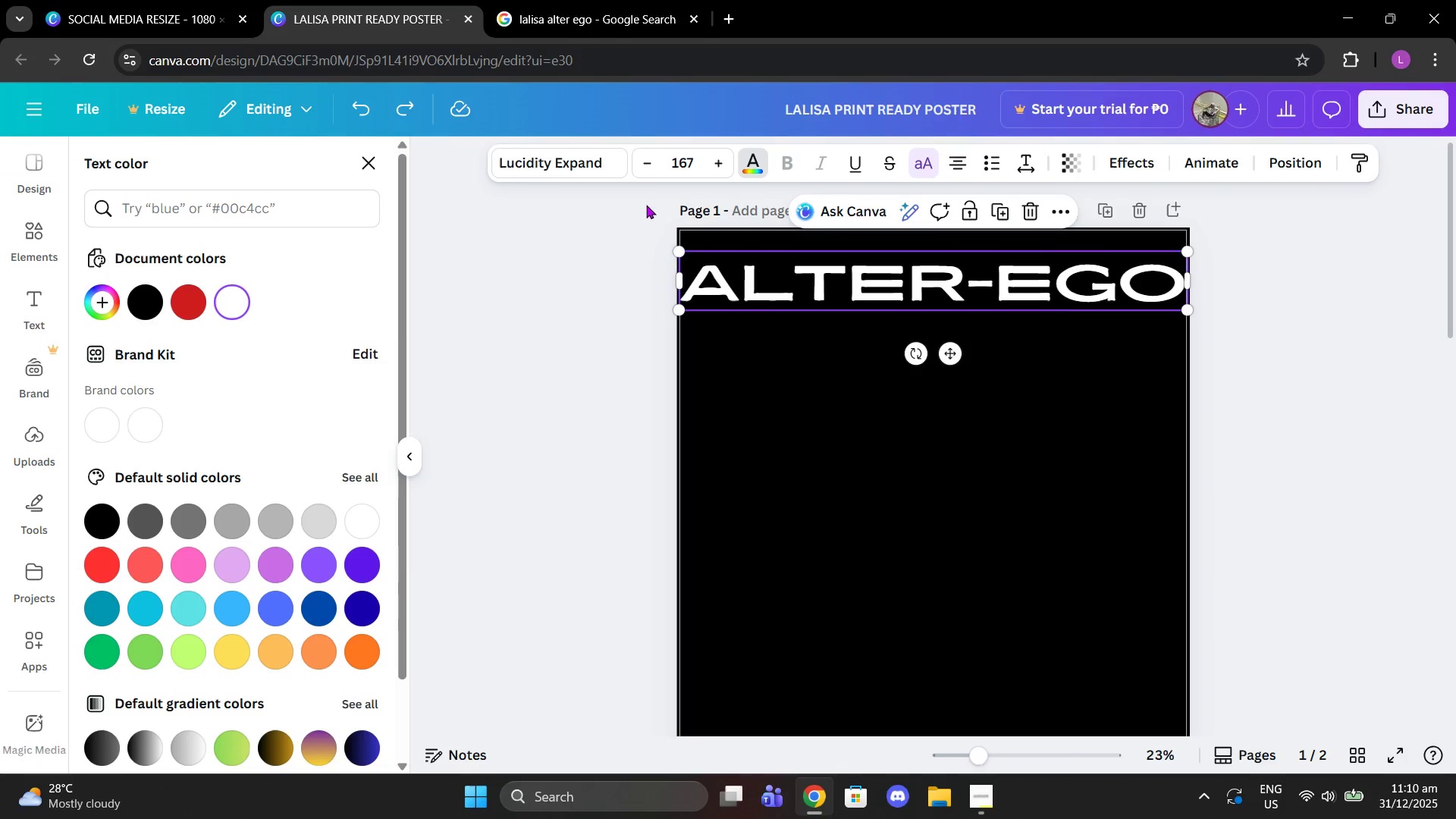 
left_click([200, 293])
 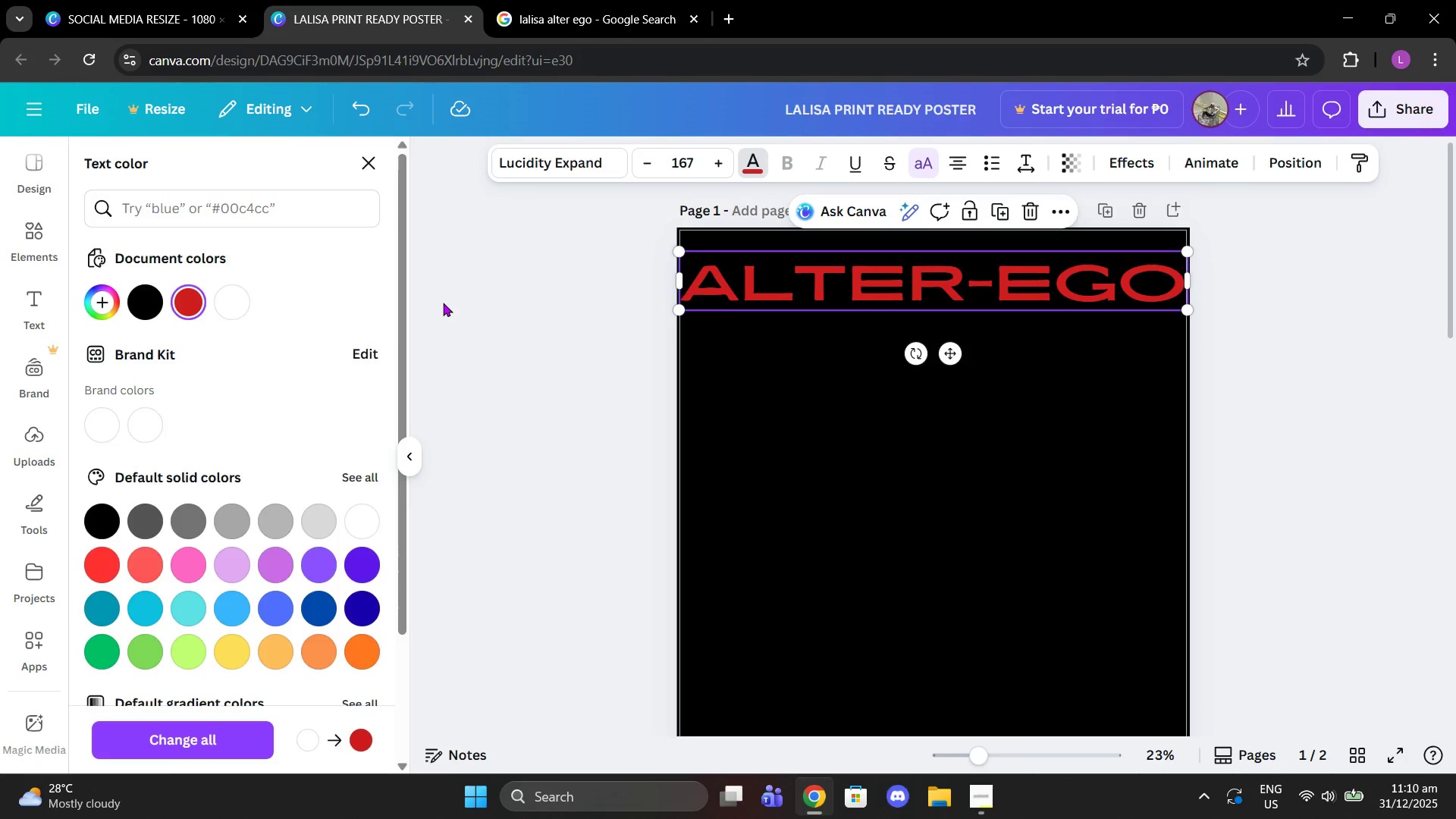 
triple_click([443, 303])
 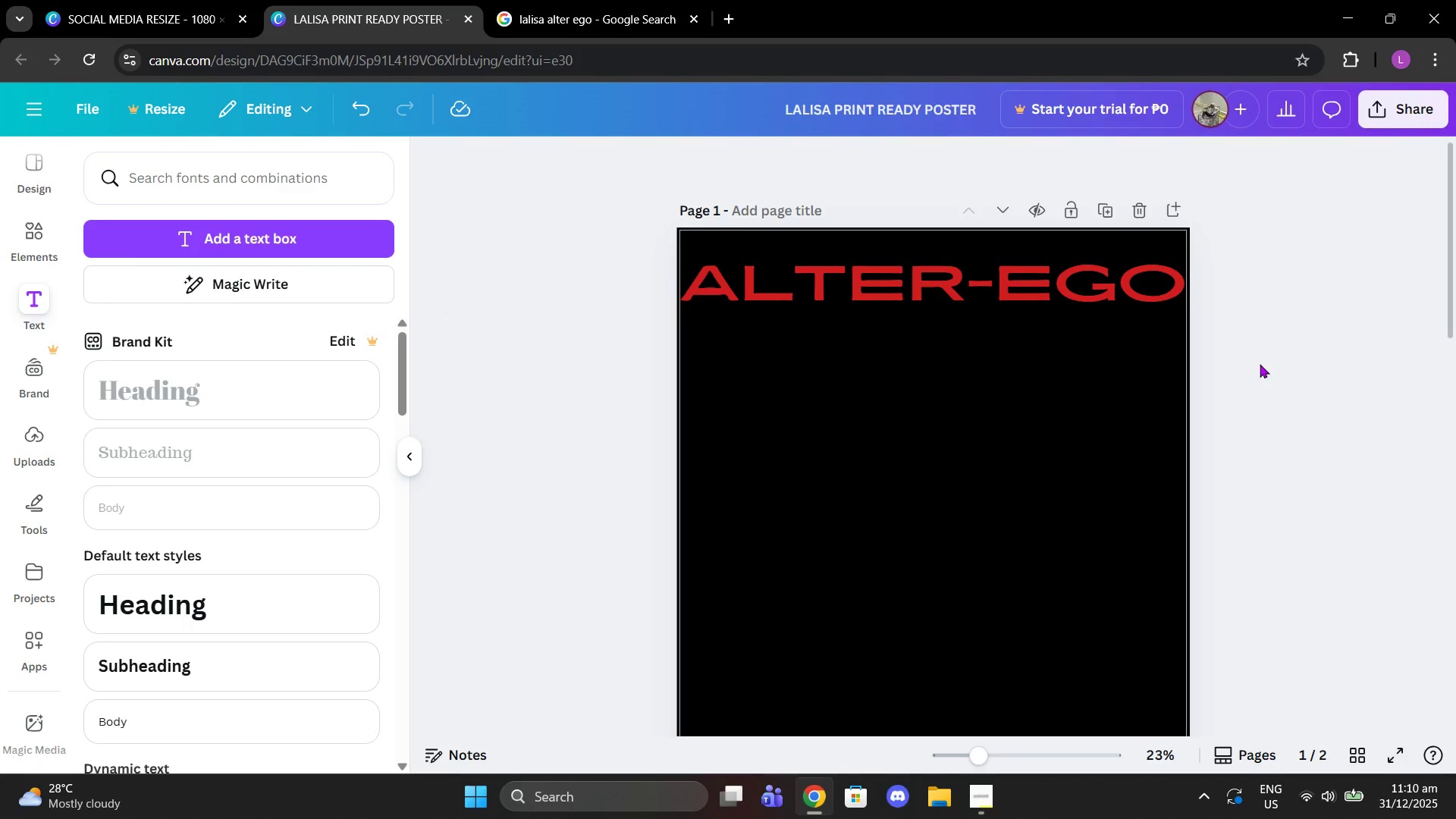 
scroll: coordinate [1208, 391], scroll_direction: down, amount: 9.0
 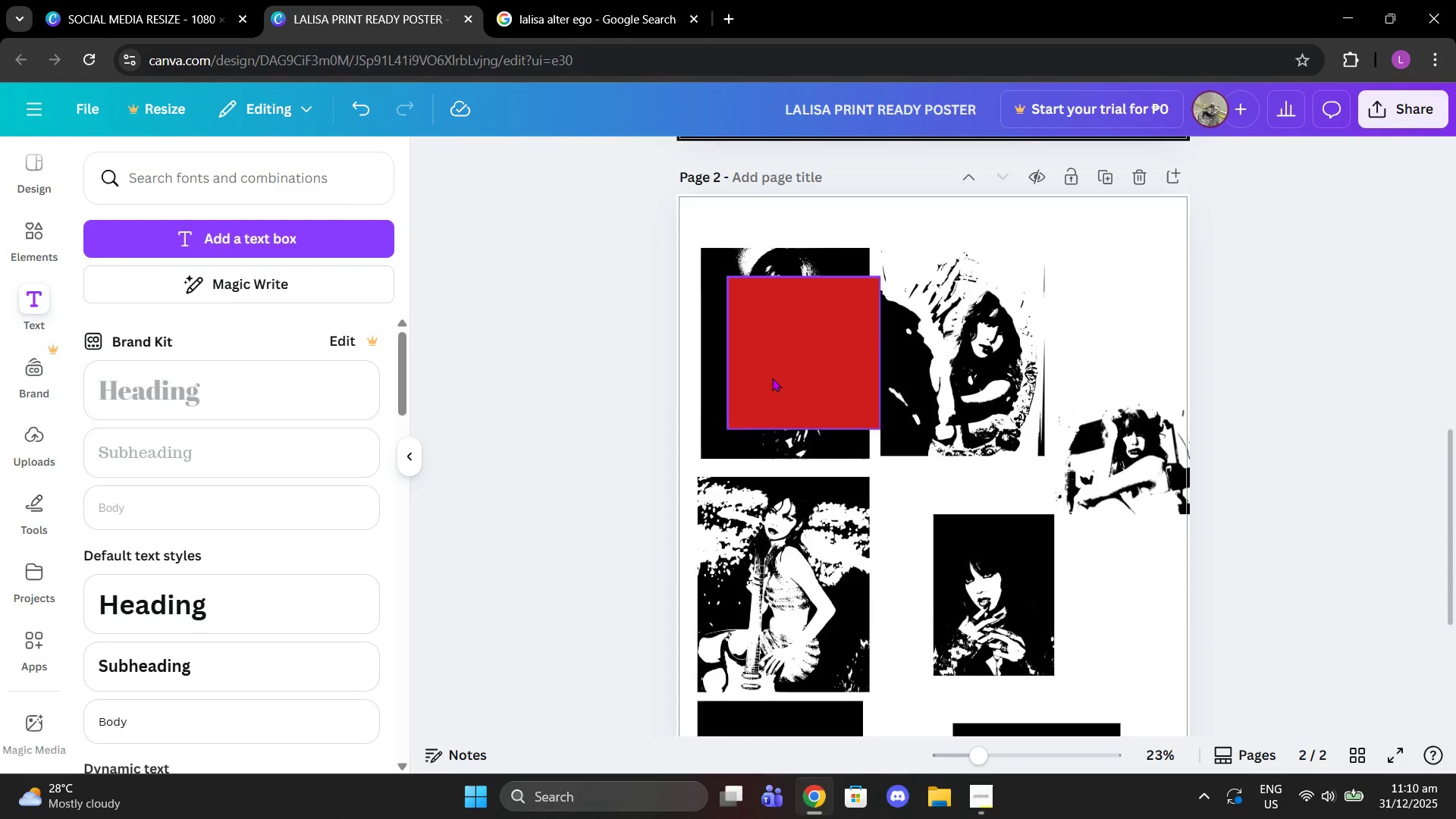 
left_click_drag(start_coordinate=[761, 375], to_coordinate=[877, 513])
 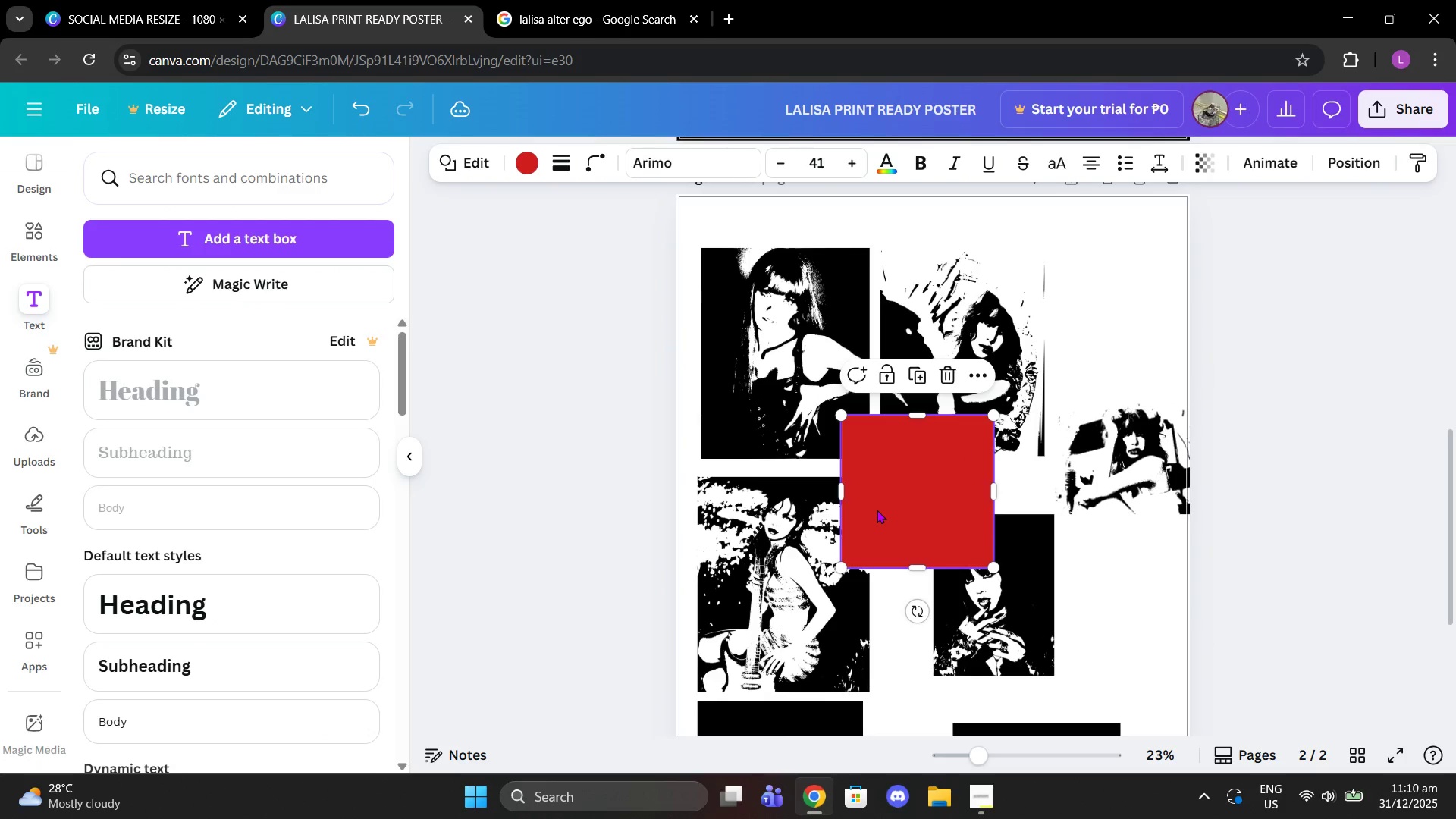 
scroll: coordinate [877, 510], scroll_direction: down, amount: 2.0
 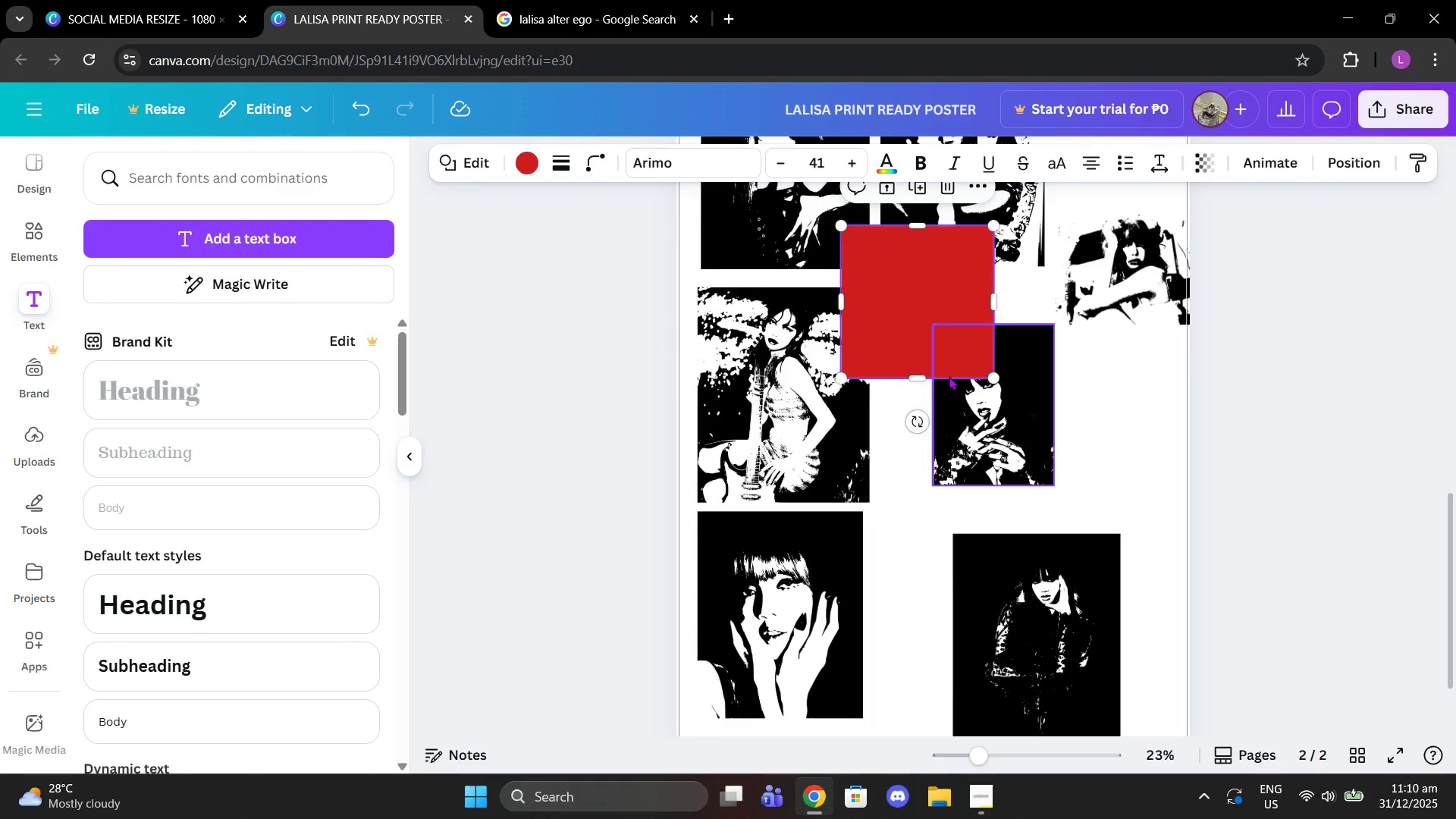 
left_click_drag(start_coordinate=[926, 331], to_coordinate=[1018, 453])
 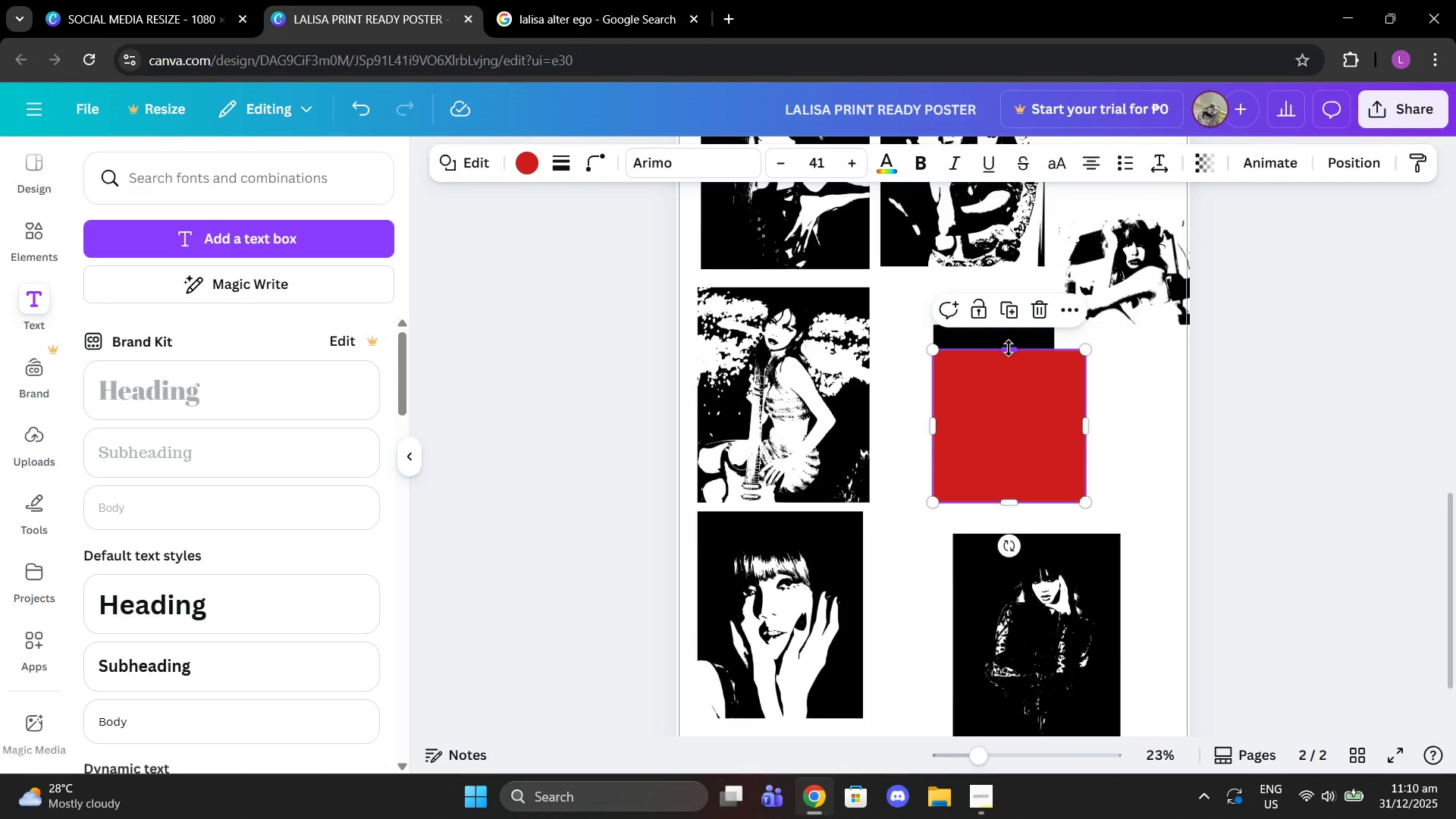 
left_click_drag(start_coordinate=[1009, 348], to_coordinate=[1009, 325])
 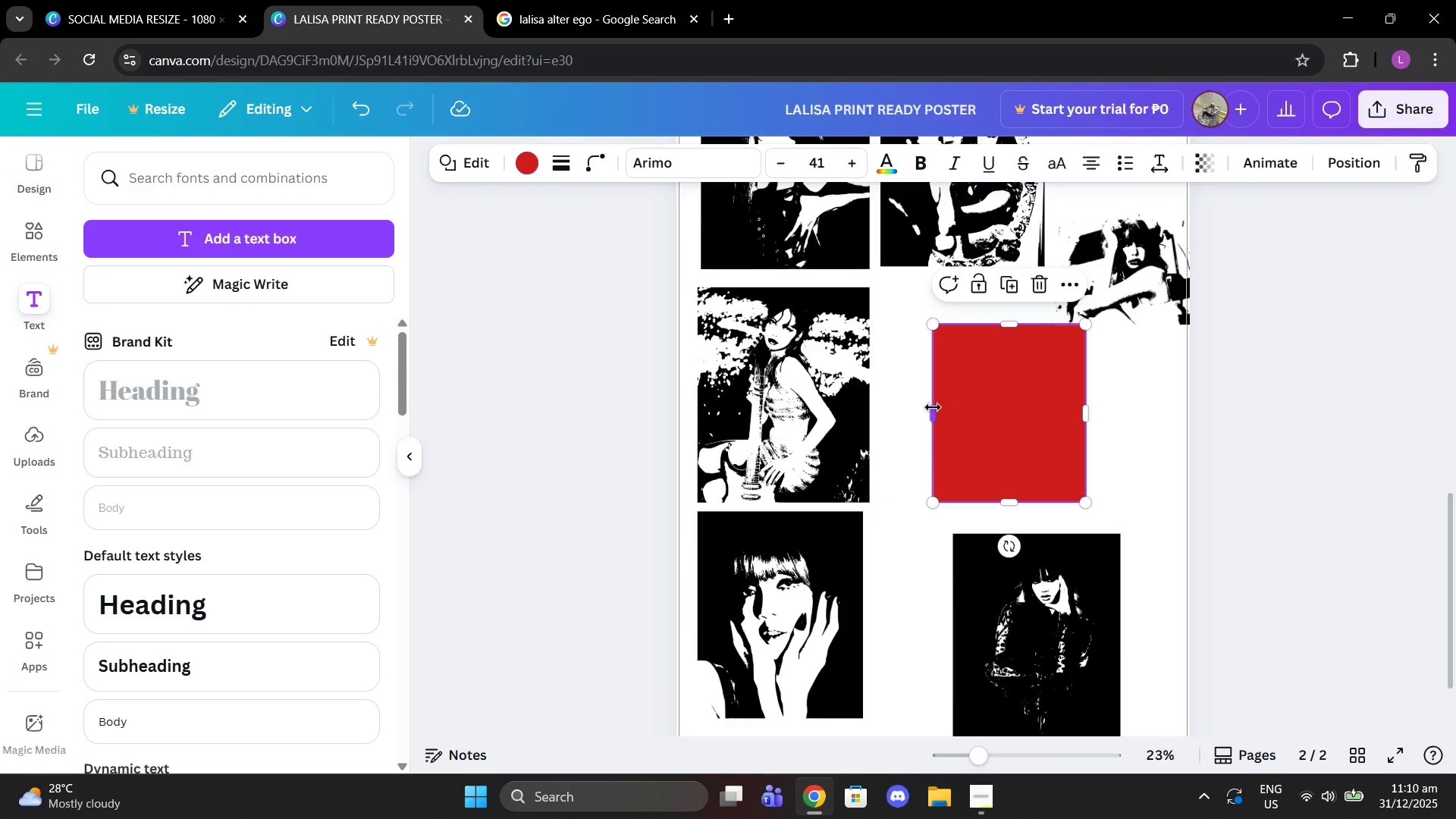 
left_click_drag(start_coordinate=[933, 407], to_coordinate=[937, 407])
 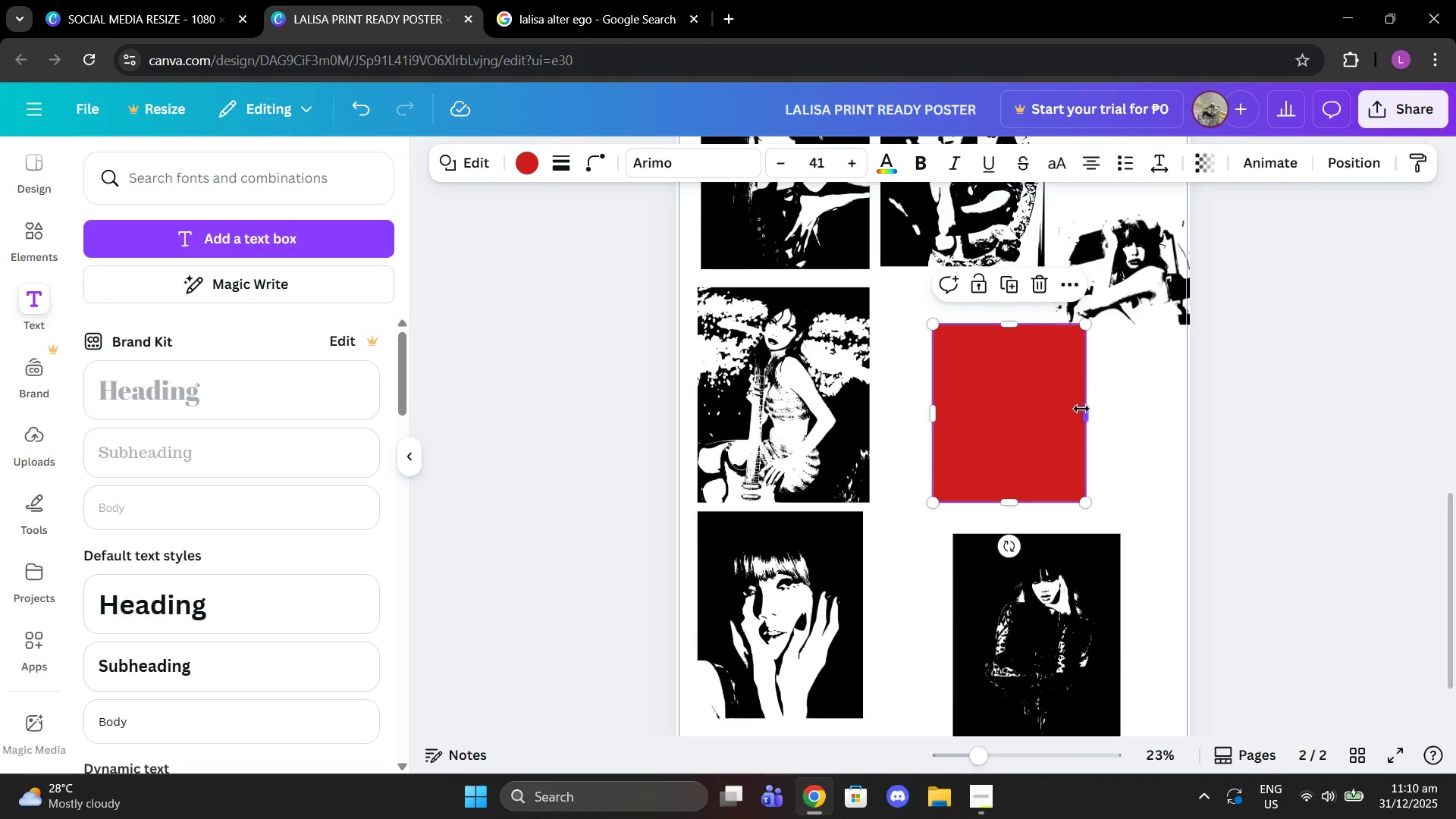 
left_click_drag(start_coordinate=[1081, 410], to_coordinate=[1050, 402])
 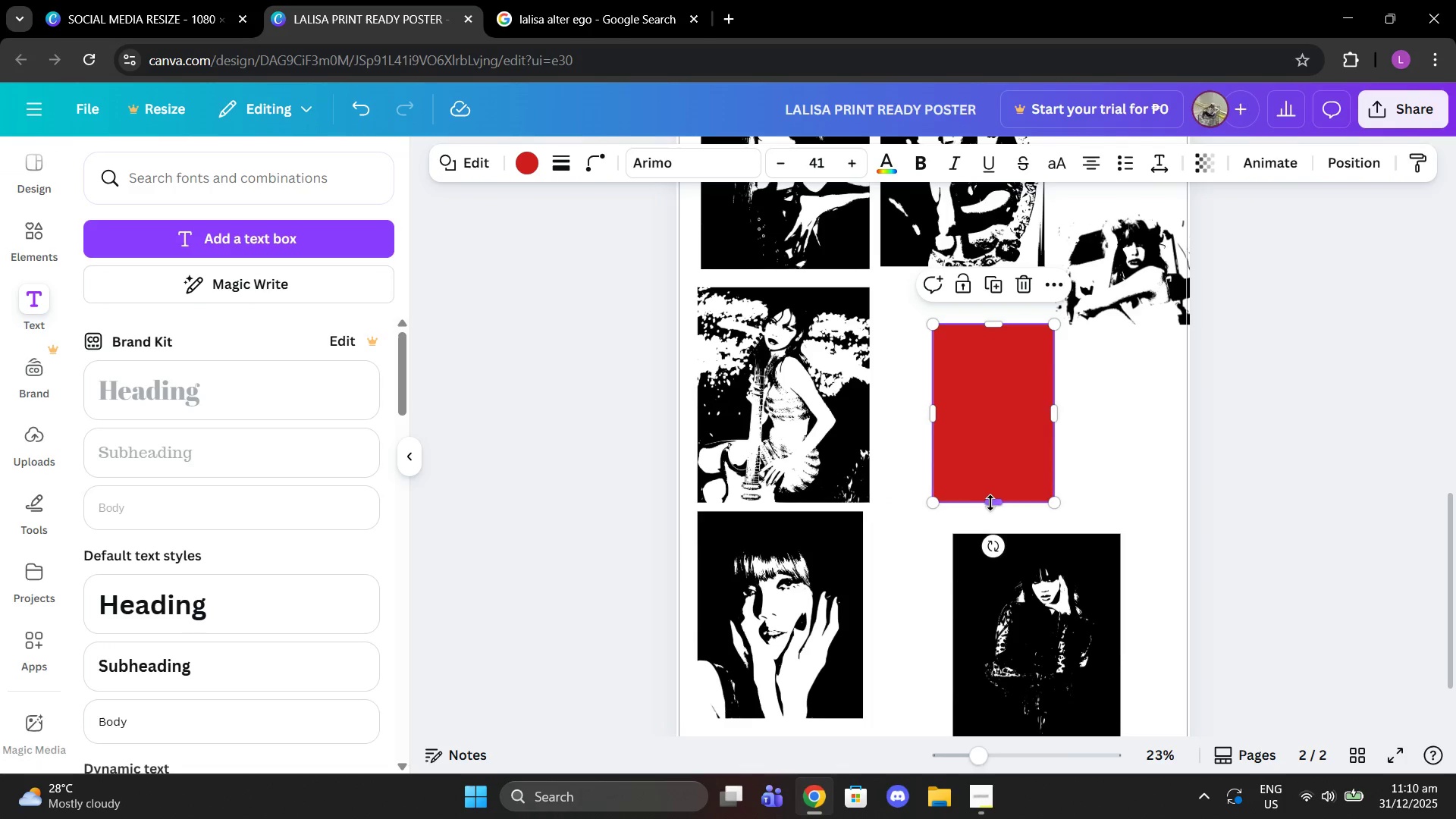 
left_click_drag(start_coordinate=[990, 503], to_coordinate=[999, 486])
 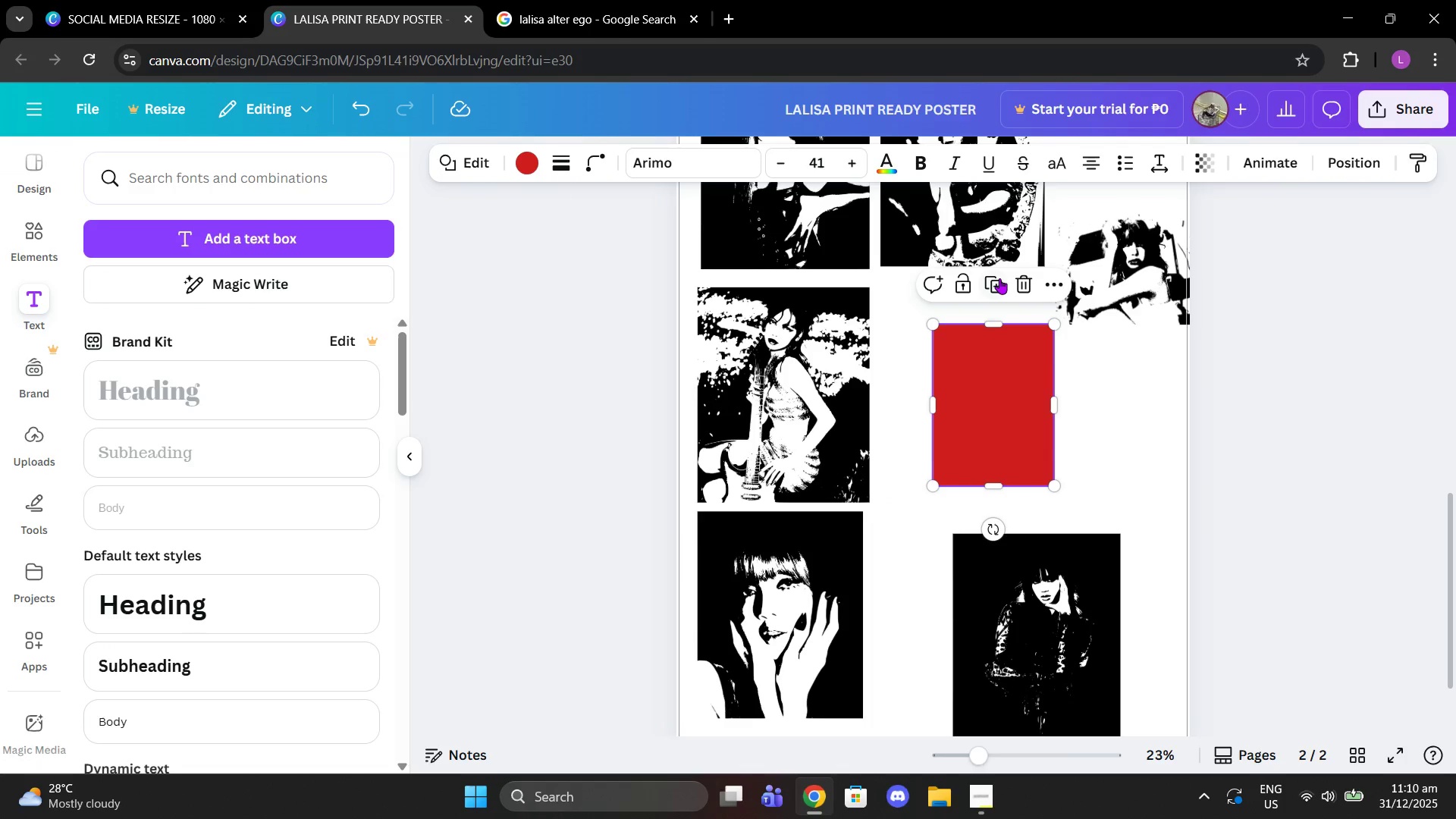 
left_click([999, 278])
 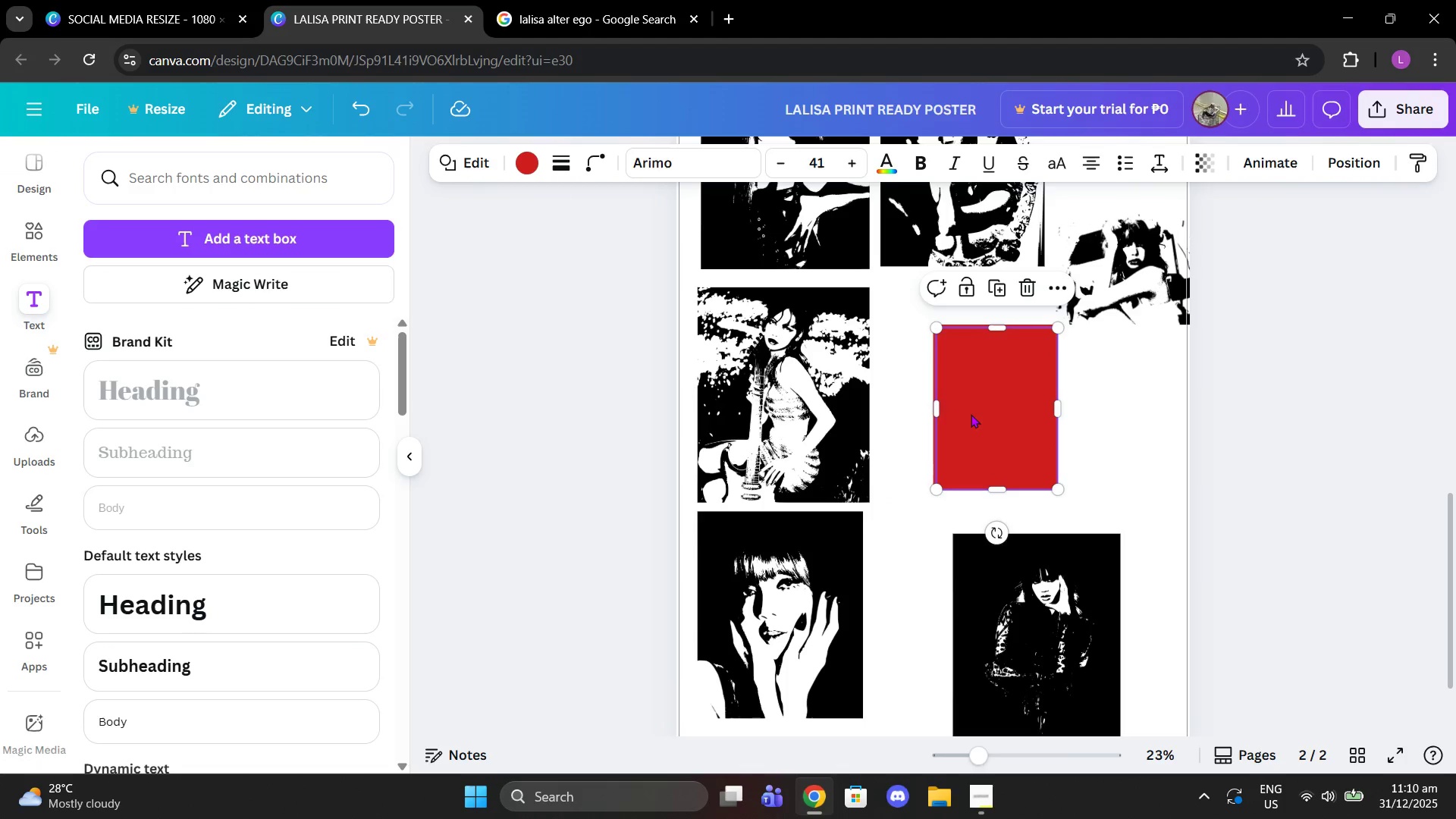 
left_click_drag(start_coordinate=[971, 414], to_coordinate=[827, 383])
 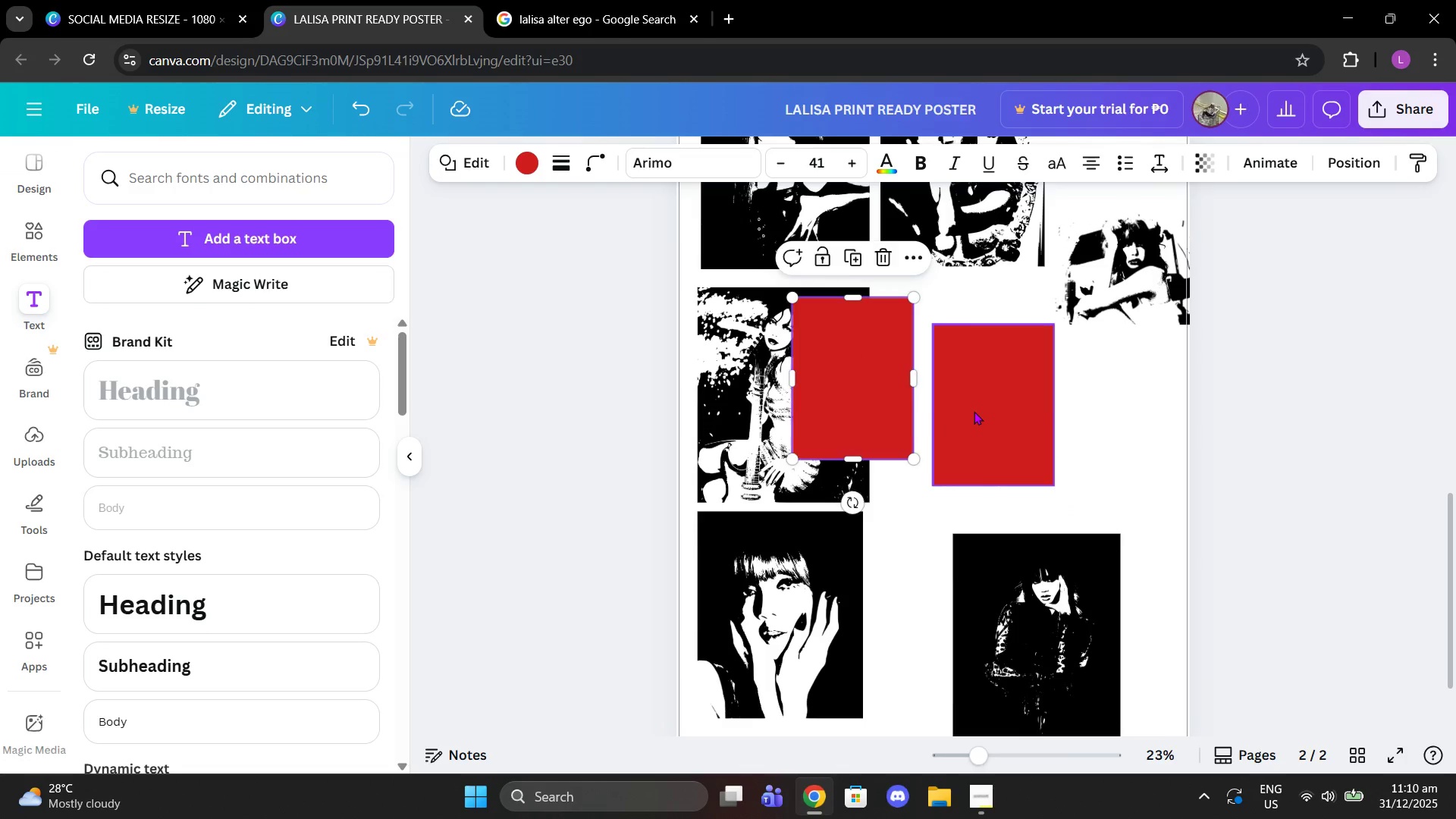 
left_click([974, 411])
 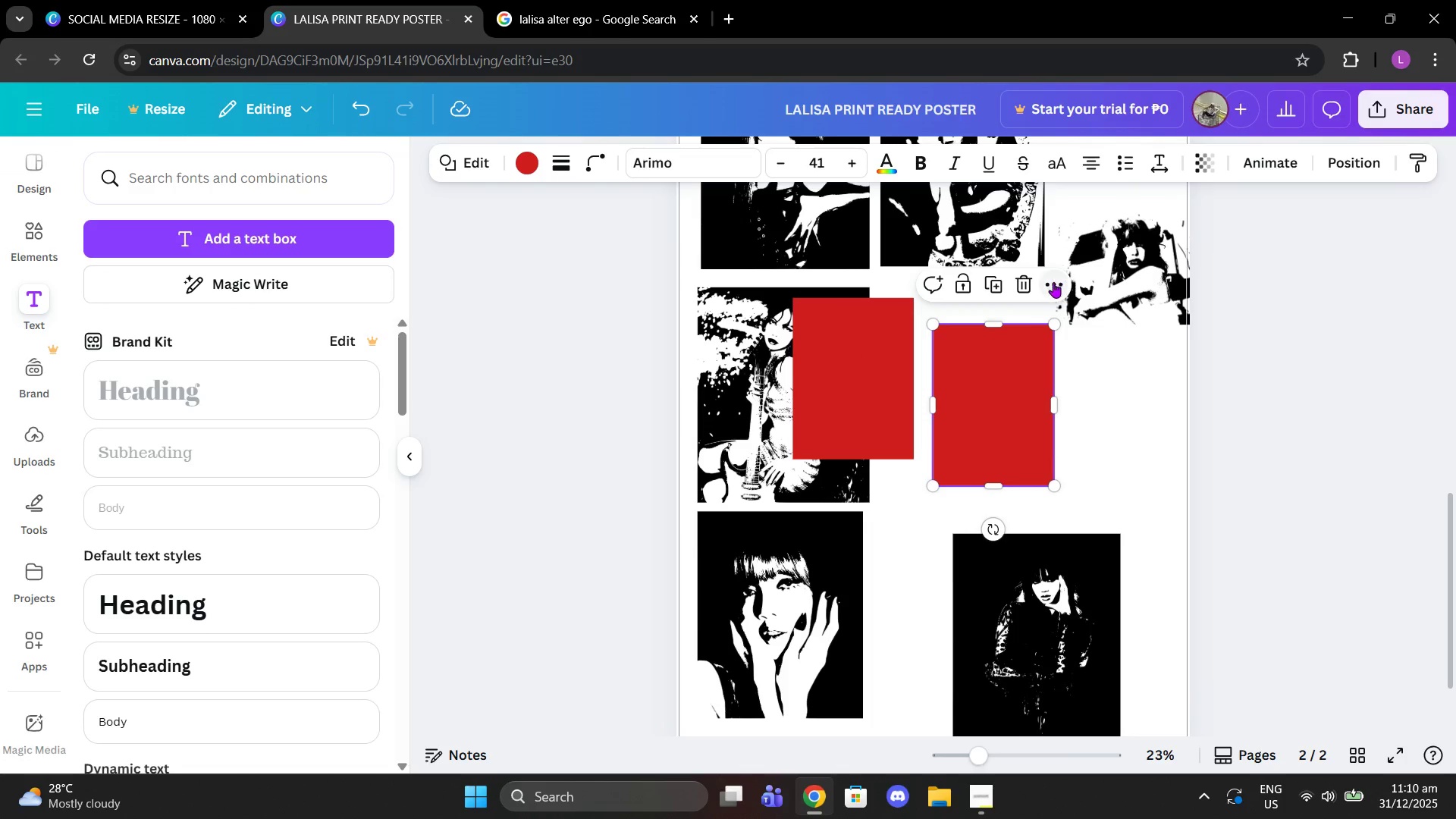 
left_click([1053, 282])
 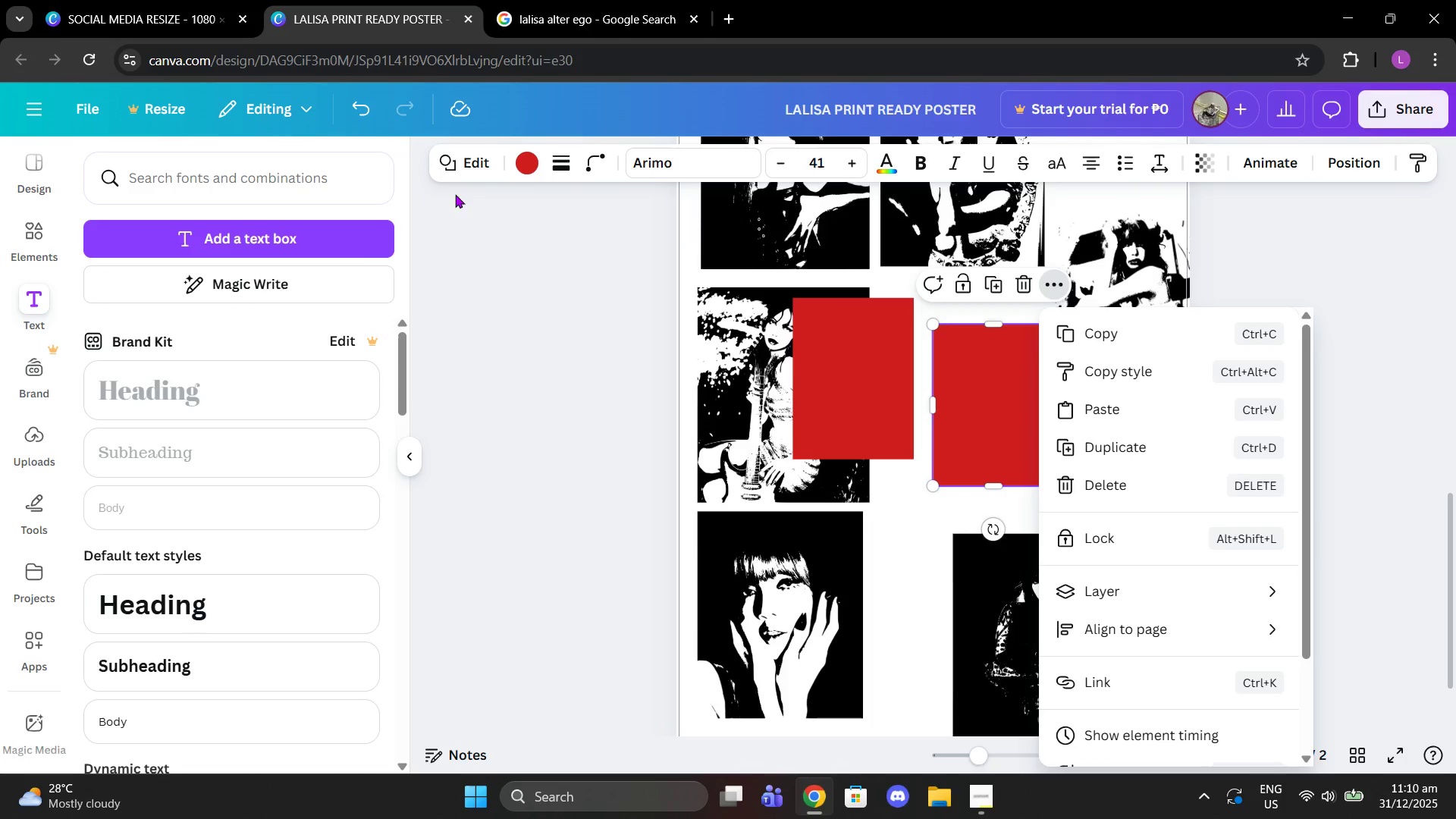 
left_click([1348, 160])
 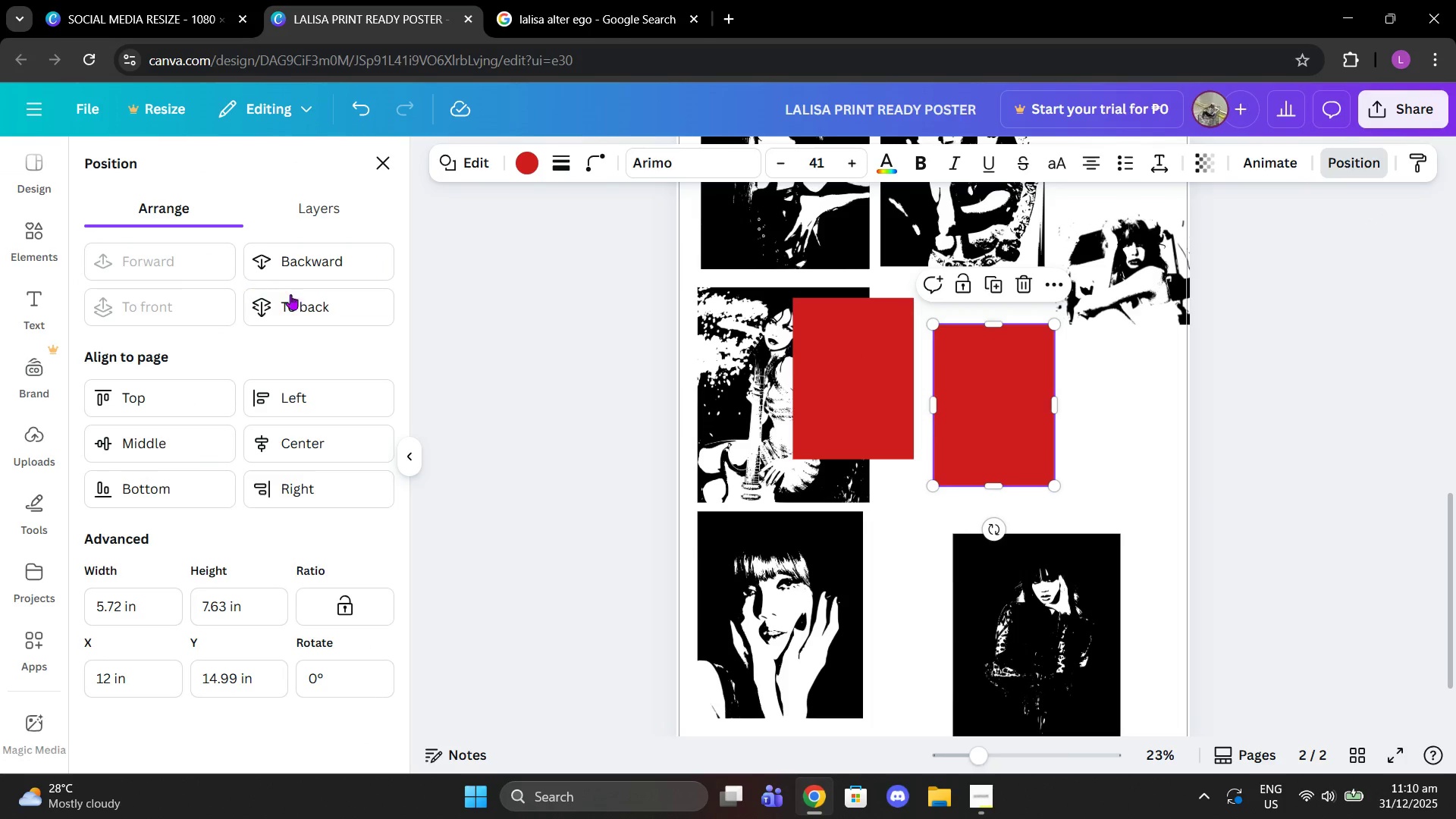 
left_click([294, 306])
 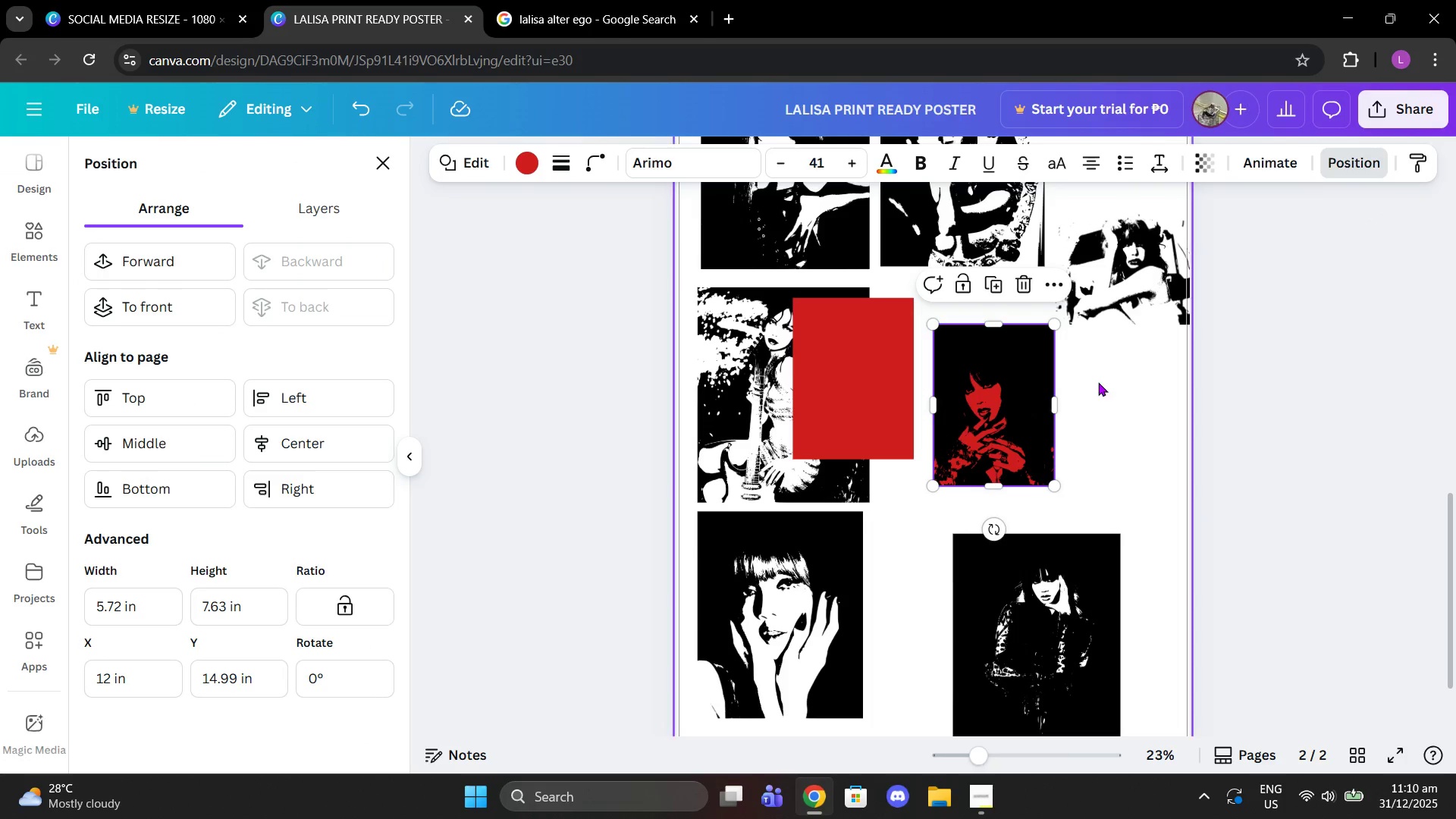 
left_click([1102, 385])
 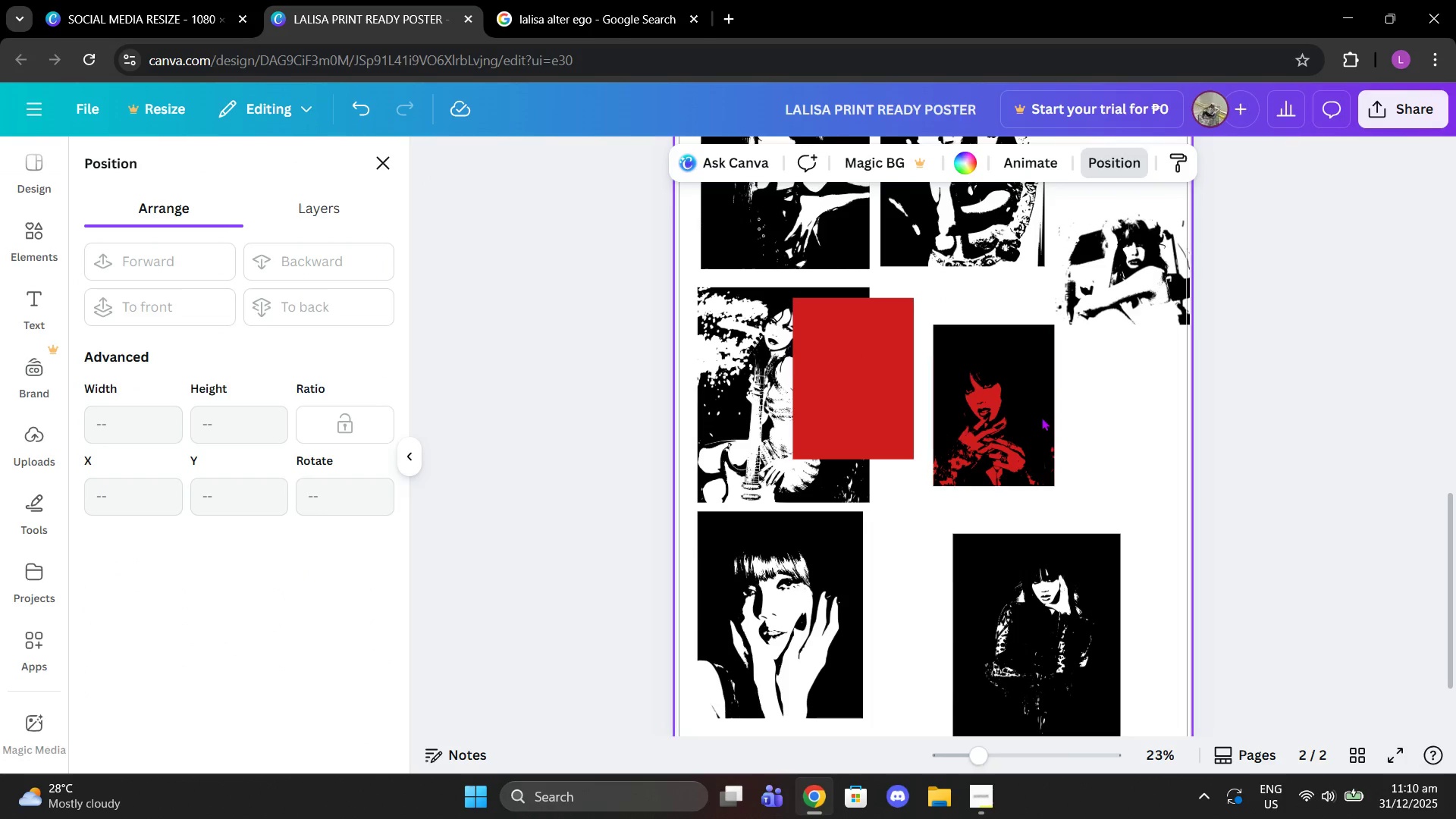 
left_click_drag(start_coordinate=[1056, 419], to_coordinate=[1015, 409])
 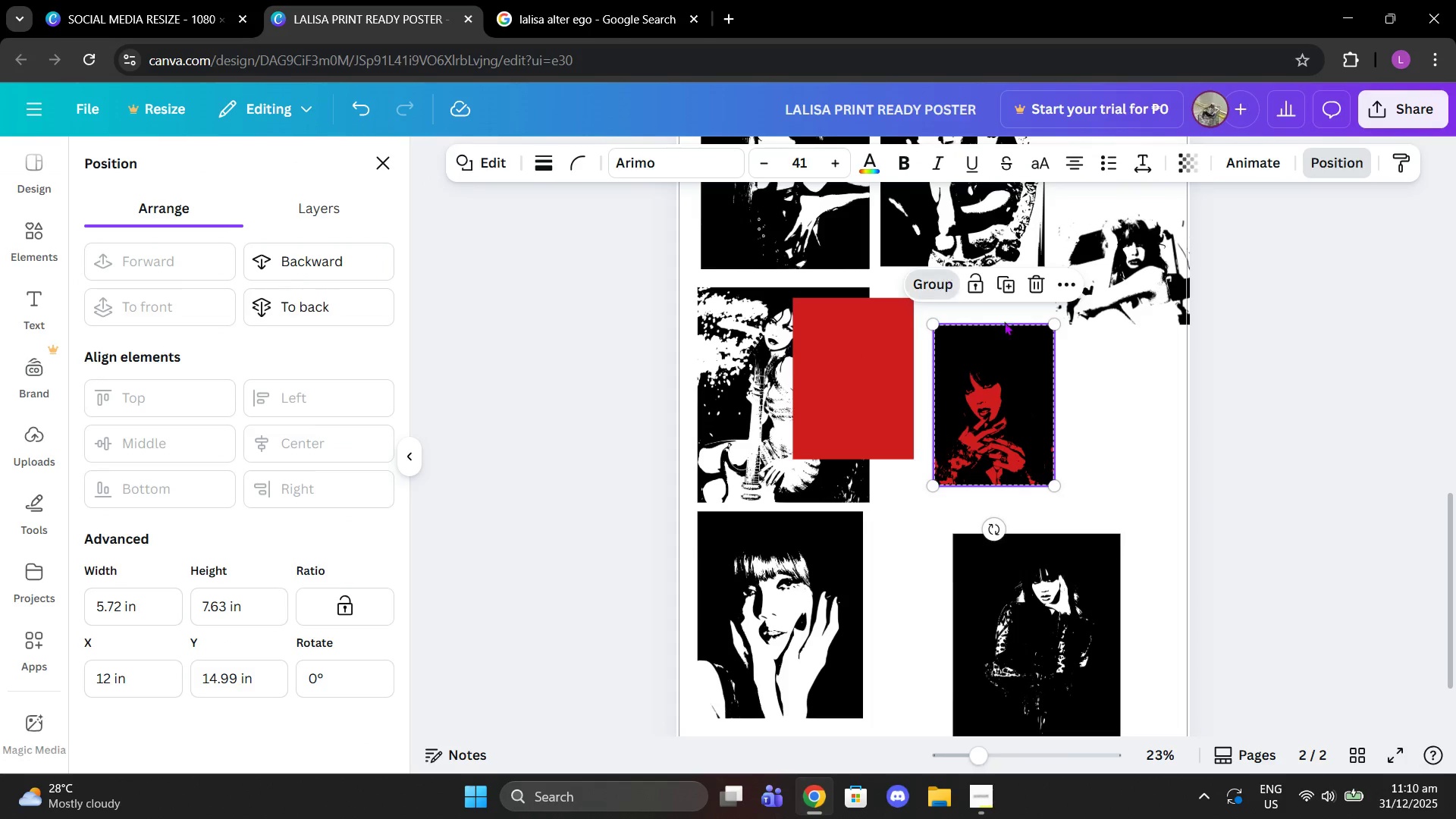 
double_click([1084, 395])
 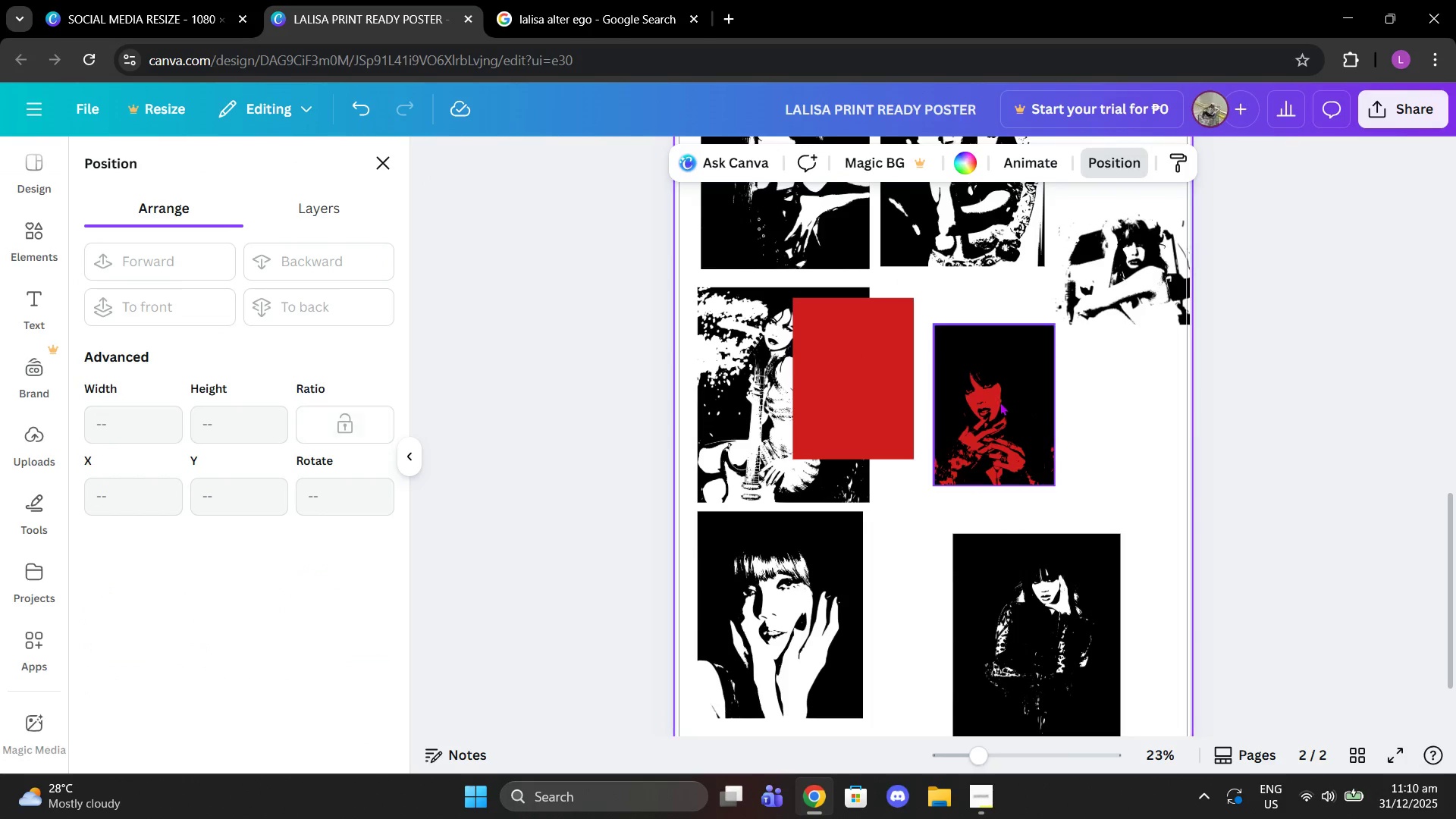 
left_click_drag(start_coordinate=[999, 402], to_coordinate=[764, 388])
 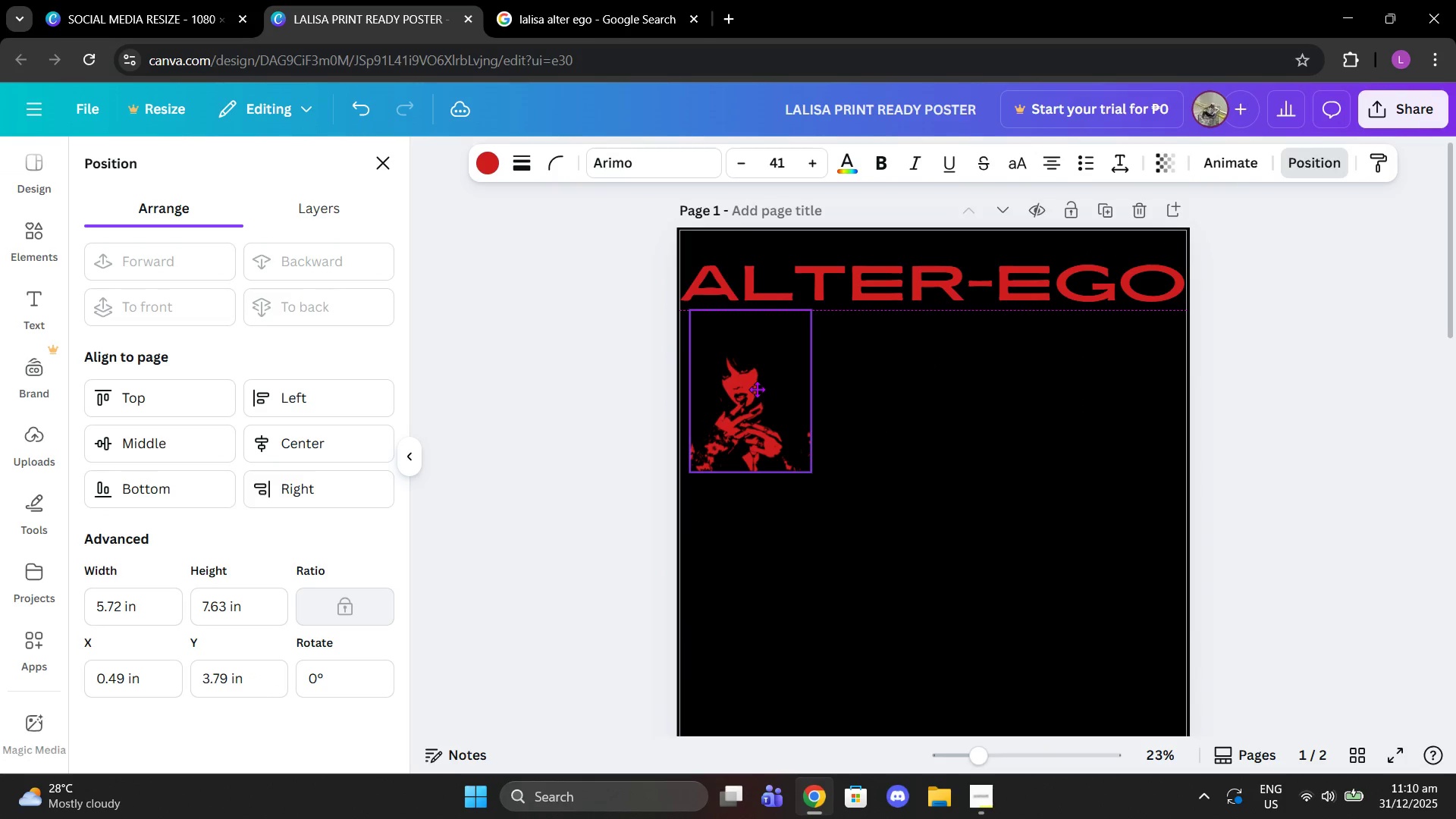 
scroll: coordinate [748, 372], scroll_direction: up, amount: 8.0
 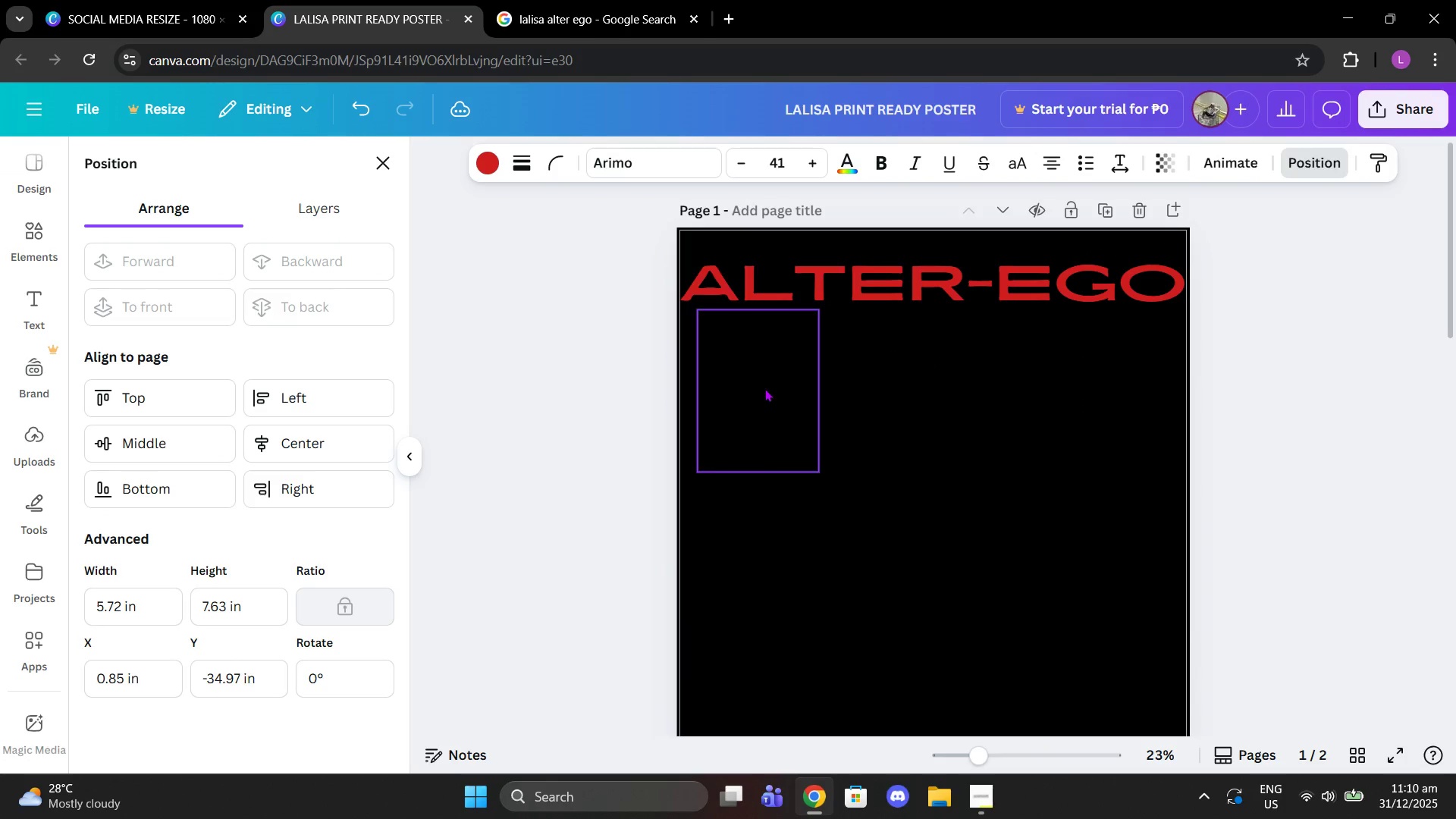 
left_click_drag(start_coordinate=[764, 388], to_coordinate=[757, 389])
 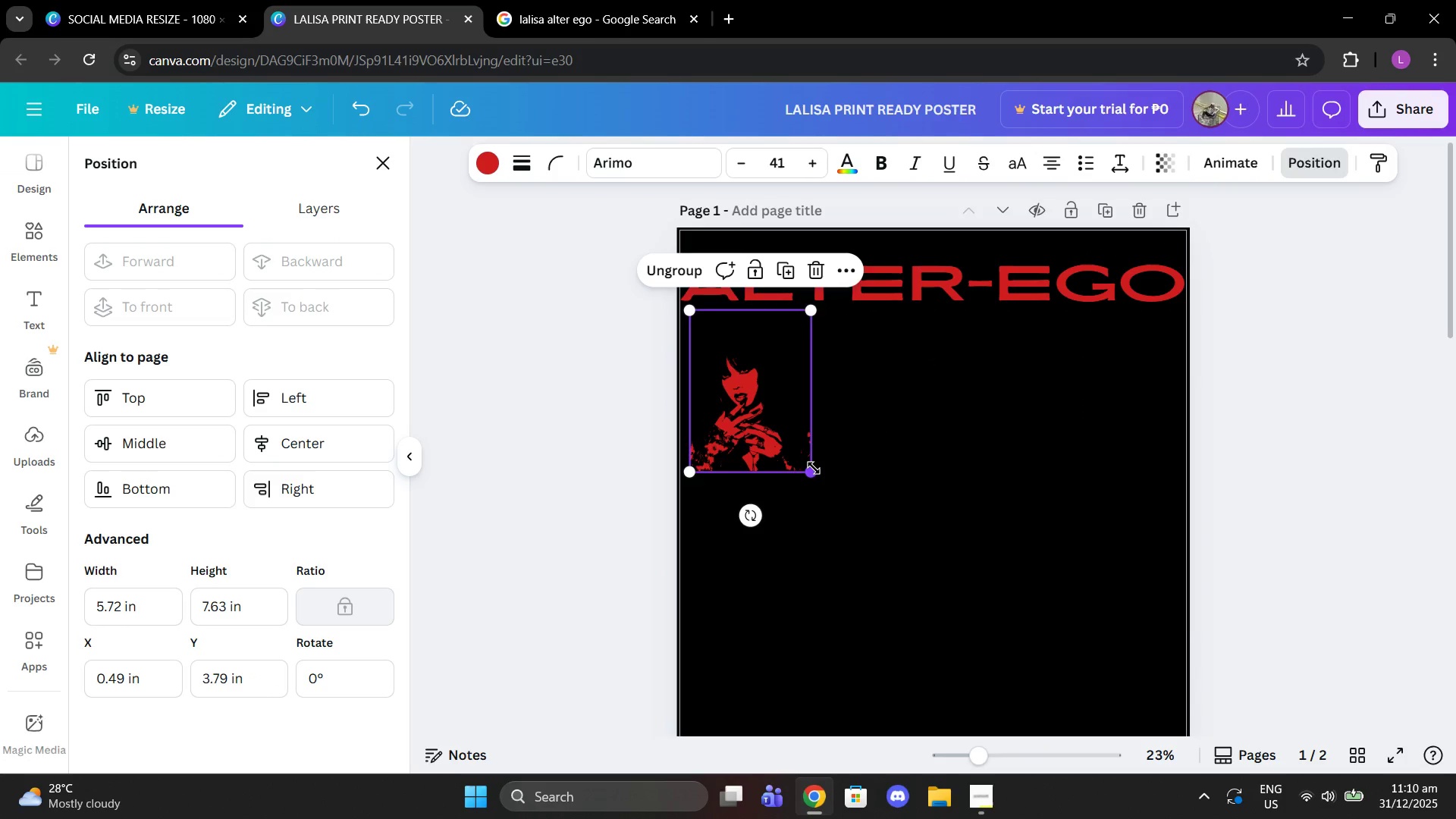 
left_click_drag(start_coordinate=[814, 468], to_coordinate=[926, 635])
 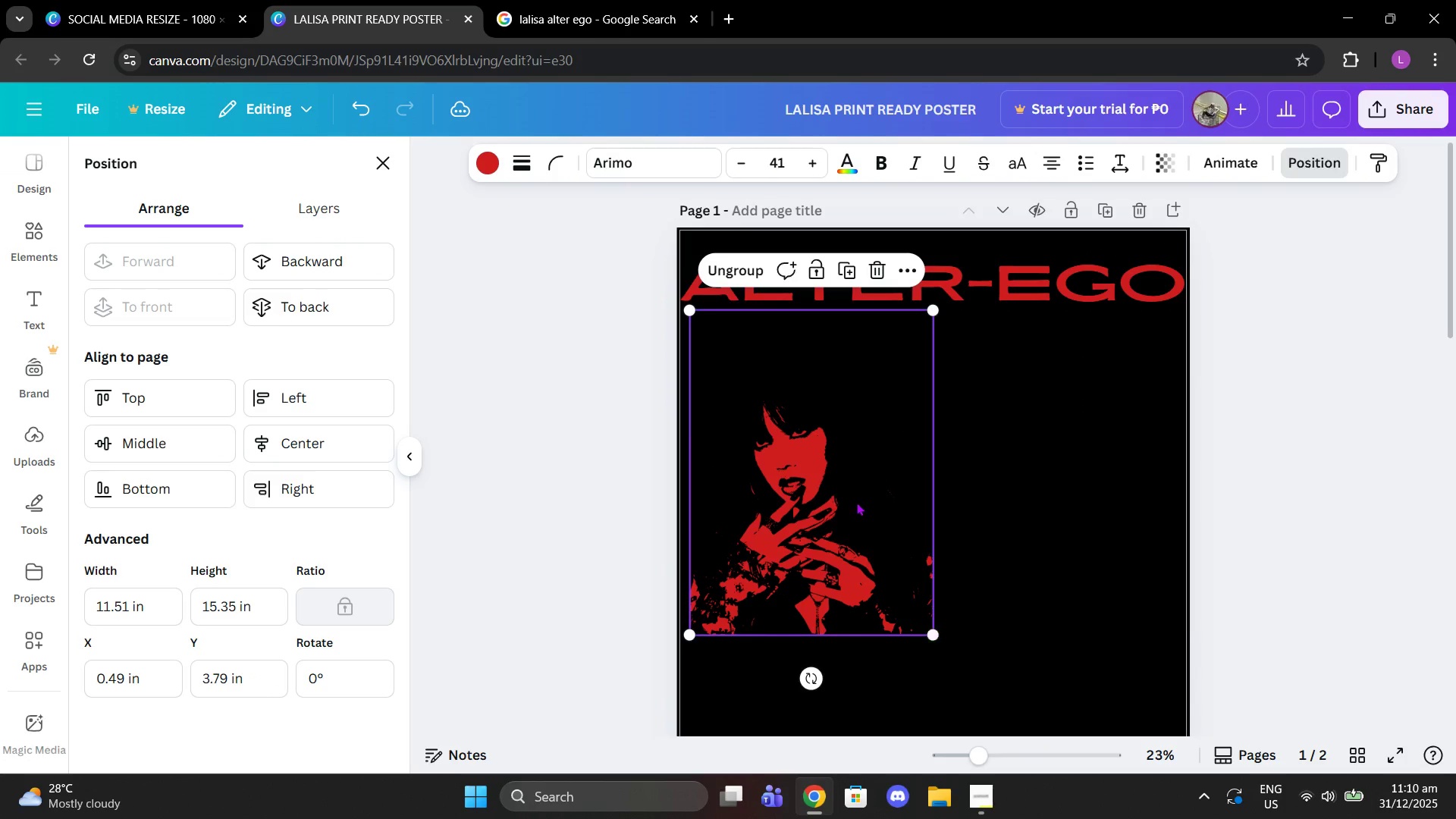 
left_click_drag(start_coordinate=[856, 502], to_coordinate=[849, 504])
 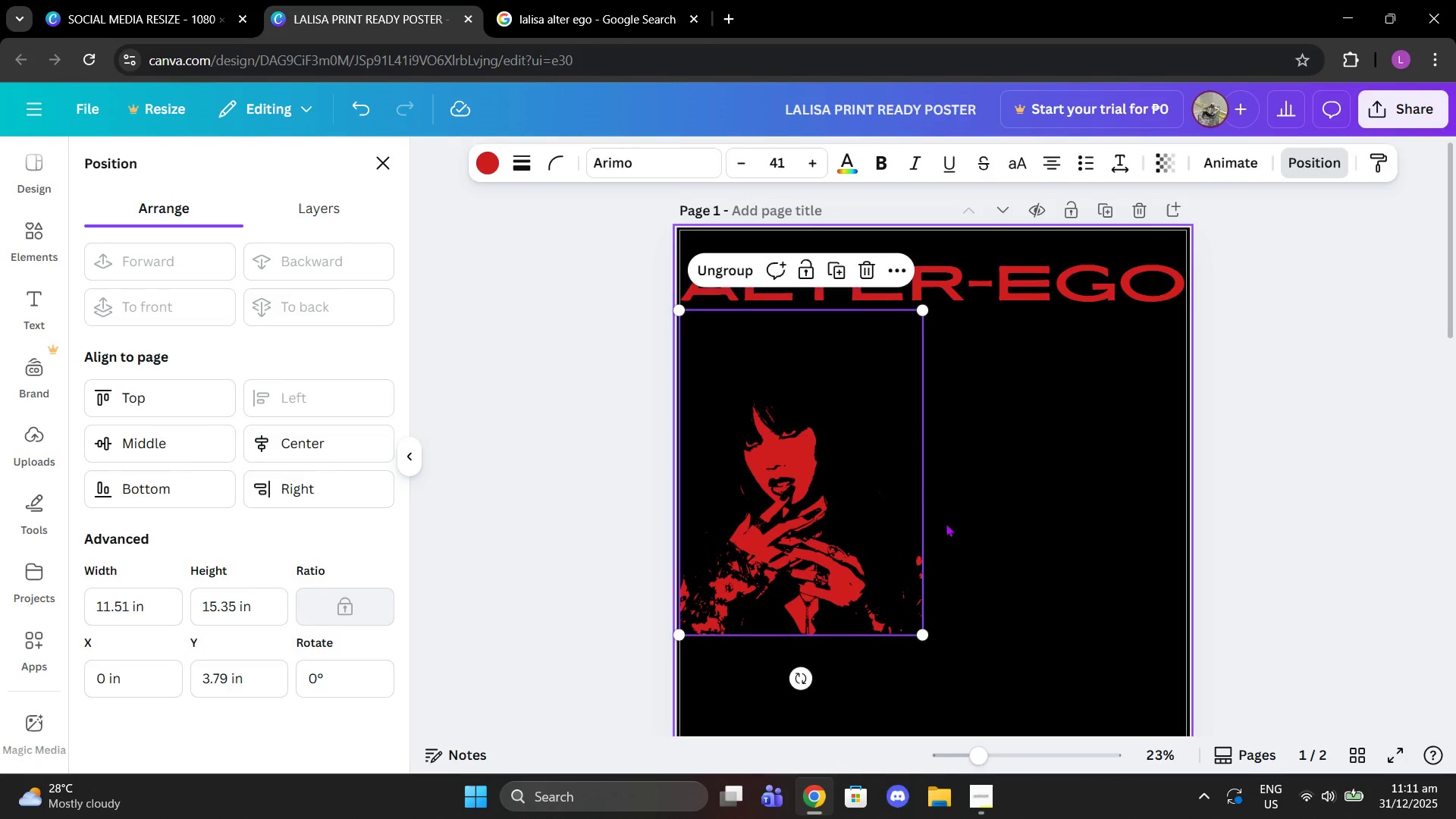 
left_click([946, 523])
 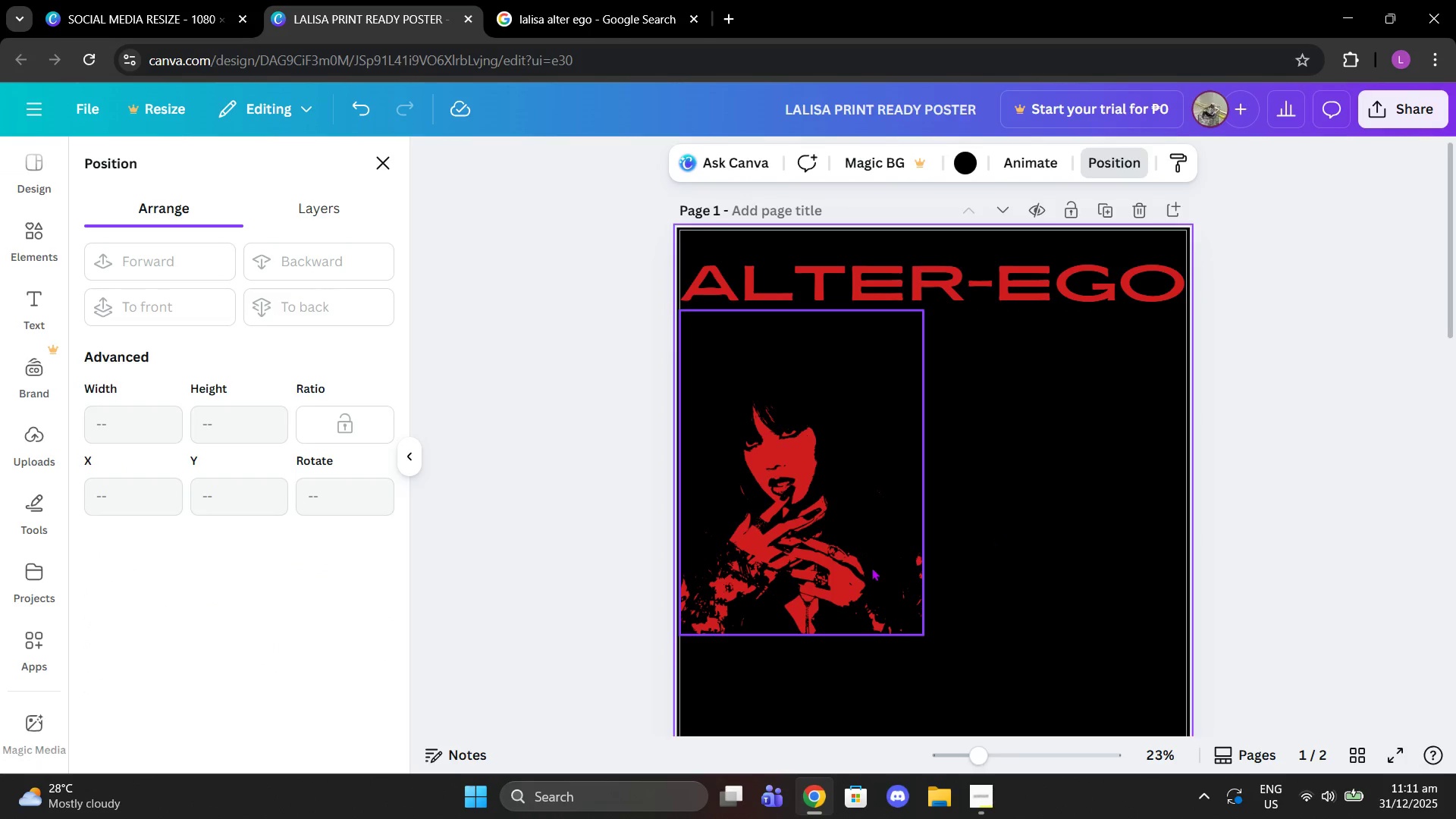 
left_click([871, 567])
 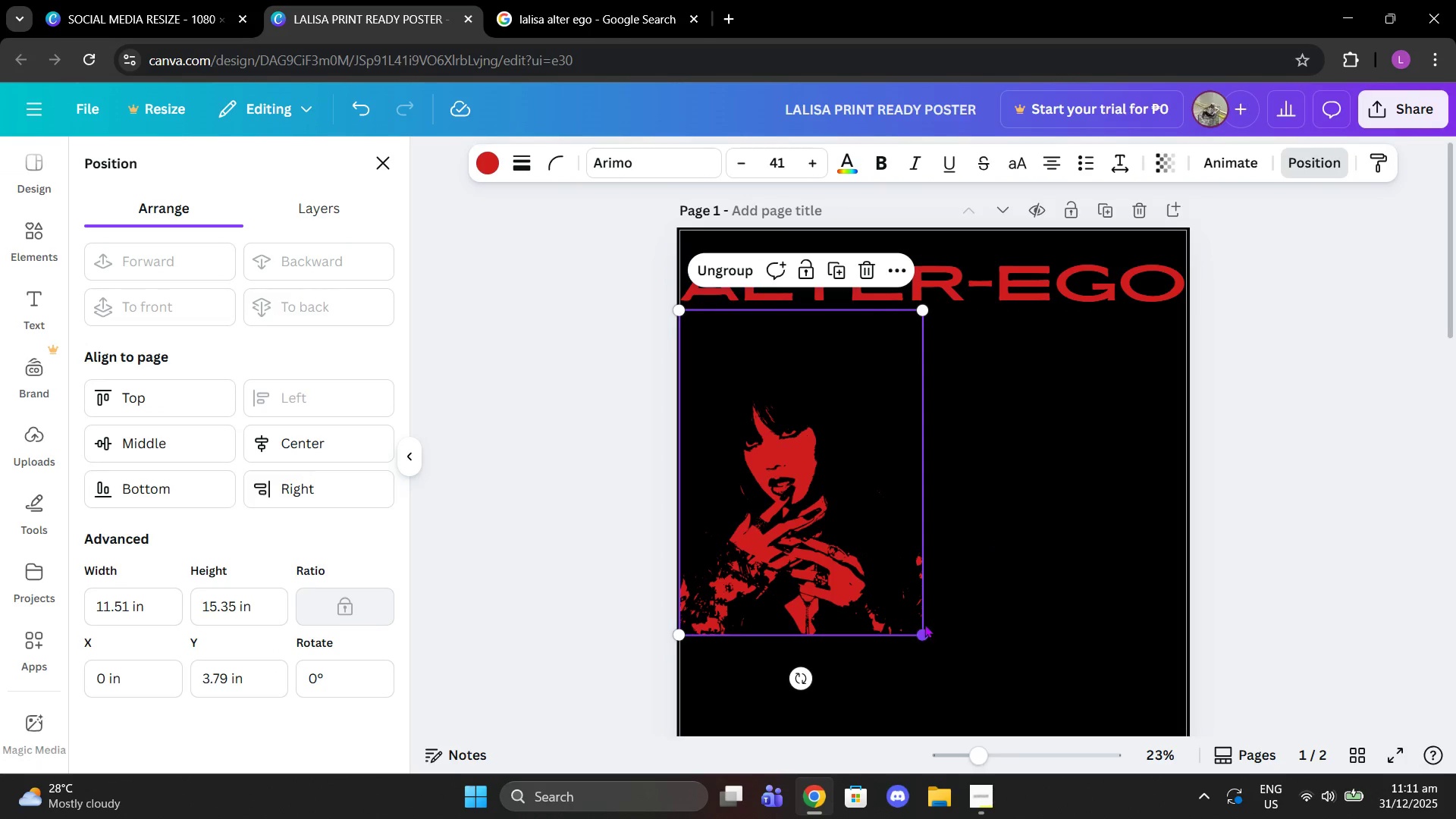 
left_click([924, 624])
 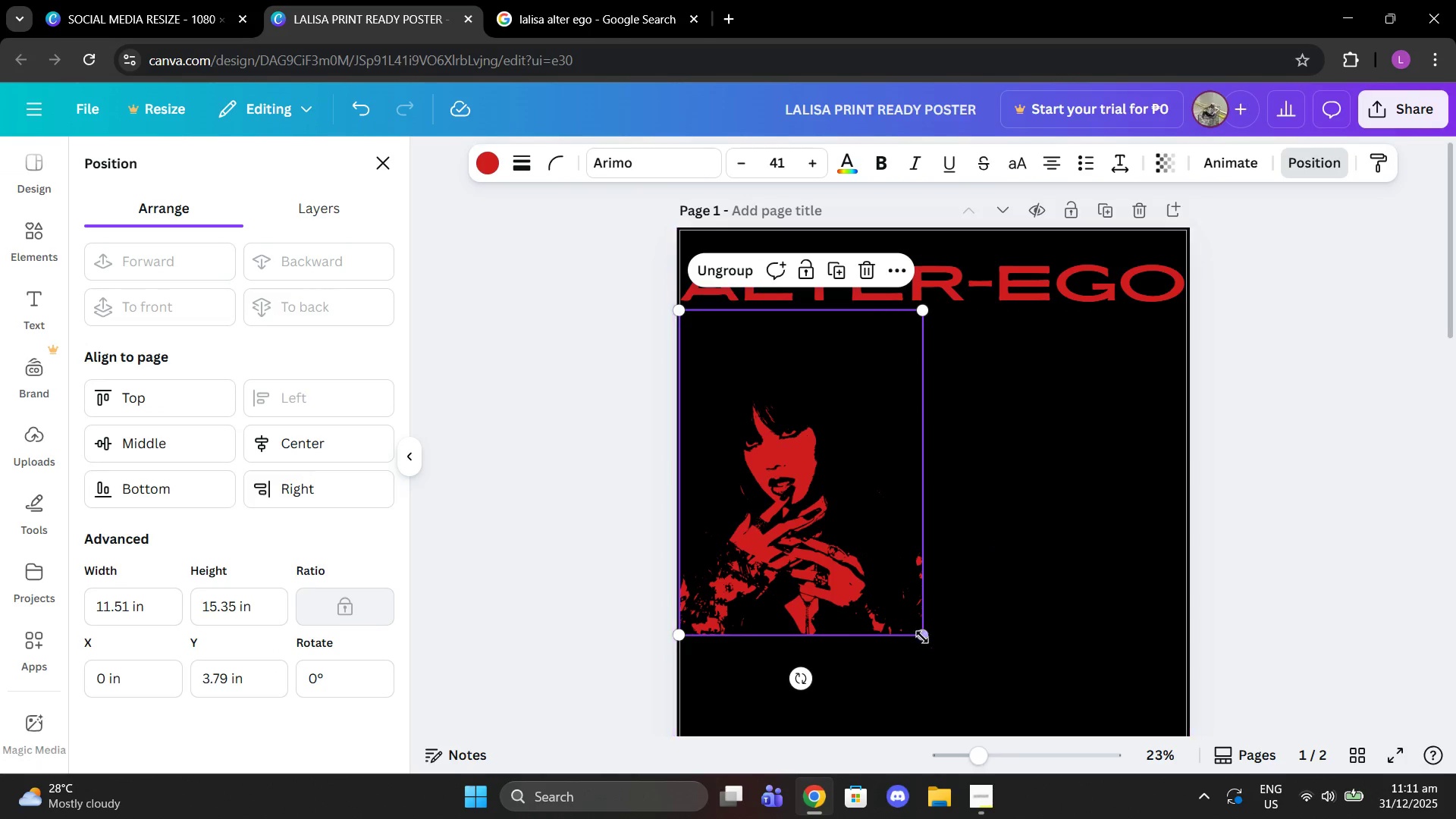 
left_click_drag(start_coordinate=[922, 637], to_coordinate=[898, 617])
 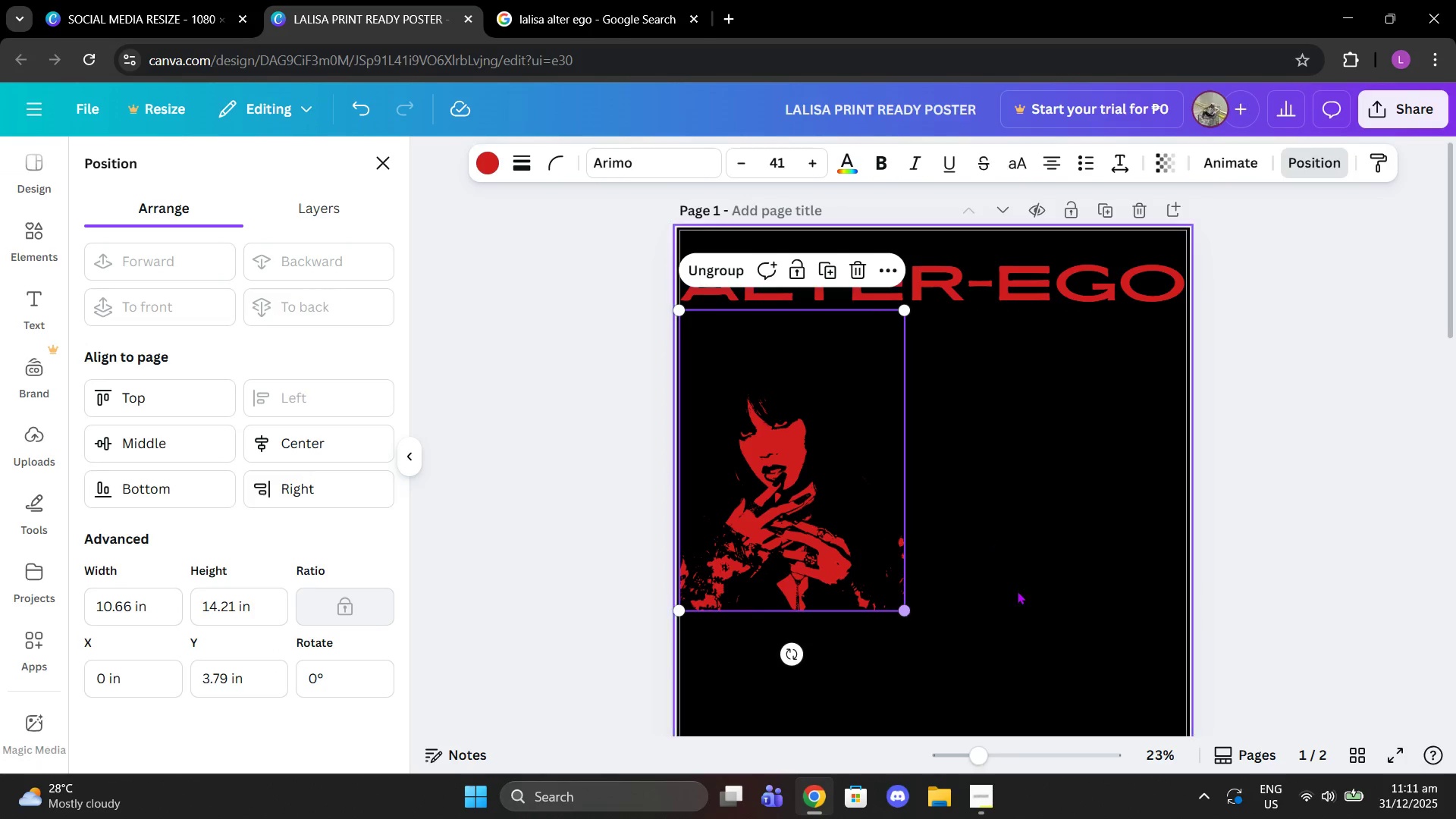 
left_click([1017, 591])
 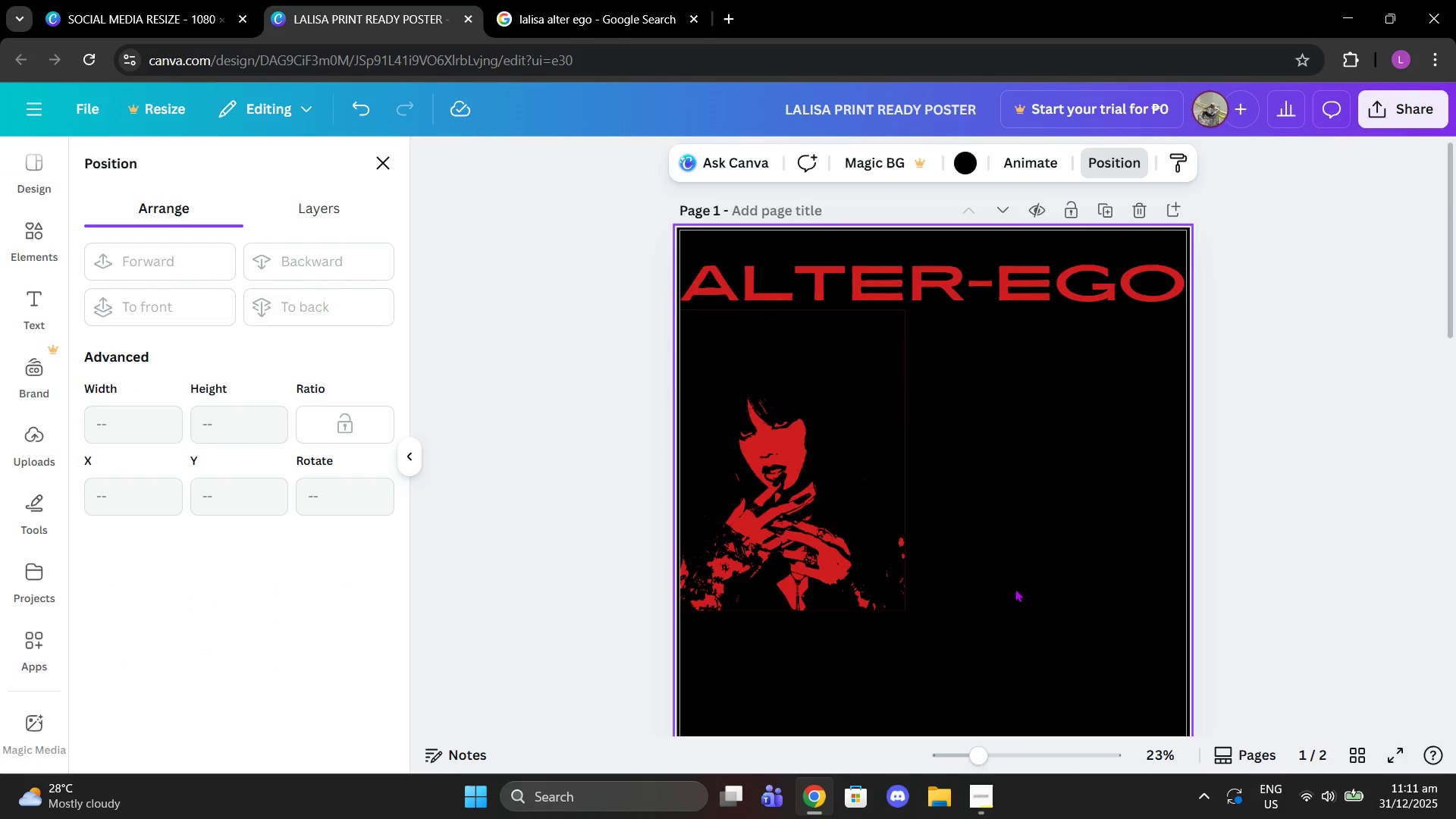 
scroll: coordinate [1012, 588], scroll_direction: down, amount: 3.0
 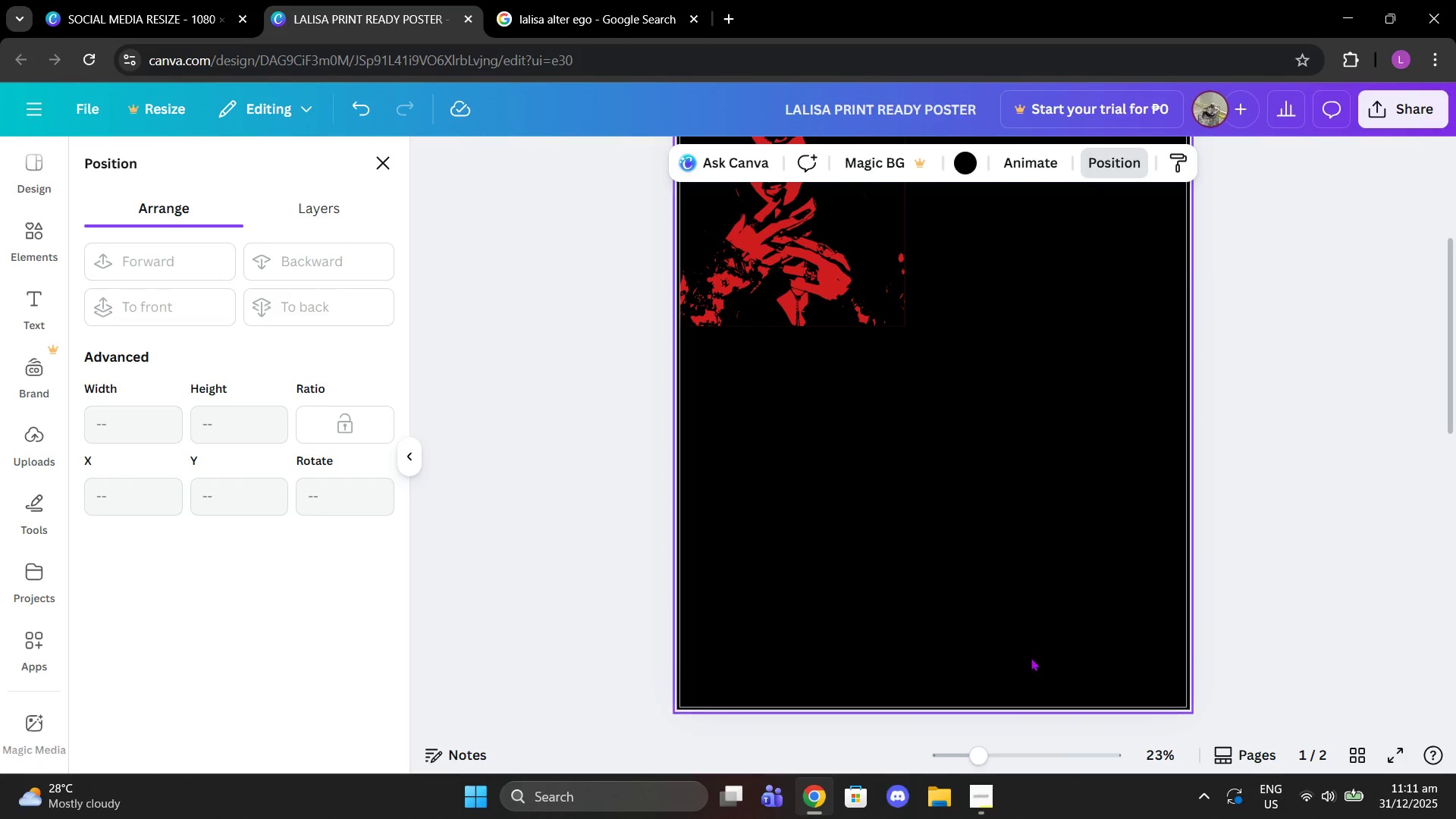 
scroll: coordinate [979, 543], scroll_direction: up, amount: 4.0
 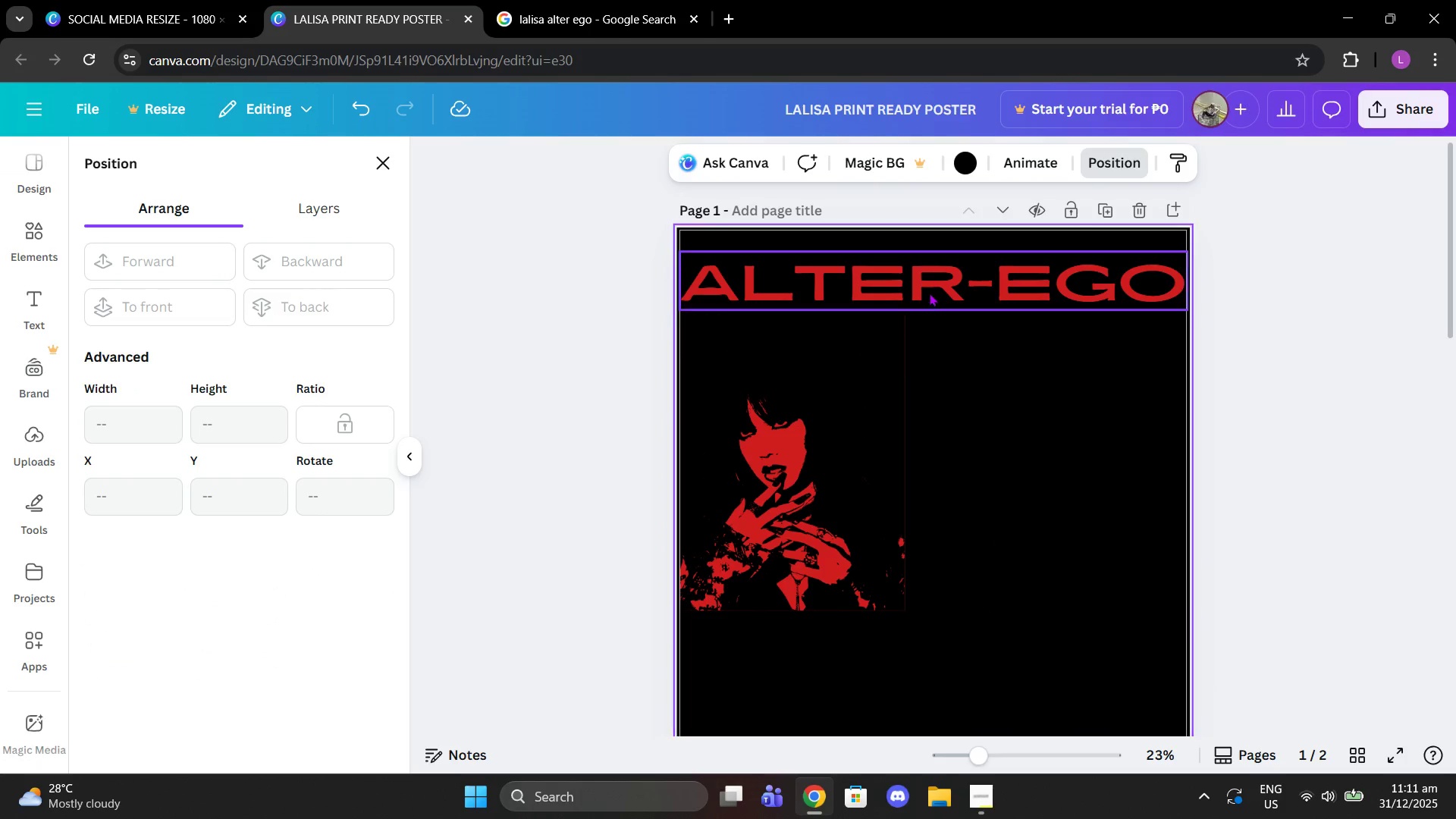 
left_click([929, 293])
 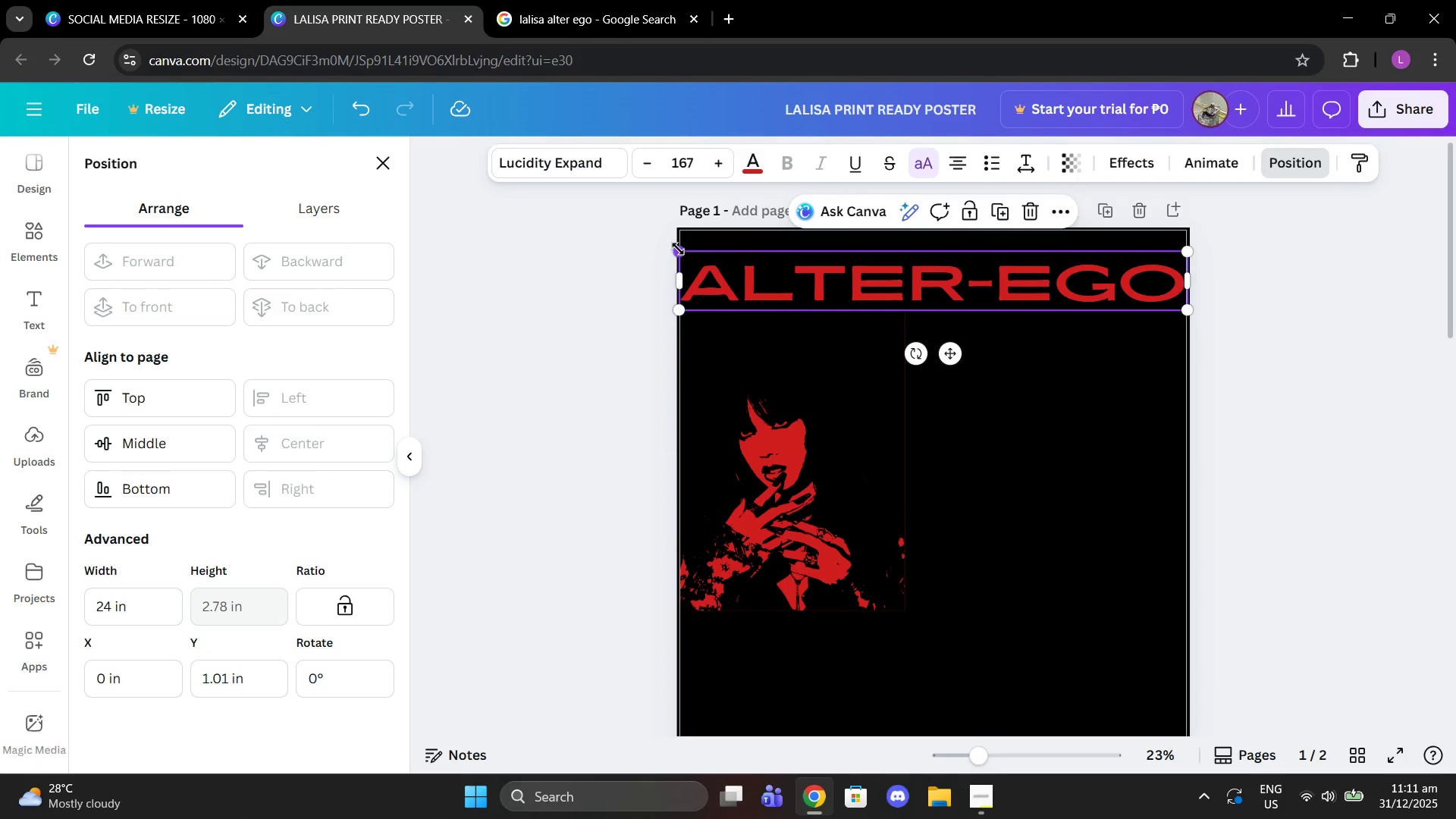 
left_click_drag(start_coordinate=[679, 255], to_coordinate=[703, 259])
 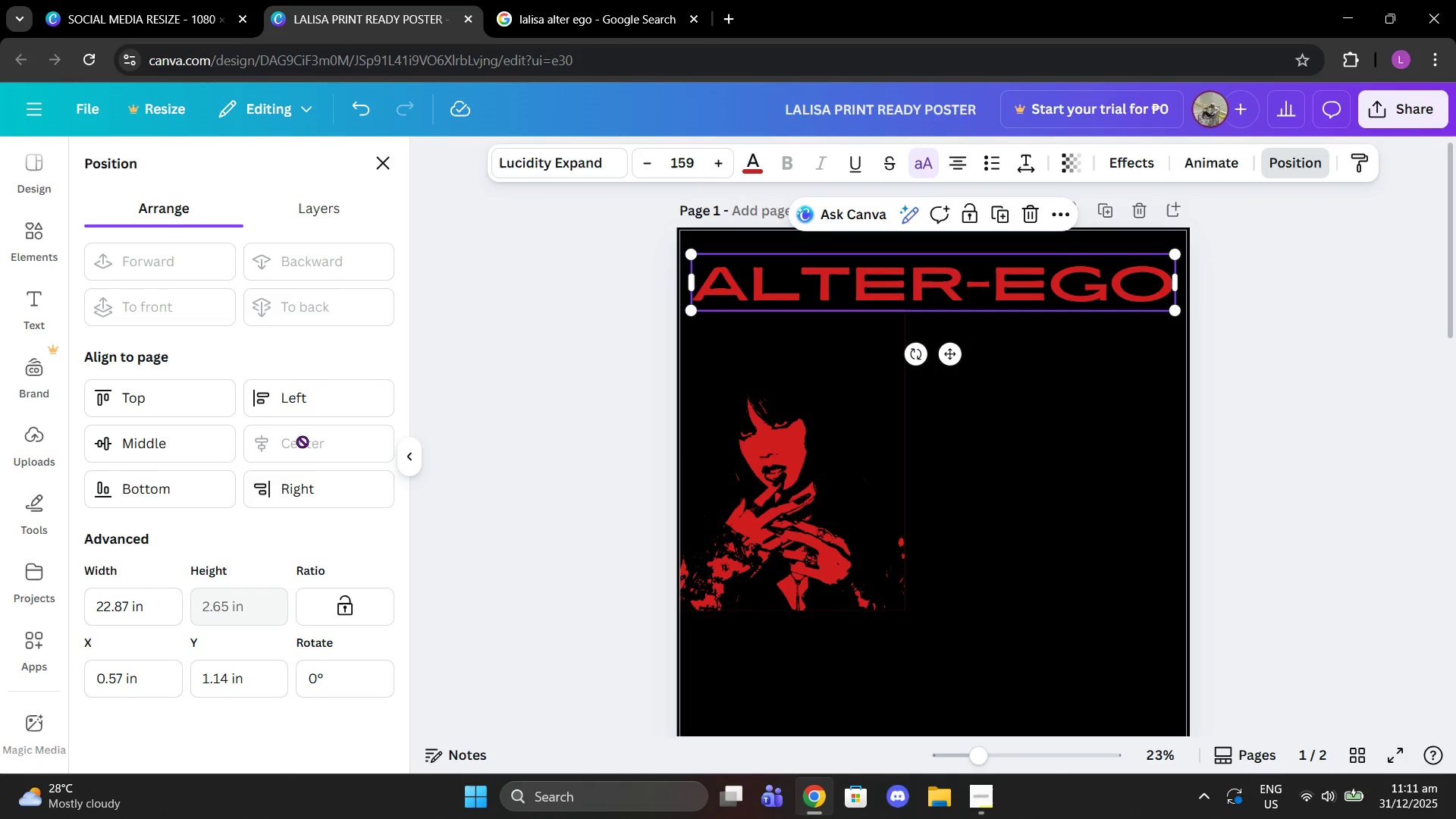 
left_click([1400, 411])
 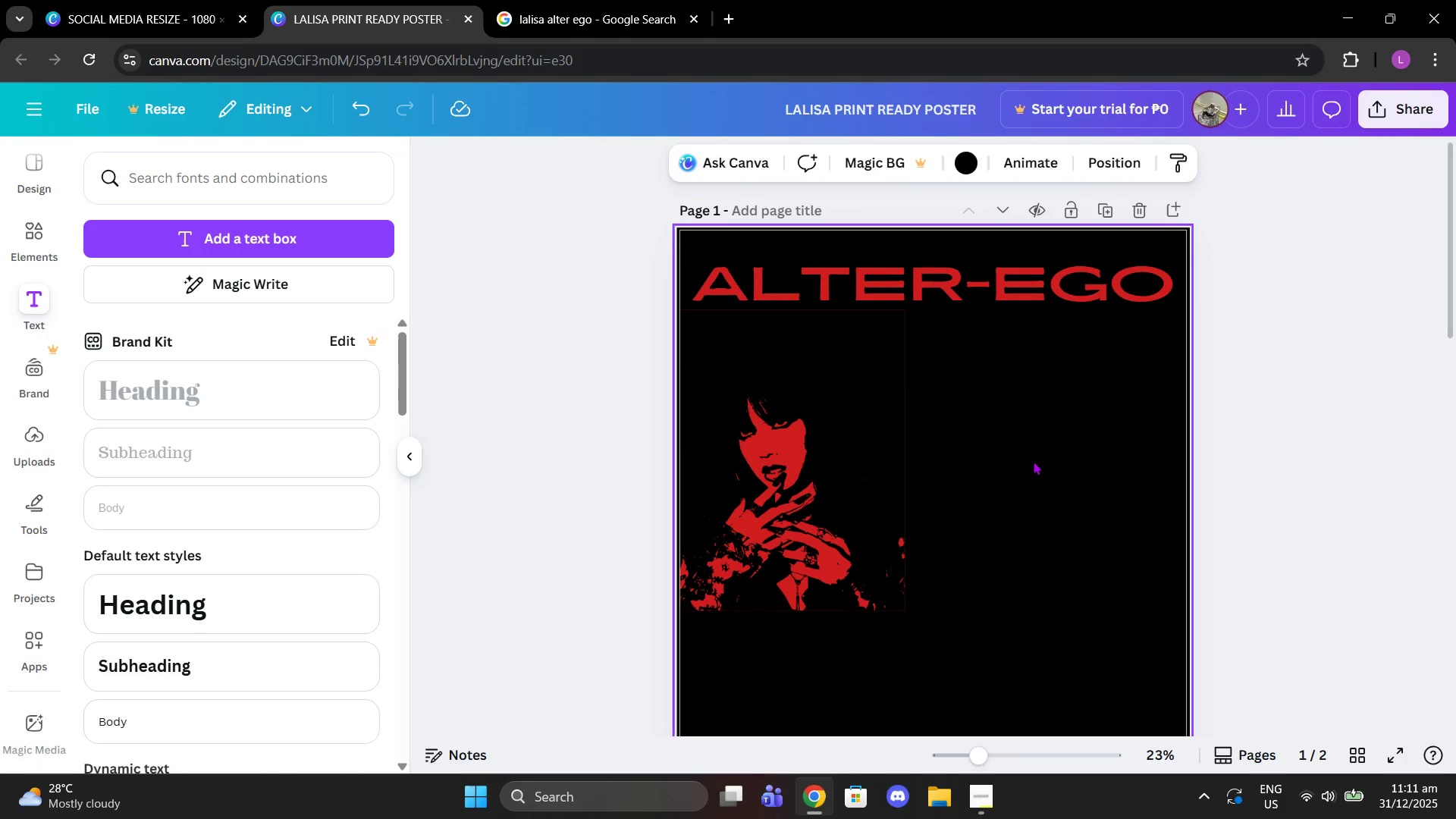 
left_click_drag(start_coordinate=[850, 463], to_coordinate=[864, 464])
 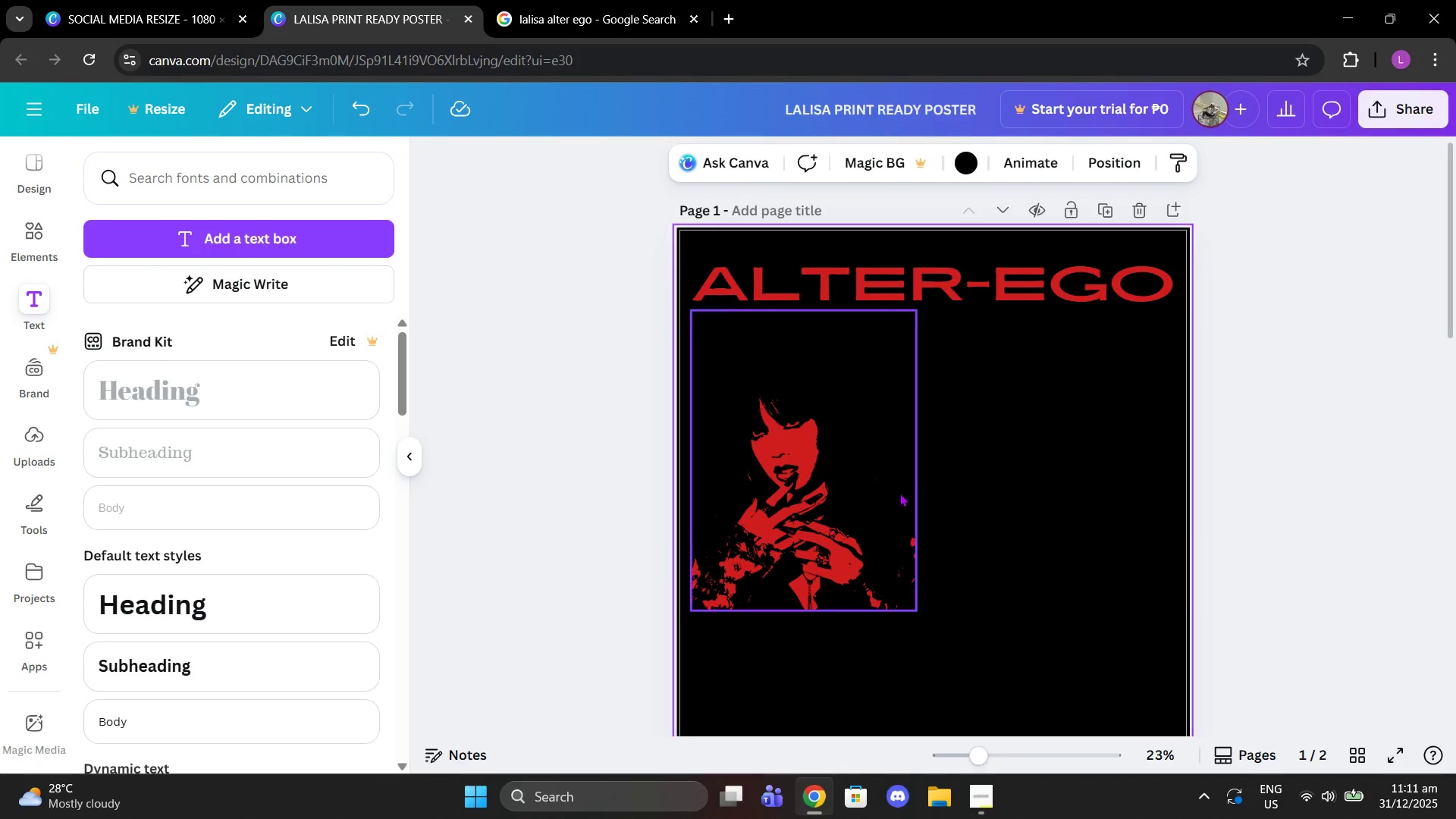 
left_click([896, 493])
 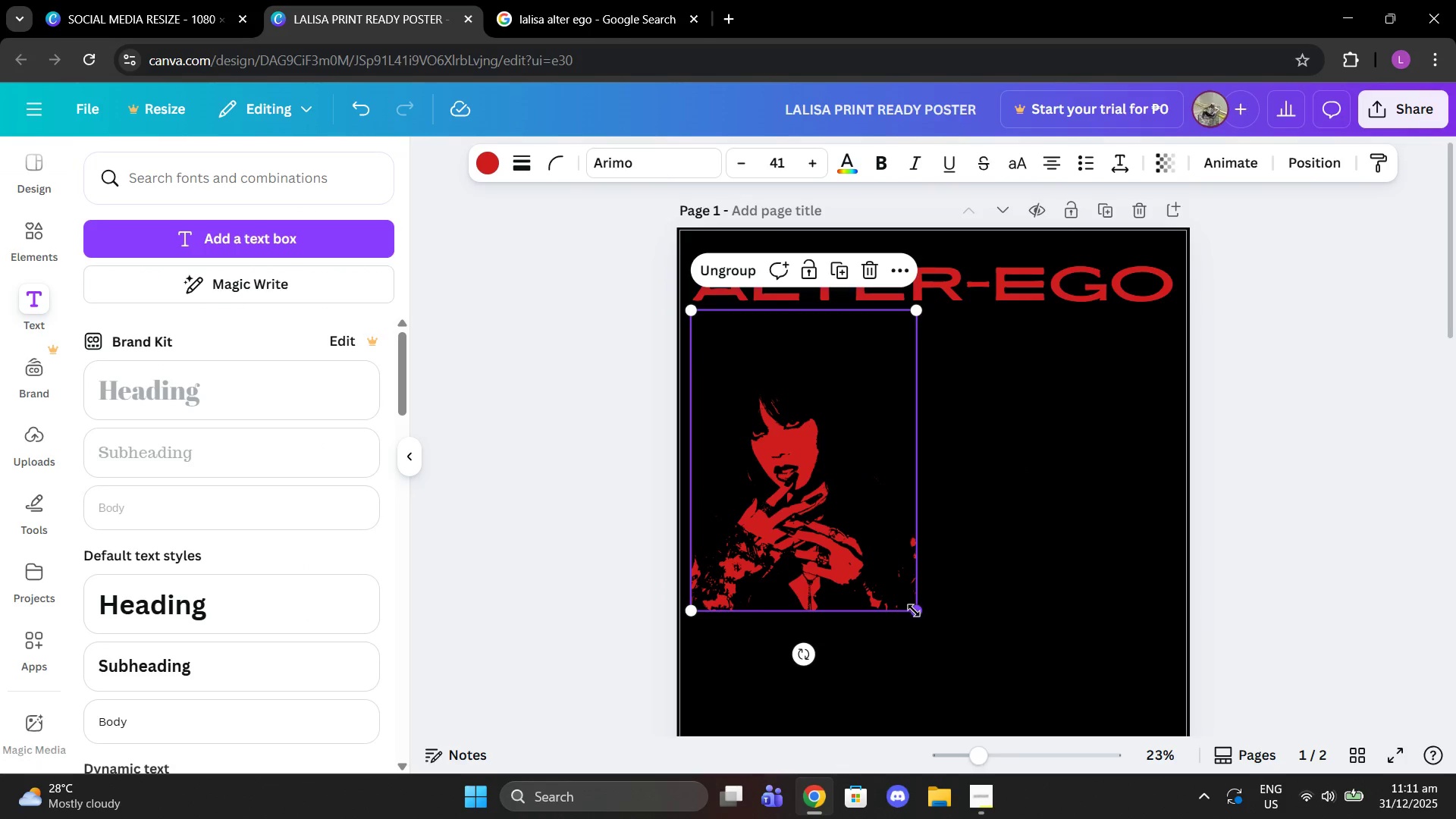 
left_click_drag(start_coordinate=[912, 611], to_coordinate=[894, 604])
 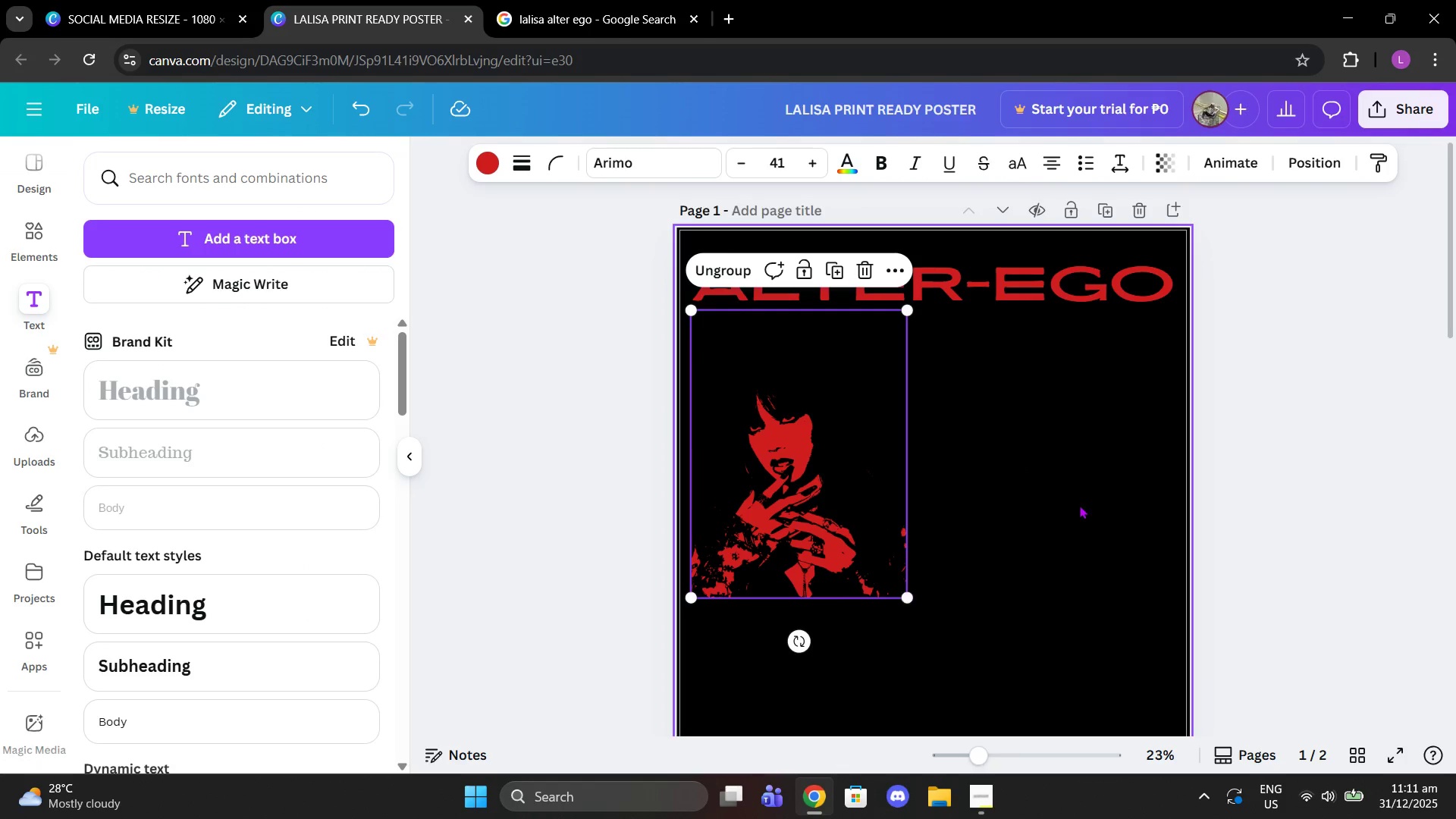 
left_click([1079, 505])
 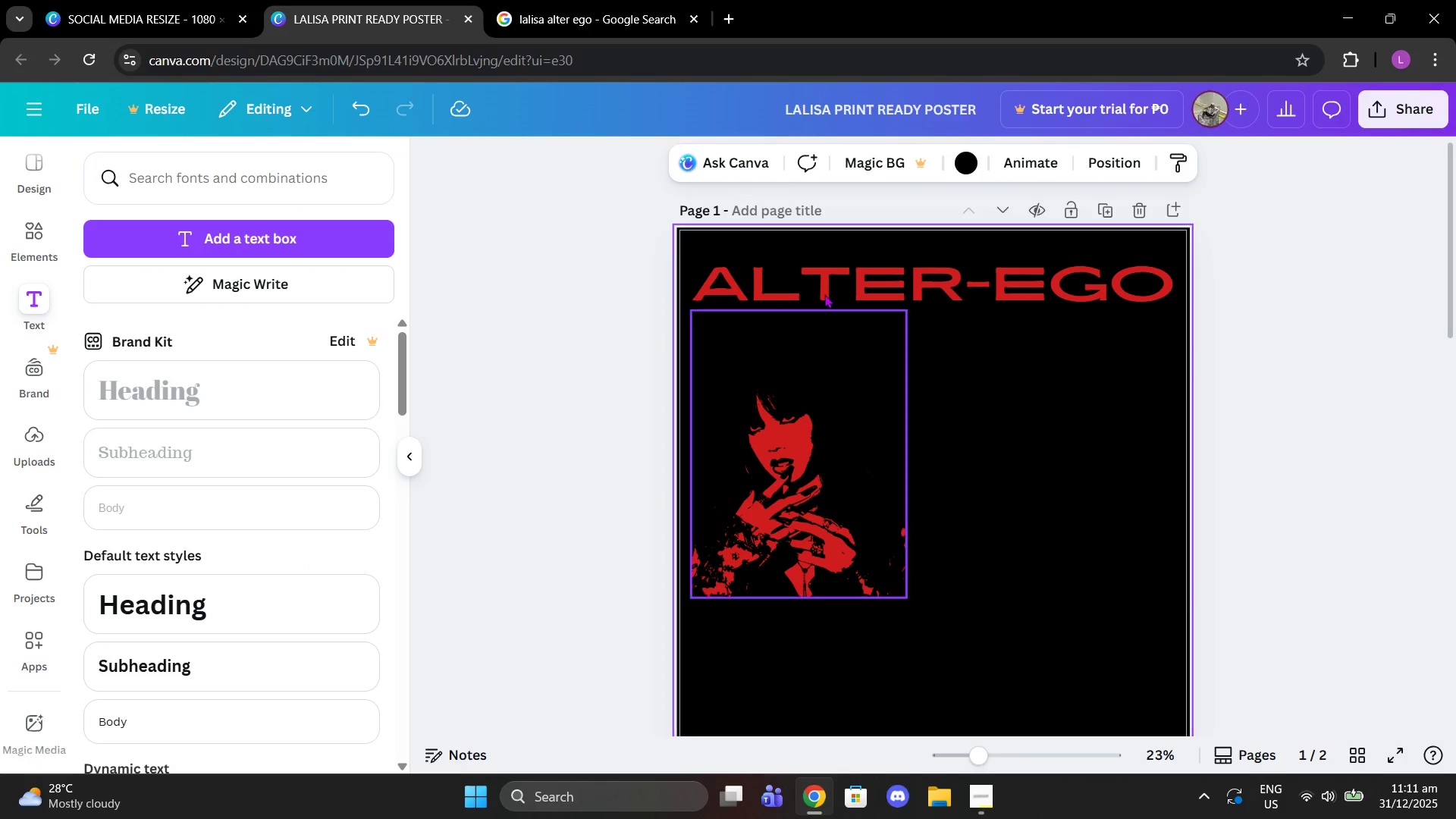 
left_click([781, 289])
 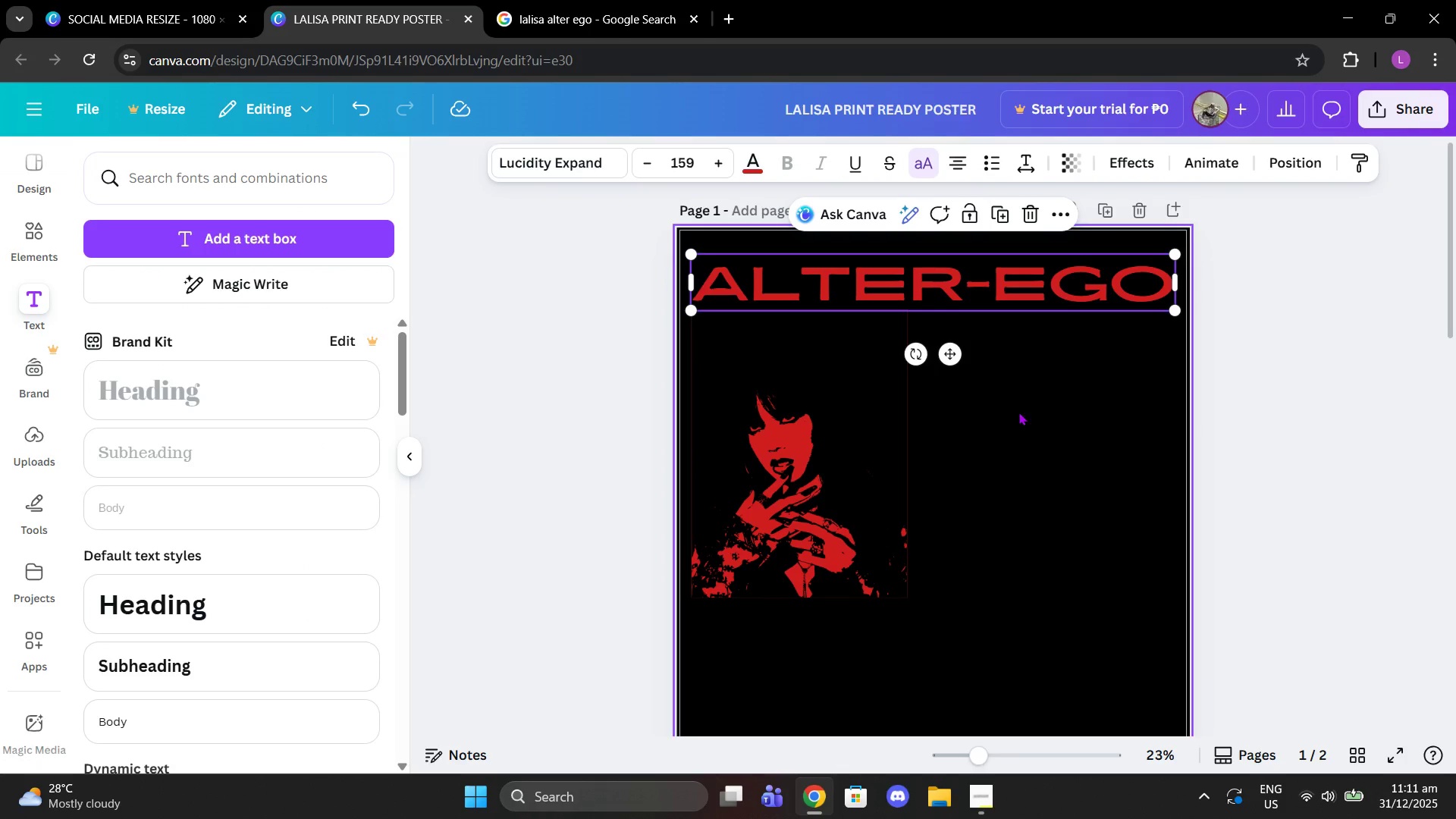 
scroll: coordinate [872, 496], scroll_direction: down, amount: 12.0
 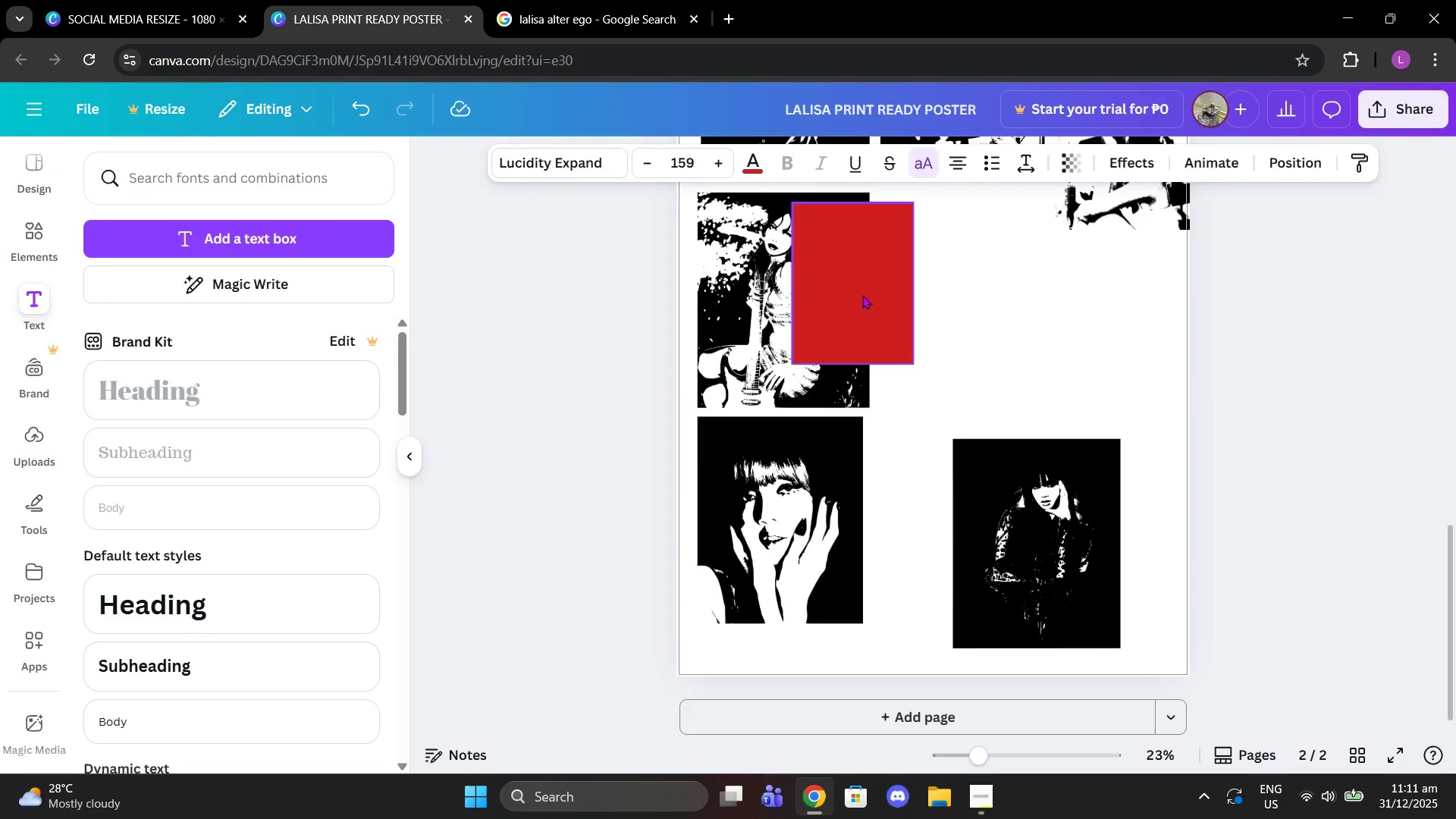 
left_click_drag(start_coordinate=[862, 295], to_coordinate=[1022, 534])
 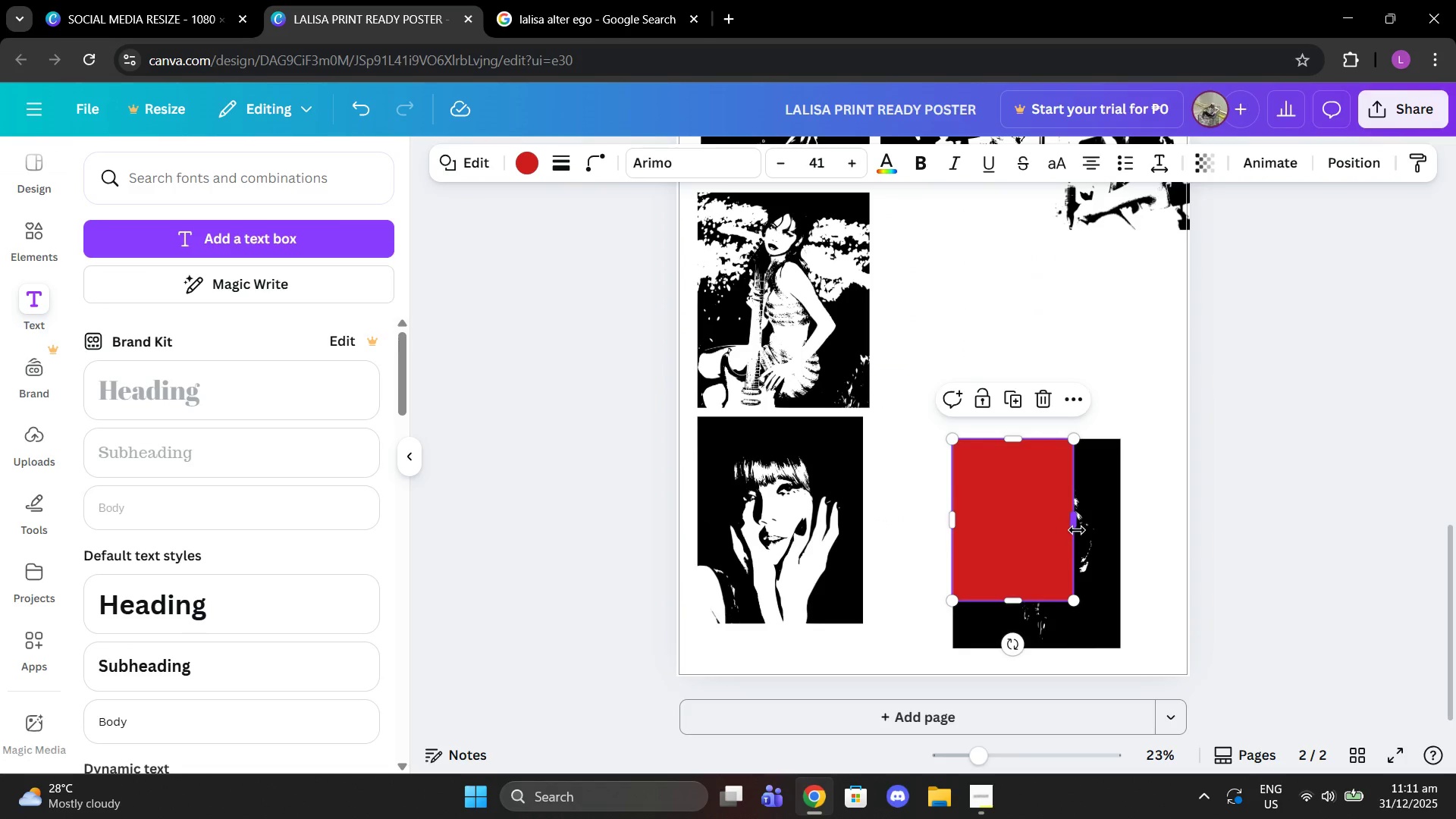 
left_click_drag(start_coordinate=[1077, 530], to_coordinate=[1122, 530])
 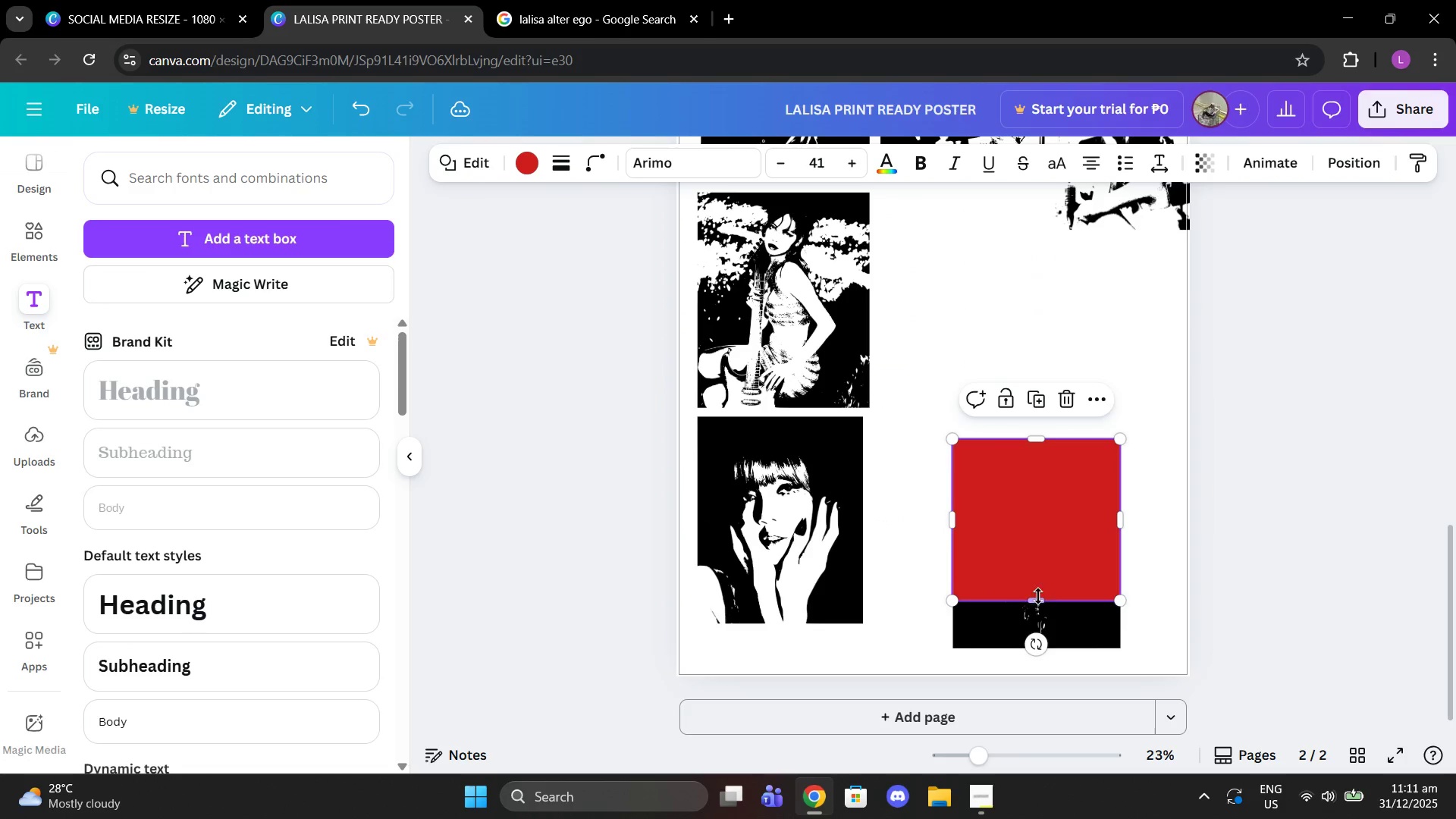 
left_click_drag(start_coordinate=[1037, 598], to_coordinate=[1038, 645])
 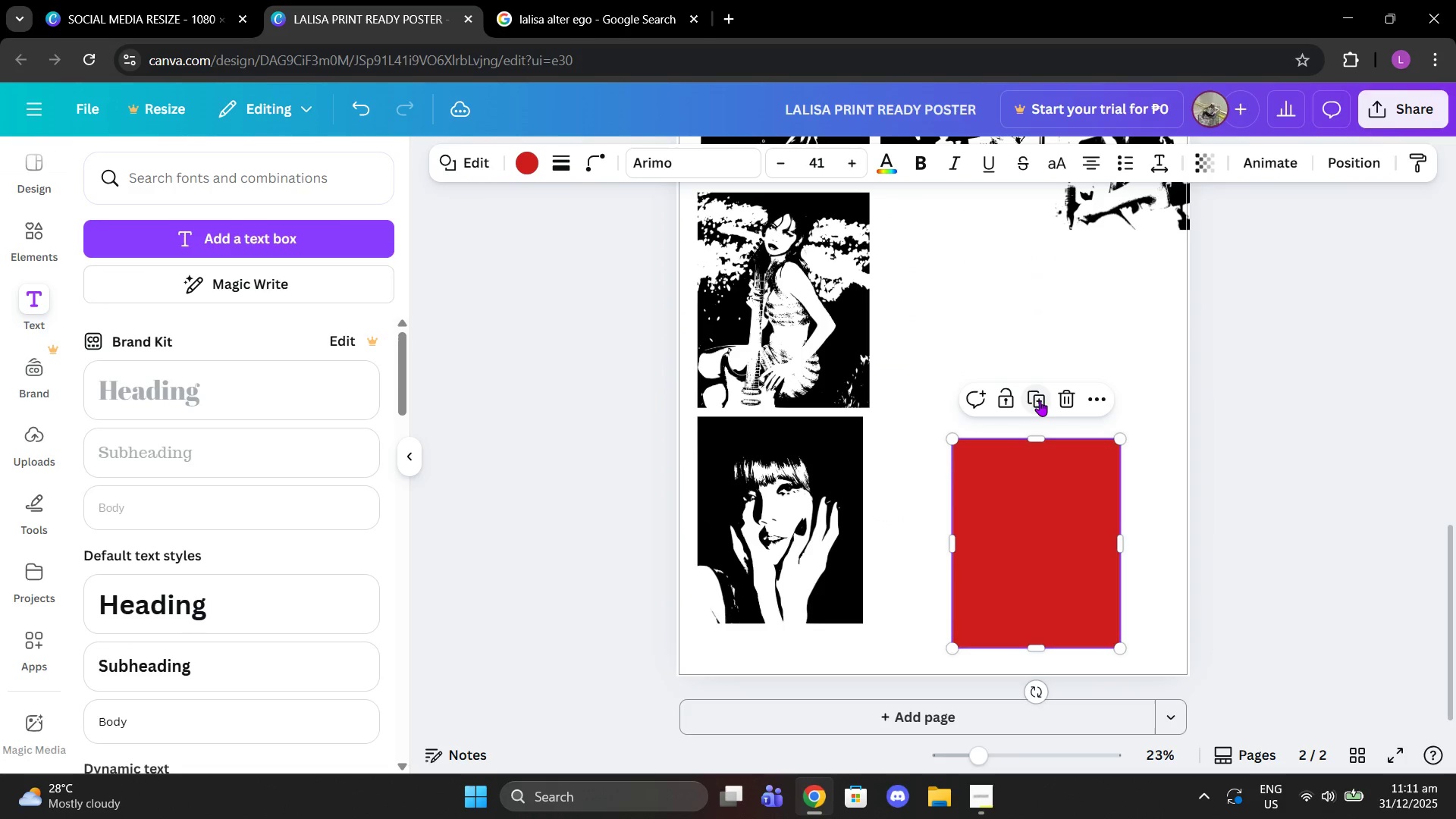 
left_click([1038, 400])
 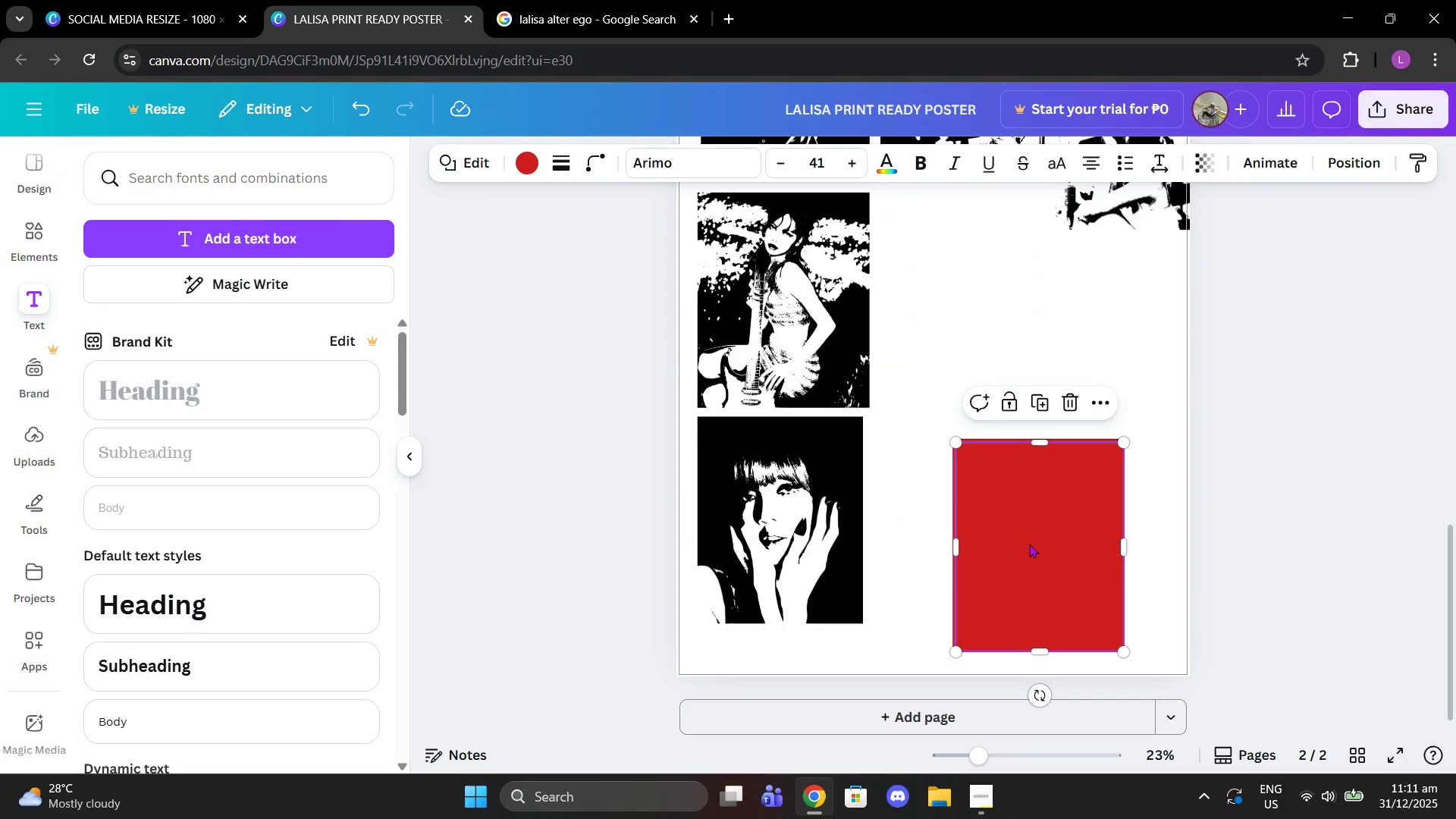 
left_click_drag(start_coordinate=[1029, 544], to_coordinate=[987, 311])
 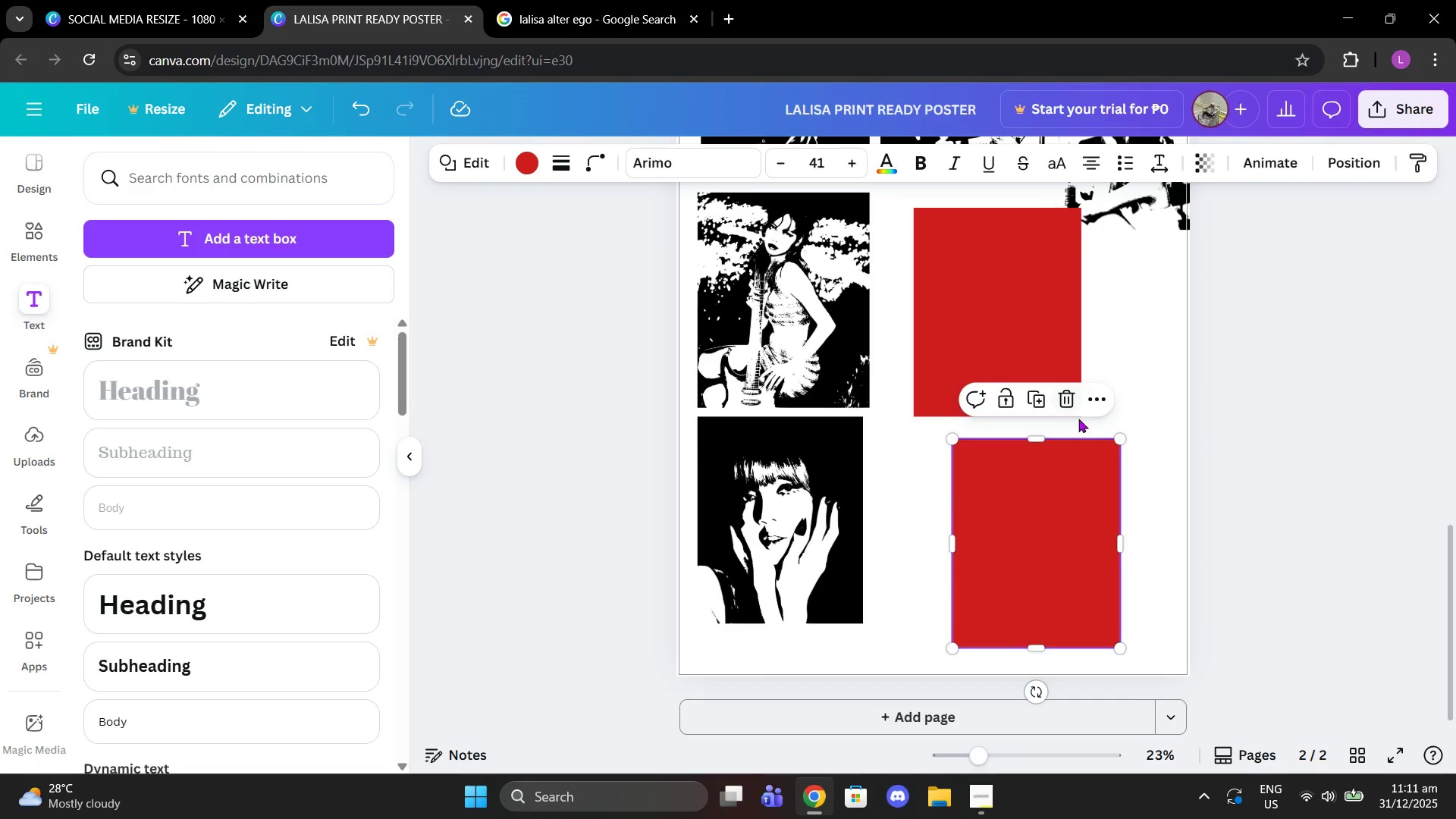 
left_click([1082, 411])
 